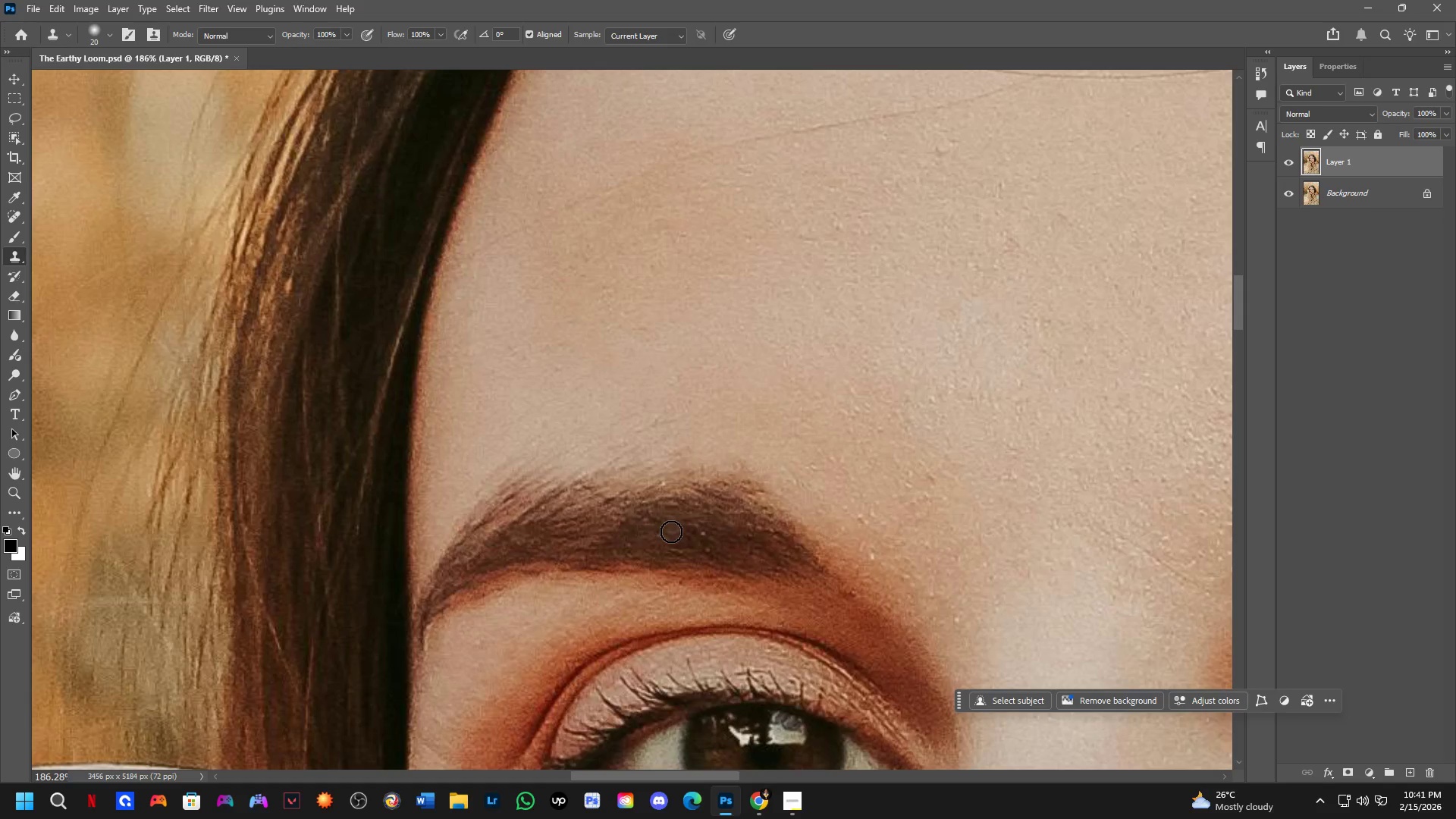 
left_click_drag(start_coordinate=[534, 465], to_coordinate=[644, 657])
 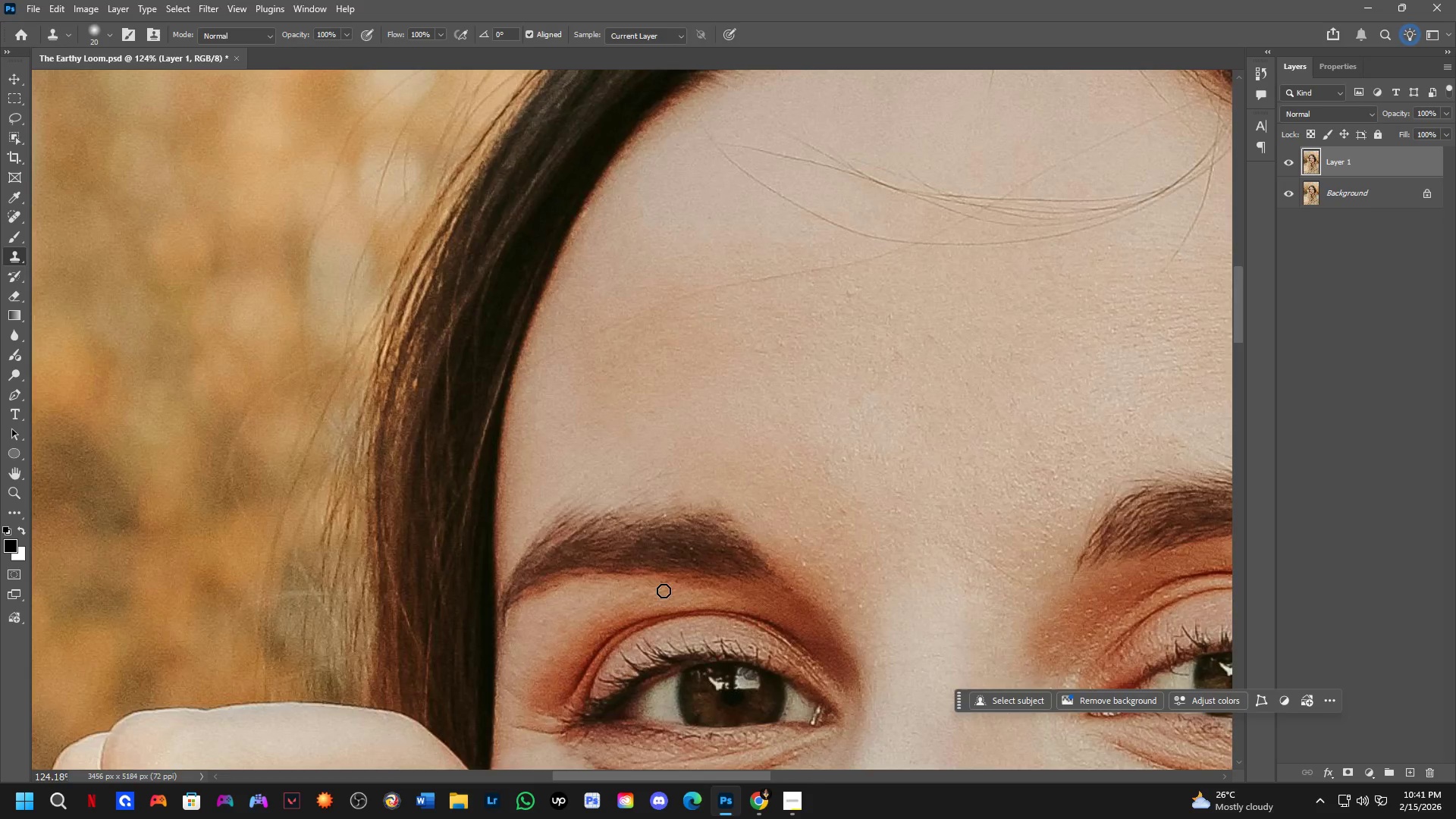 
hold_key(key=AltLeft, duration=0.67)
 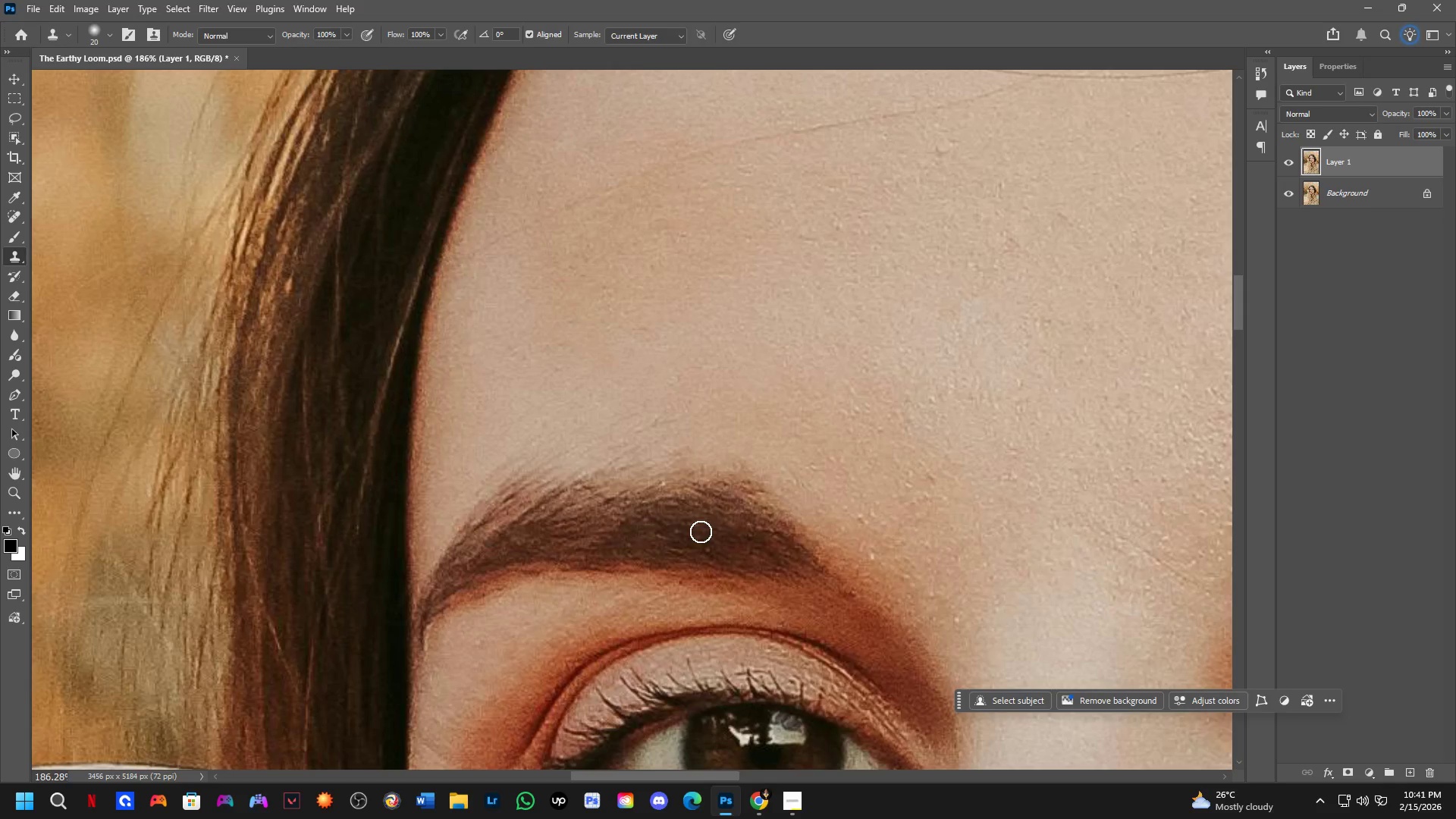 
scroll: coordinate [669, 579], scroll_direction: up, amount: 5.0
 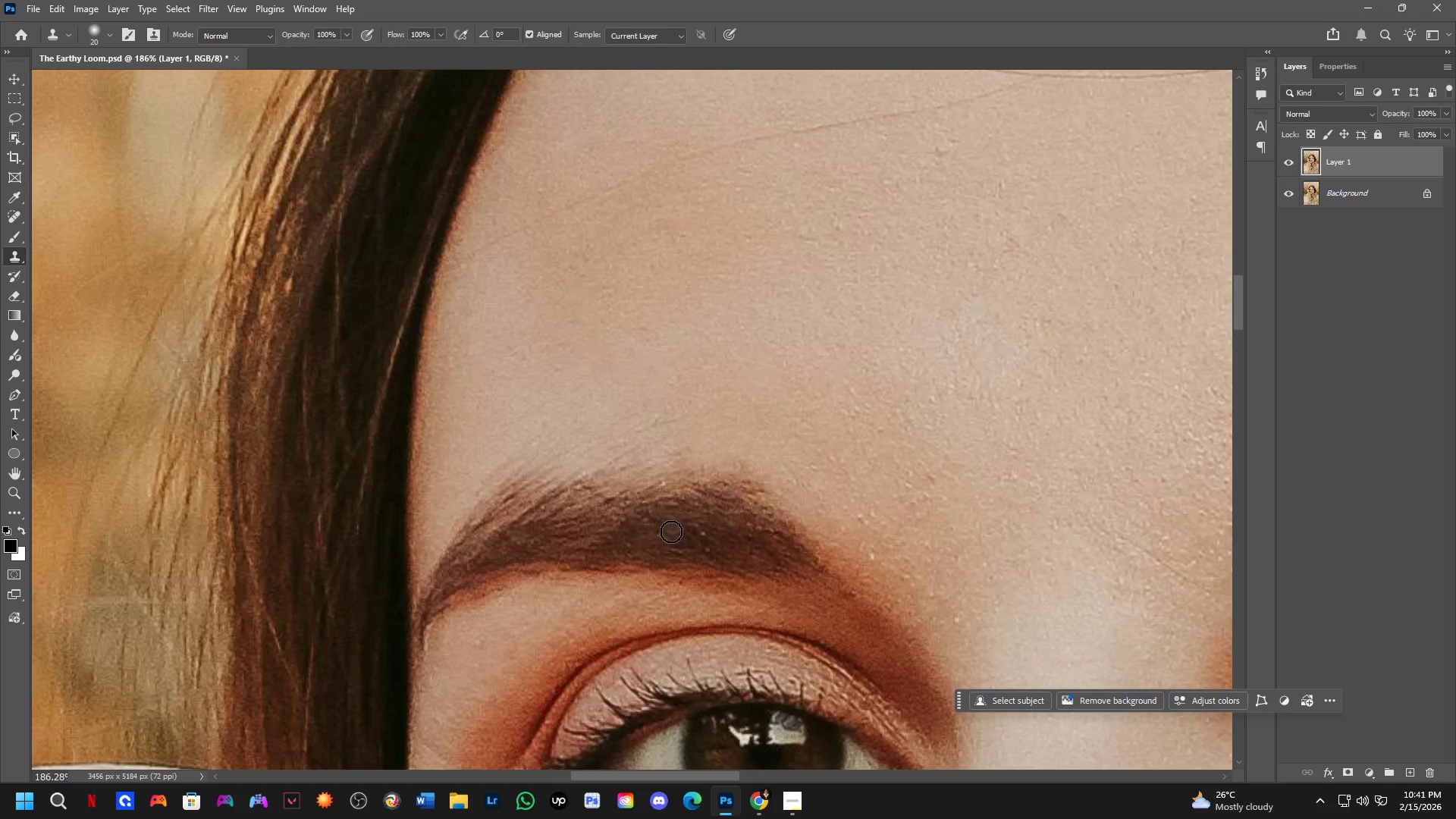 
left_click([679, 526])
 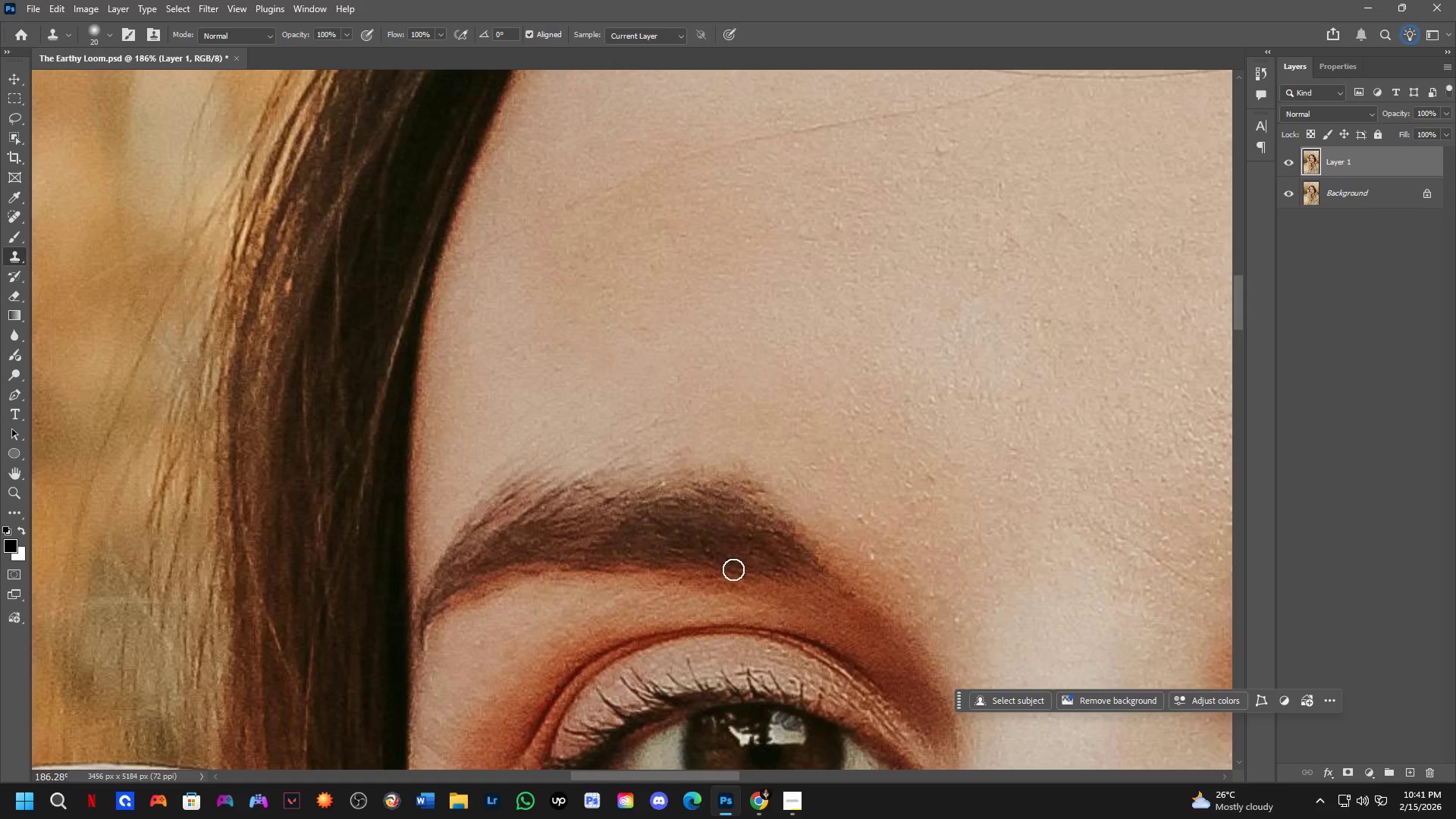 
hold_key(key=Space, duration=0.77)
 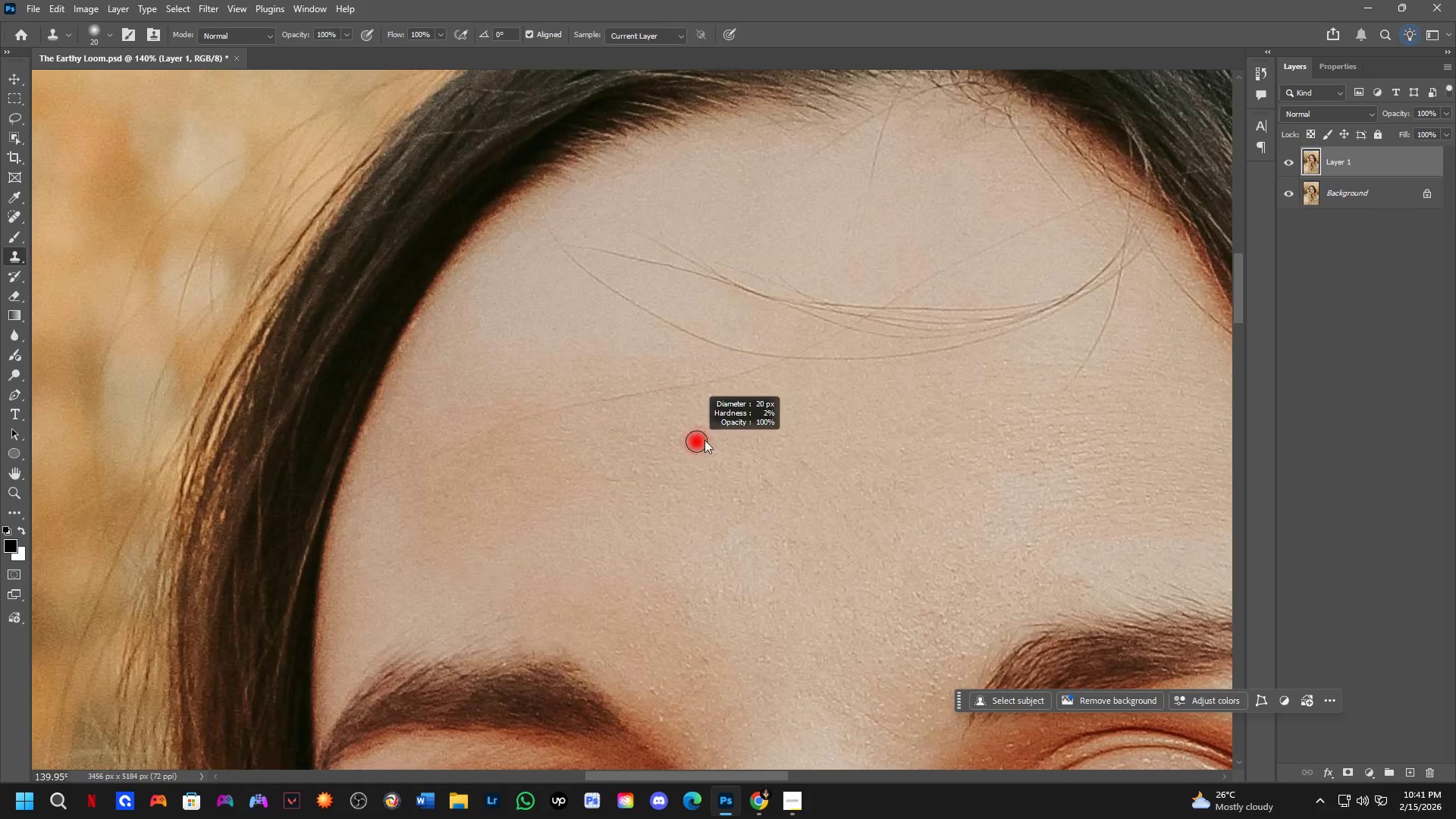 
left_click_drag(start_coordinate=[794, 306], to_coordinate=[621, 467])
 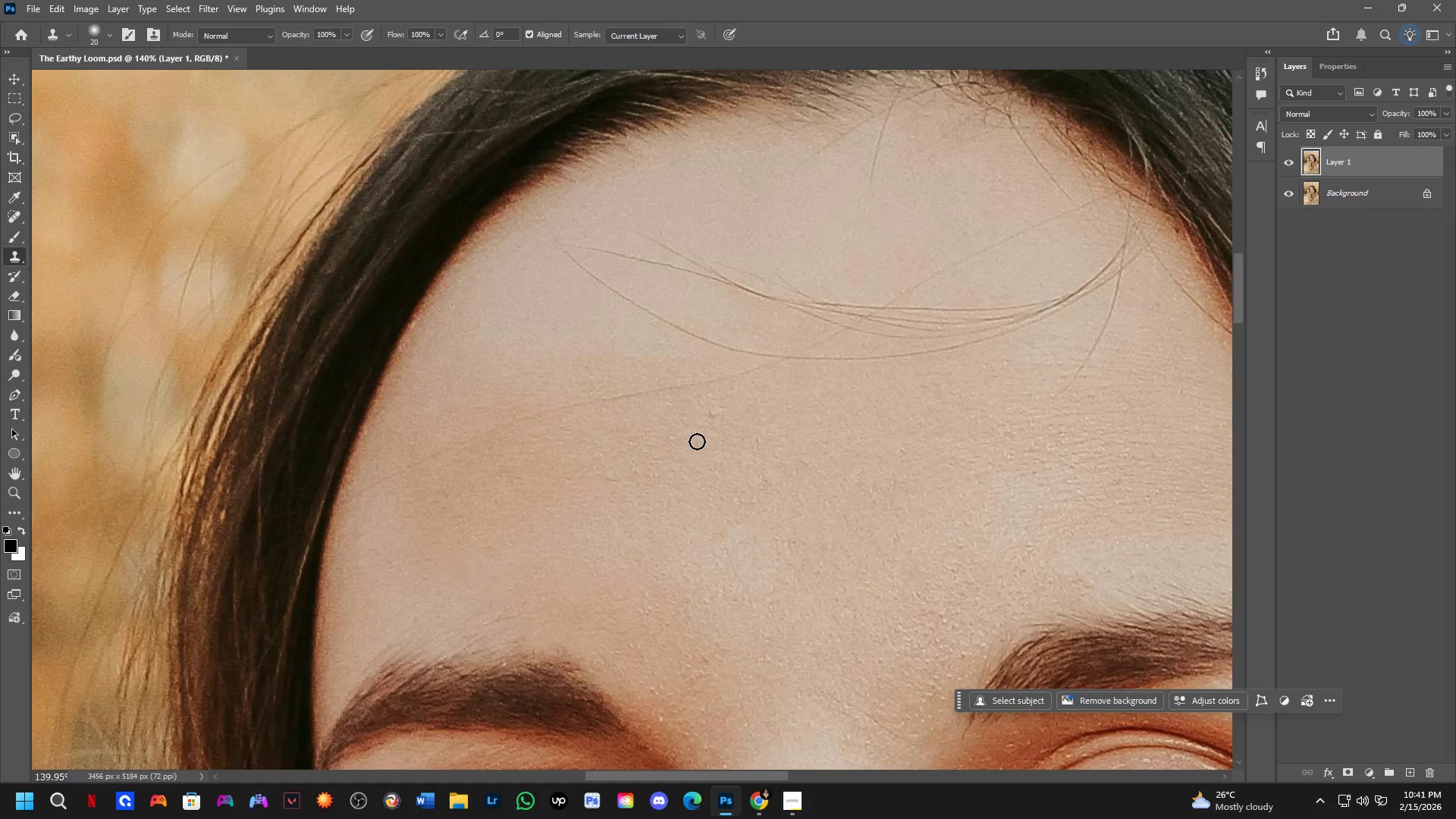 
scroll: coordinate [718, 561], scroll_direction: down, amount: 3.0
 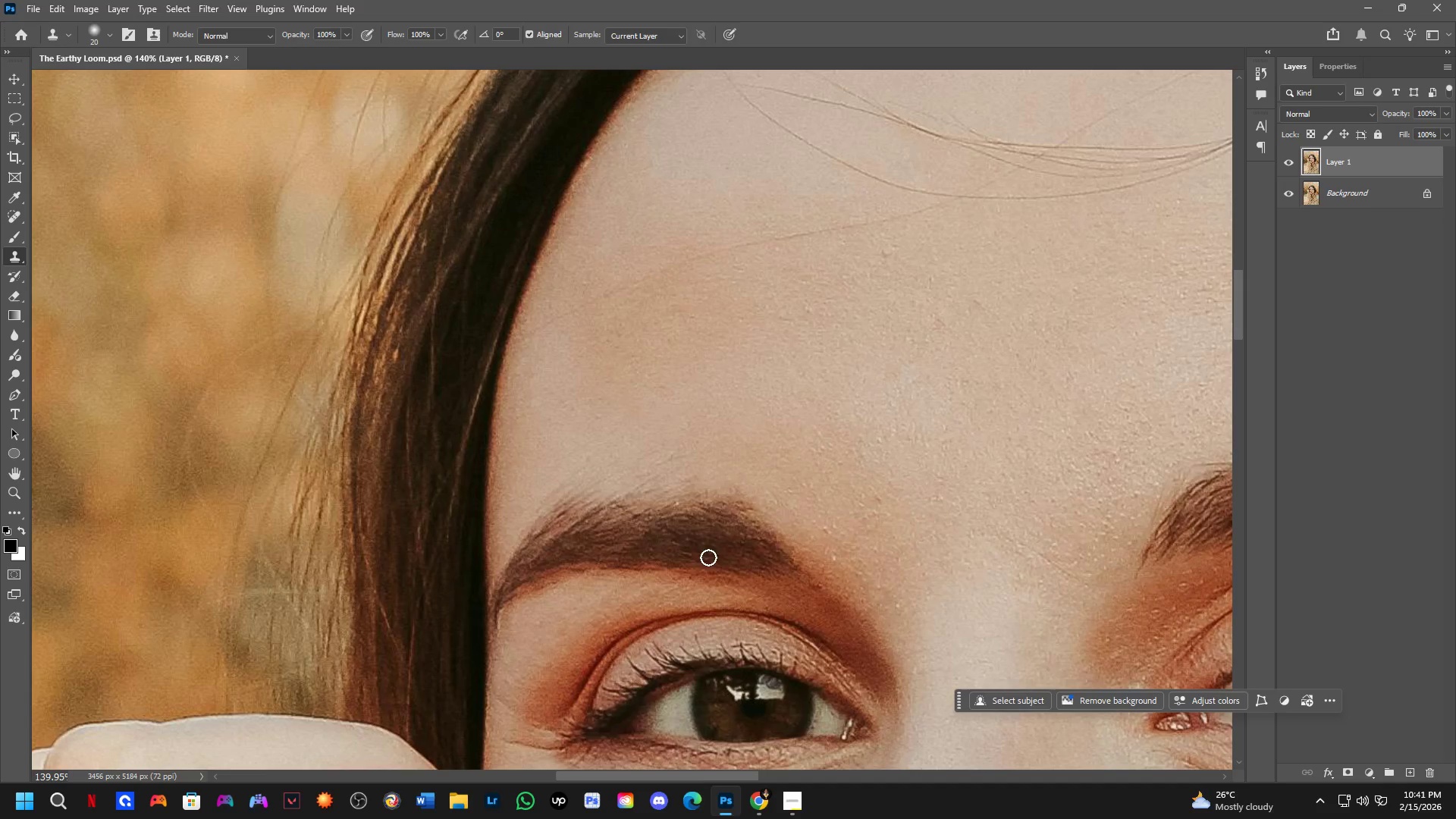 
hold_key(key=AltLeft, duration=0.41)
 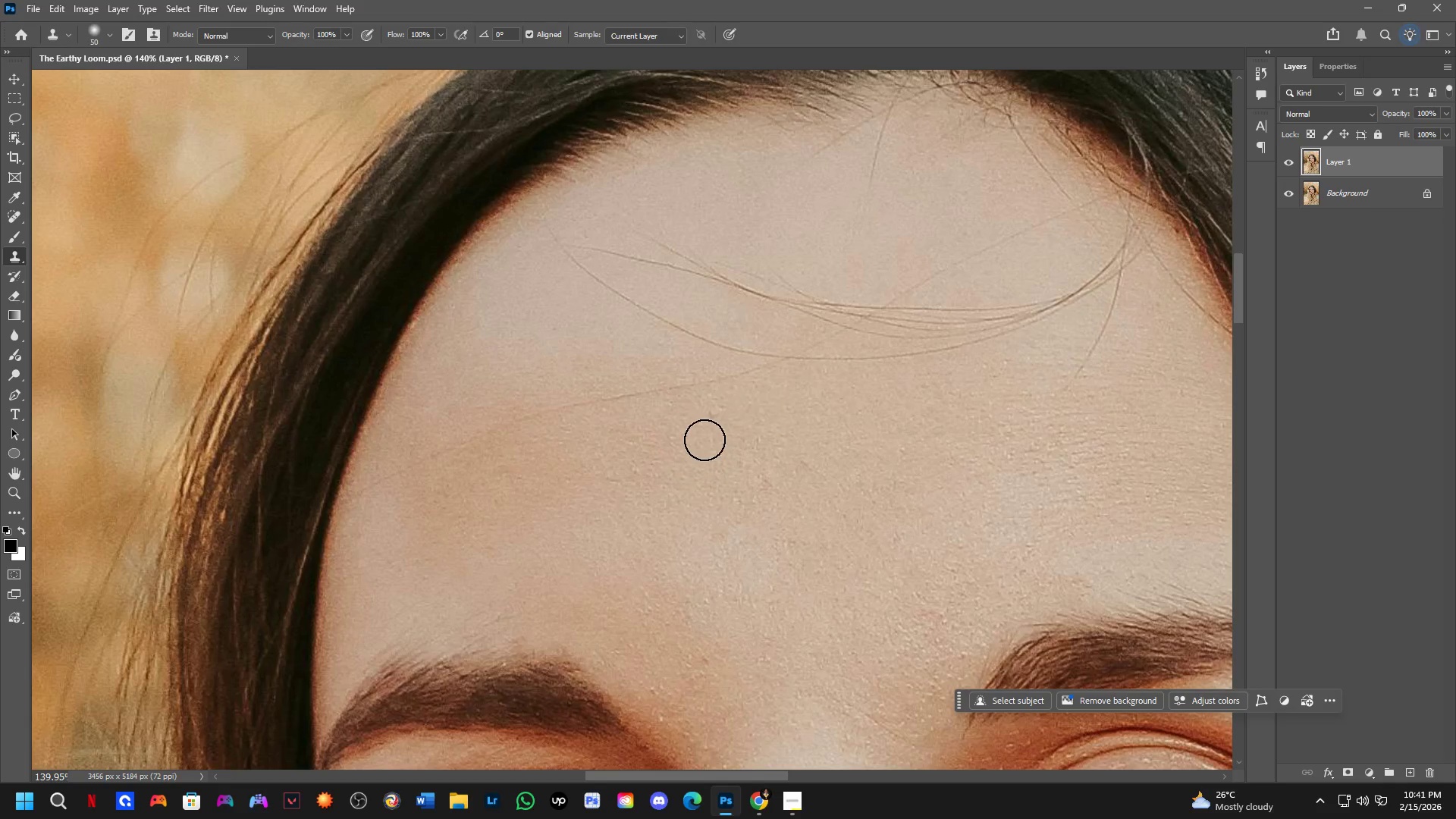 
hold_key(key=AltLeft, duration=0.44)
 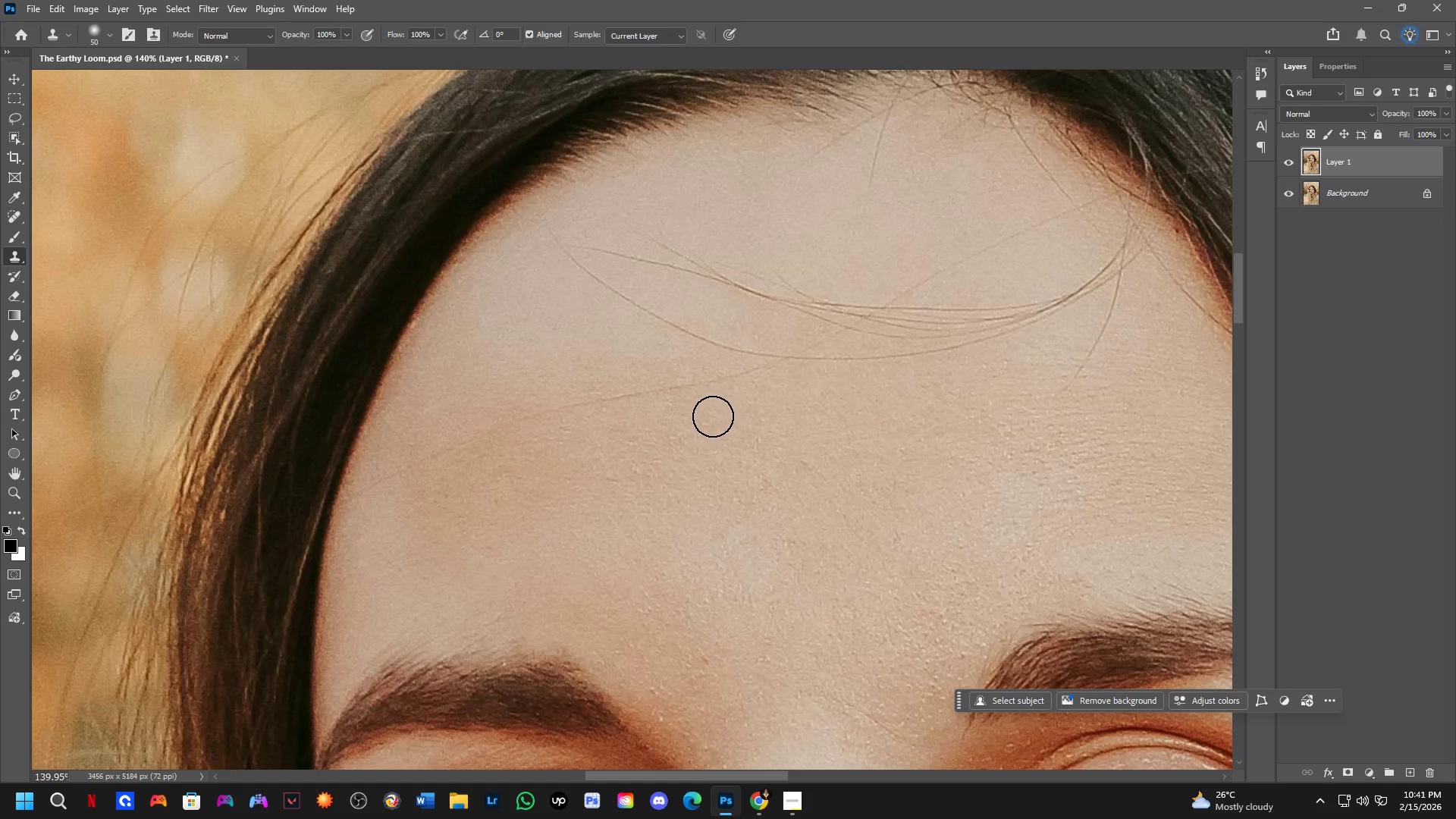 
left_click([713, 416])
 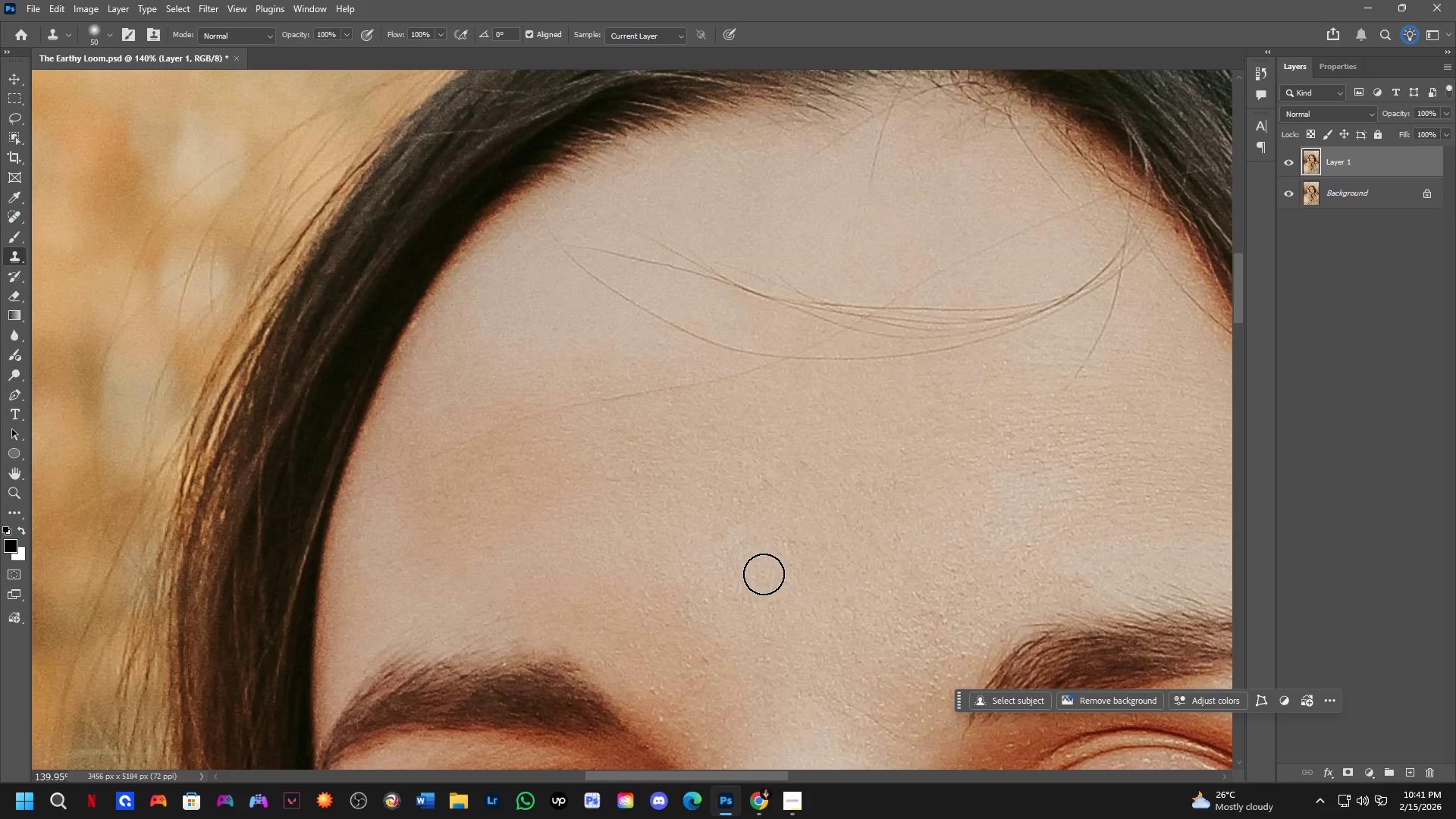 
scroll: coordinate [747, 562], scroll_direction: down, amount: 2.0
 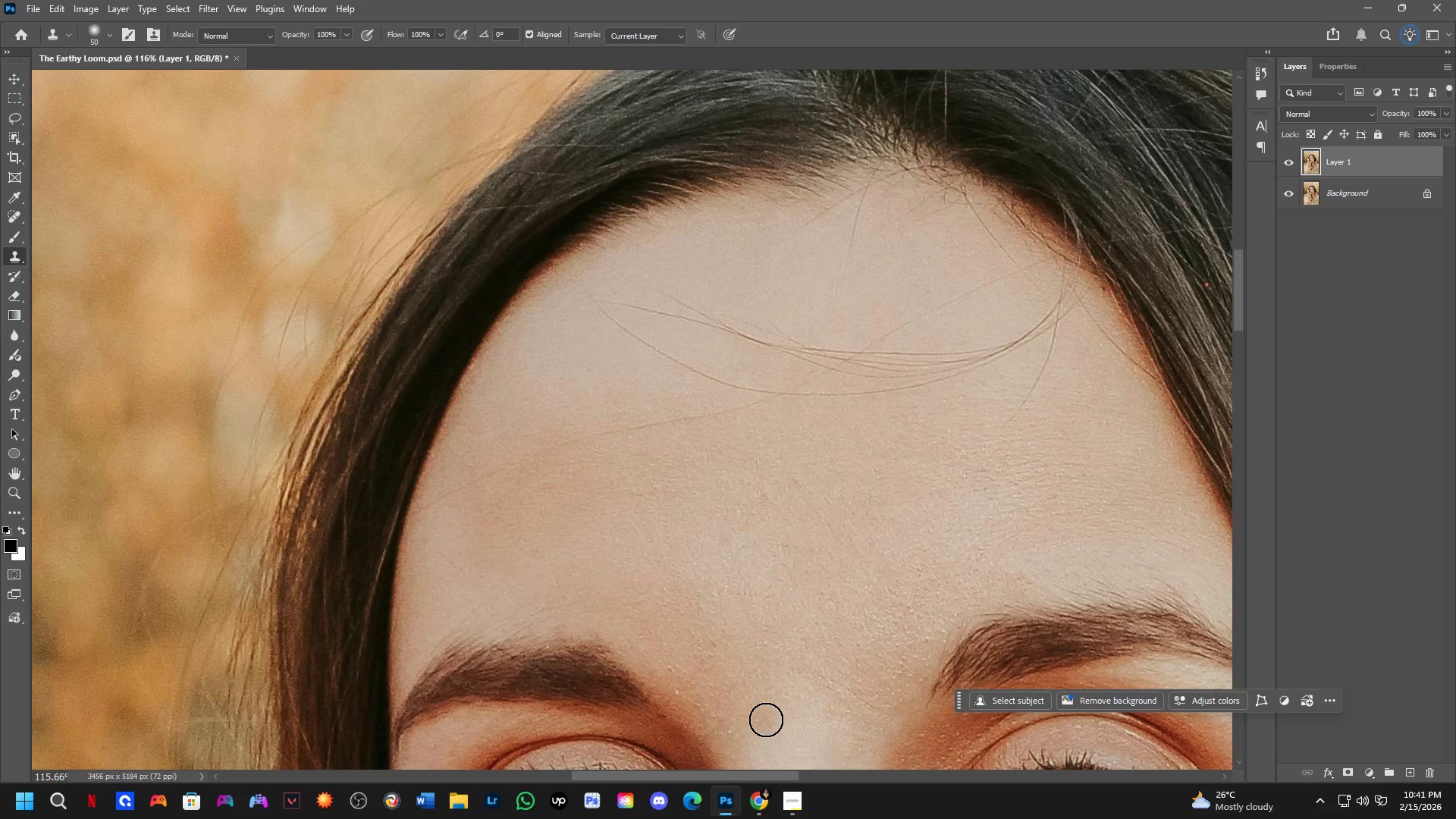 
wait(24.64)
 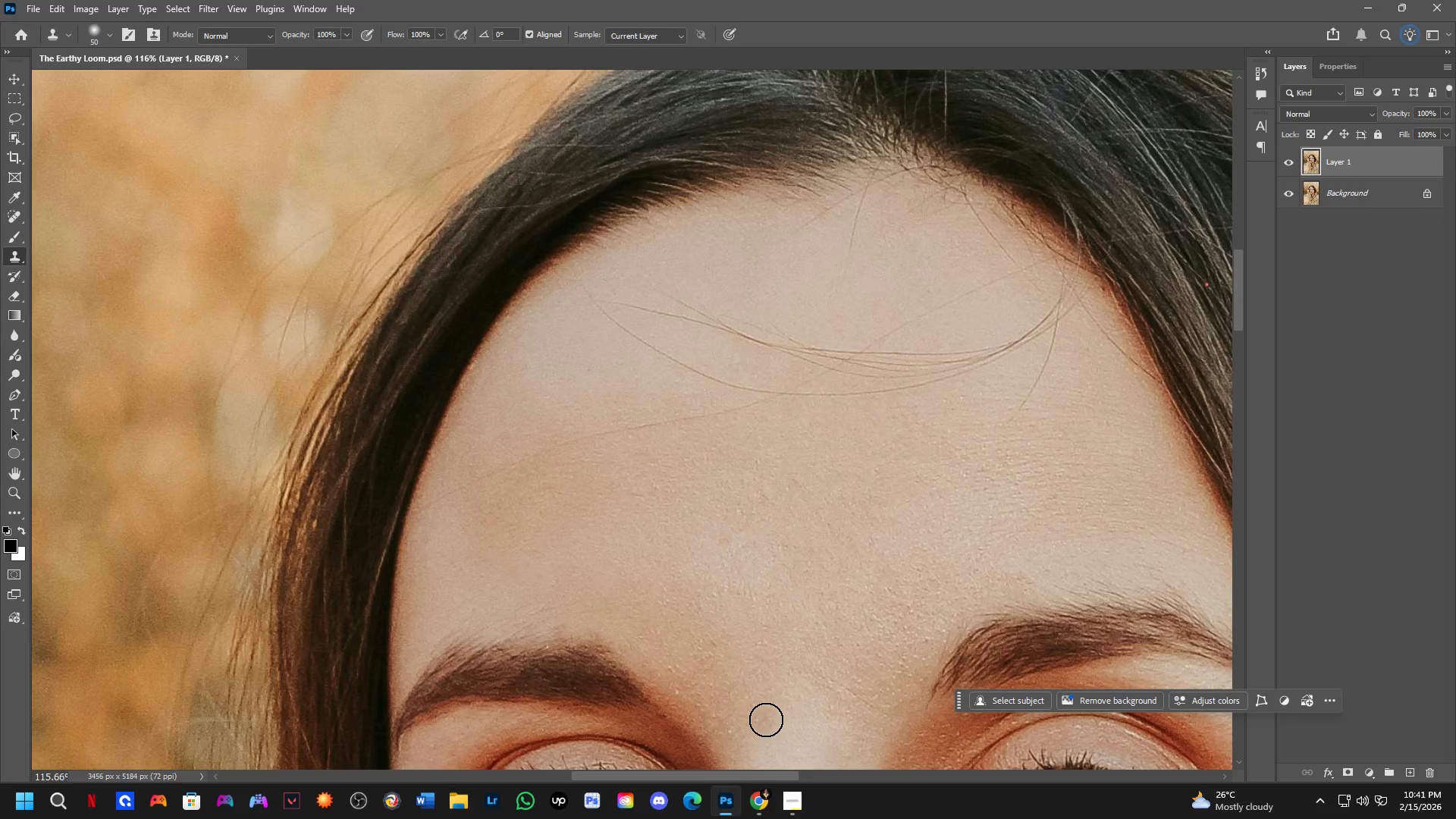 
hold_key(key=Space, duration=0.7)
 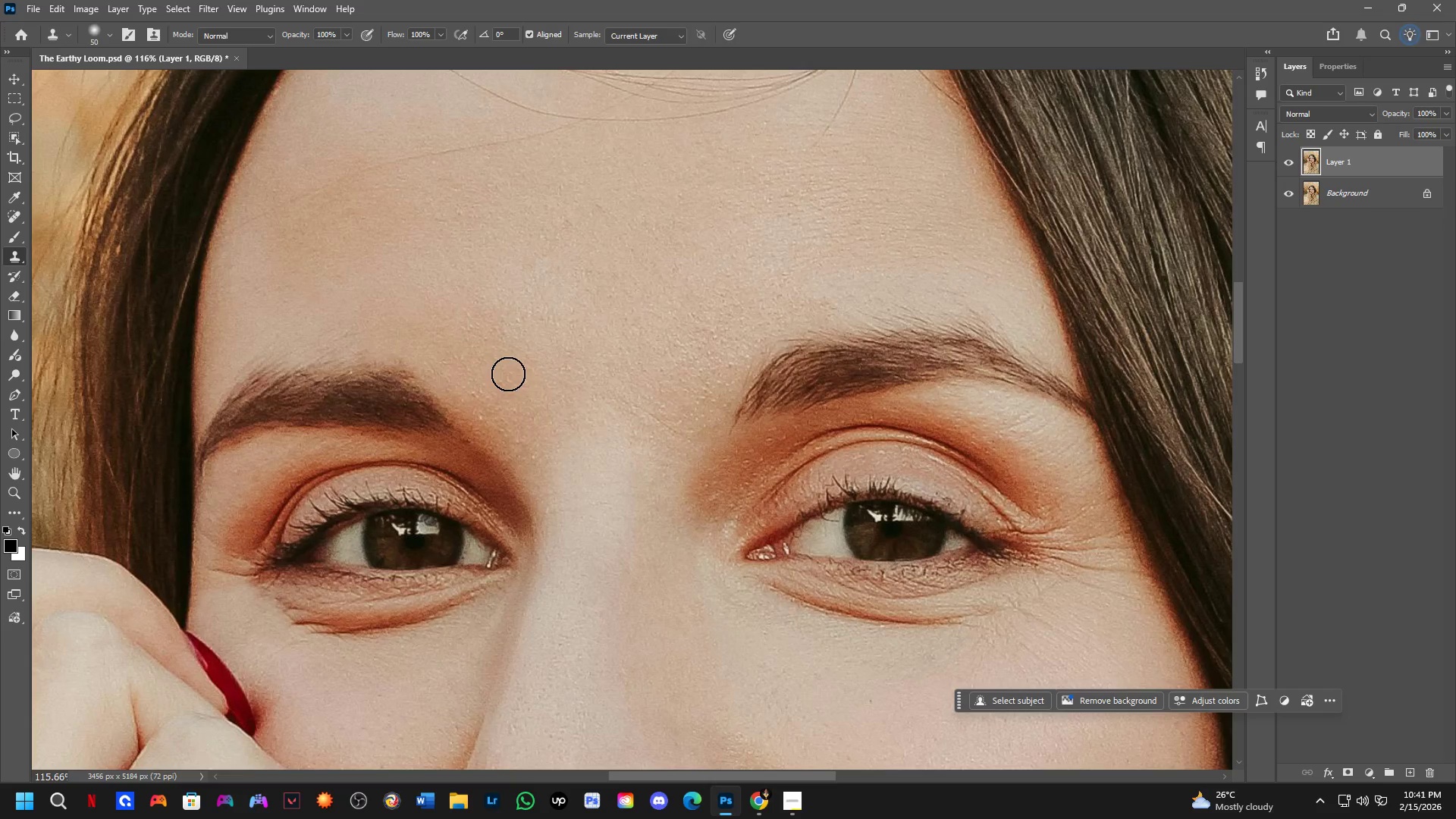 
left_click_drag(start_coordinate=[766, 442], to_coordinate=[570, 168])
 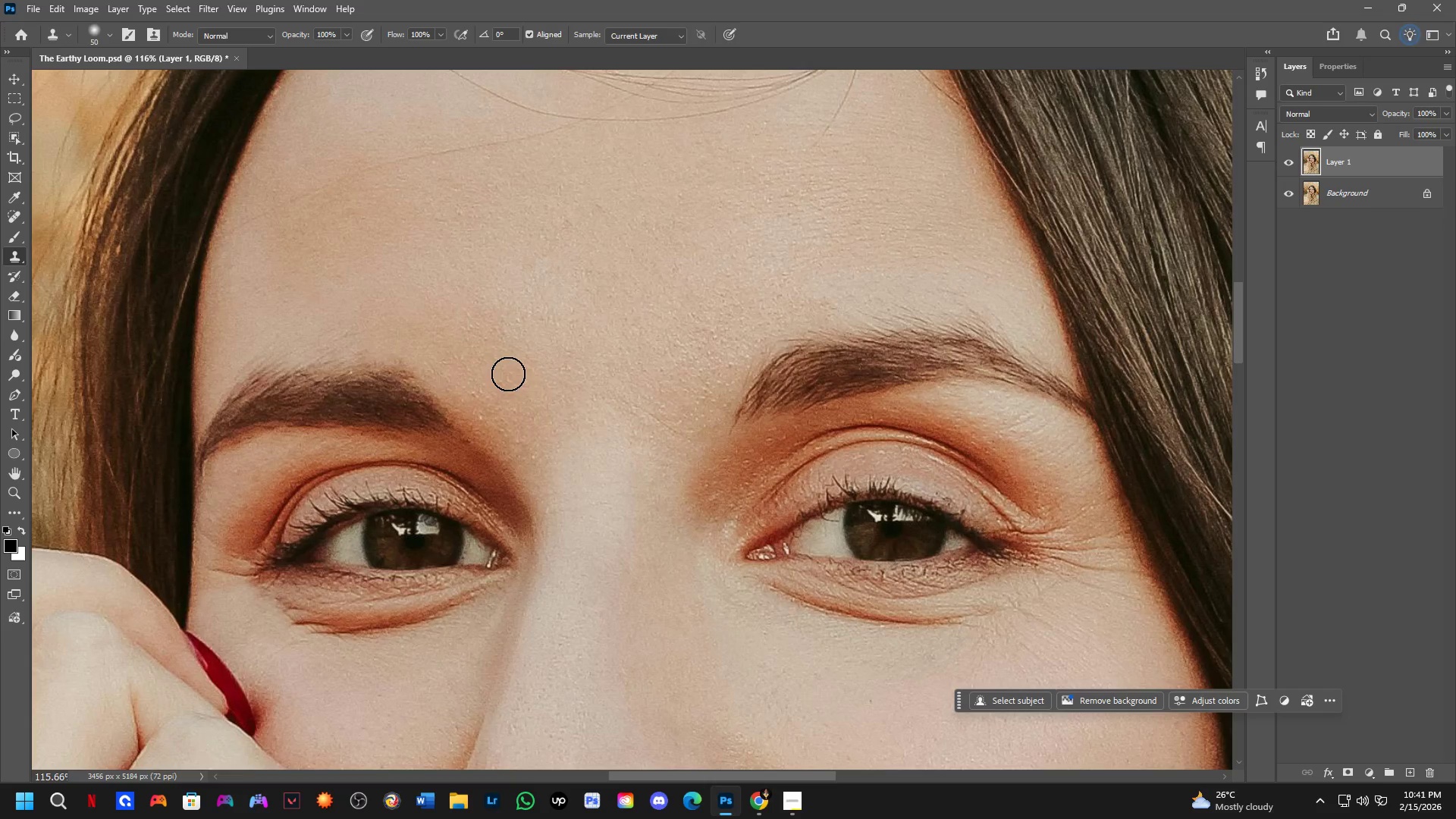 
hold_key(key=Space, duration=0.64)
 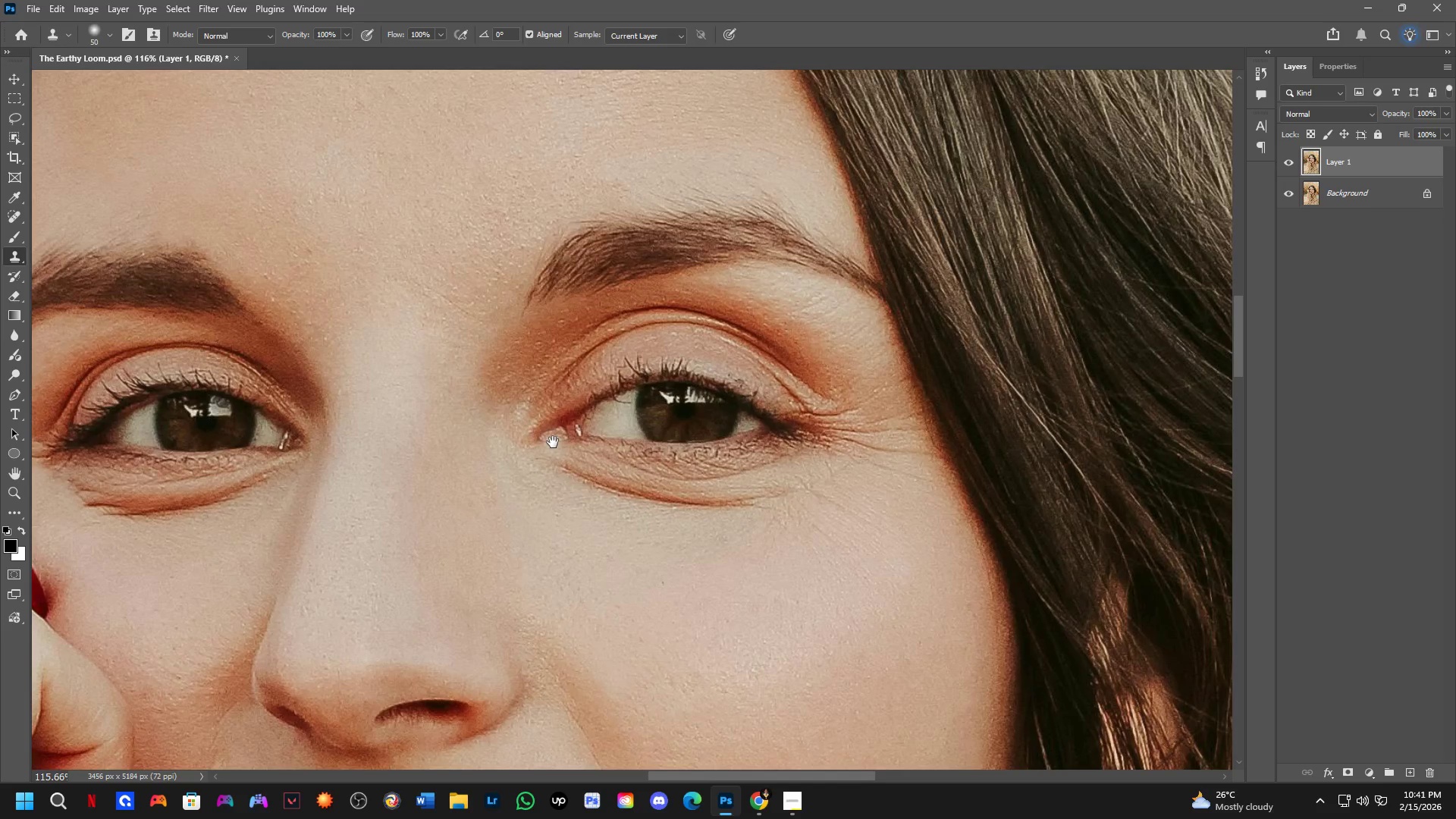 
left_click_drag(start_coordinate=[543, 426], to_coordinate=[486, 264])
 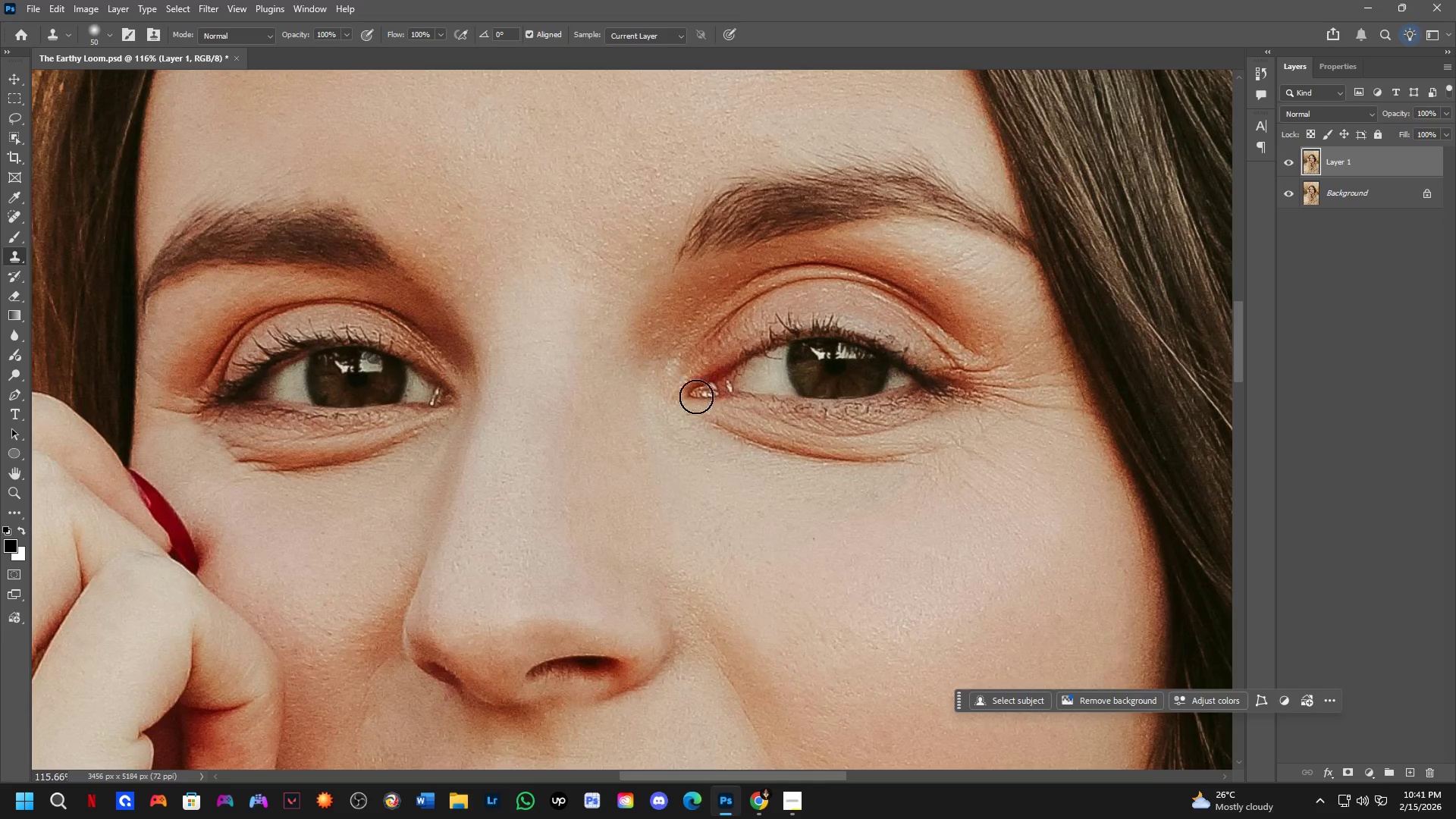 
hold_key(key=Space, duration=0.56)
 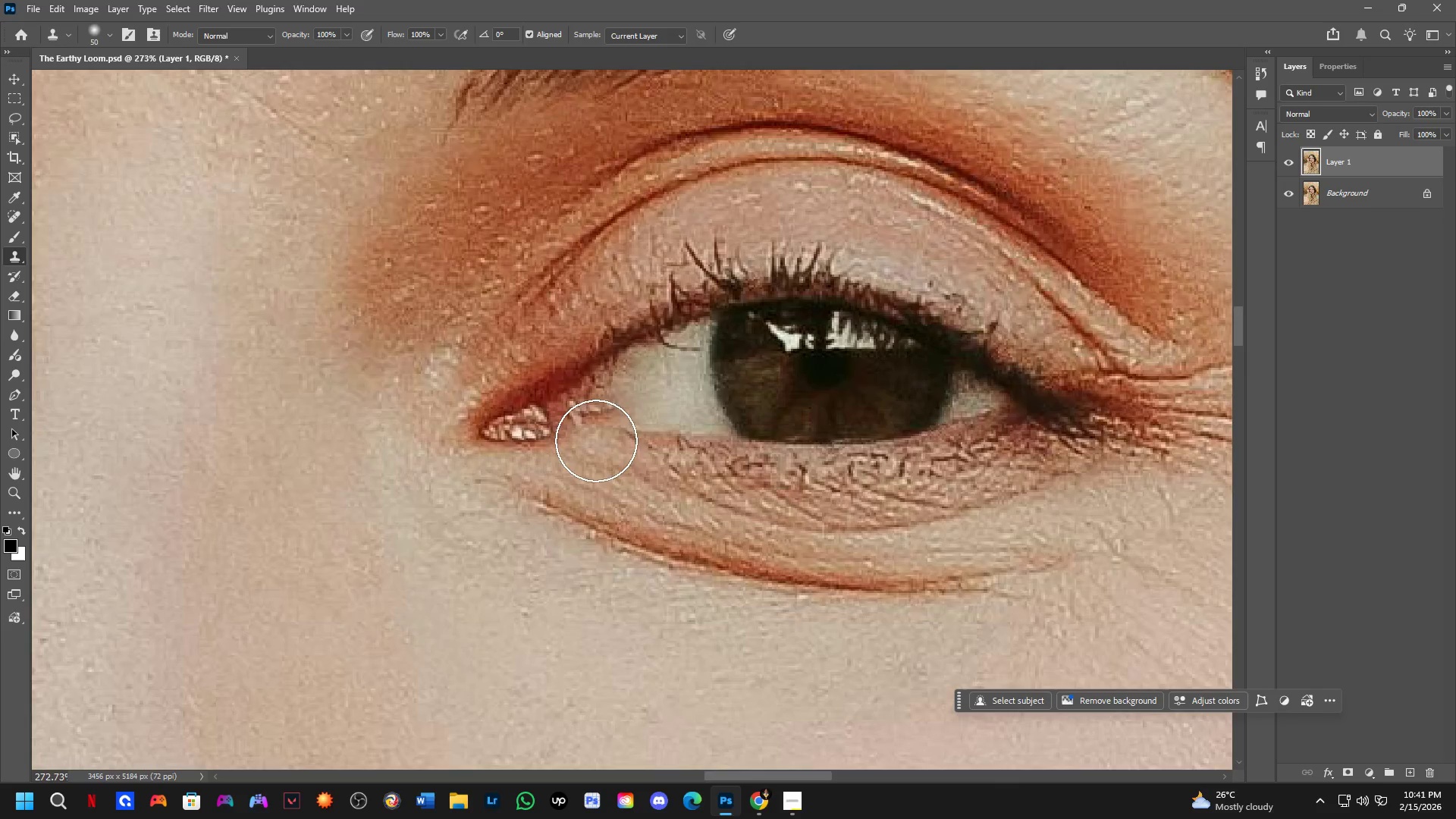 
left_click_drag(start_coordinate=[704, 398], to_coordinate=[553, 442])
 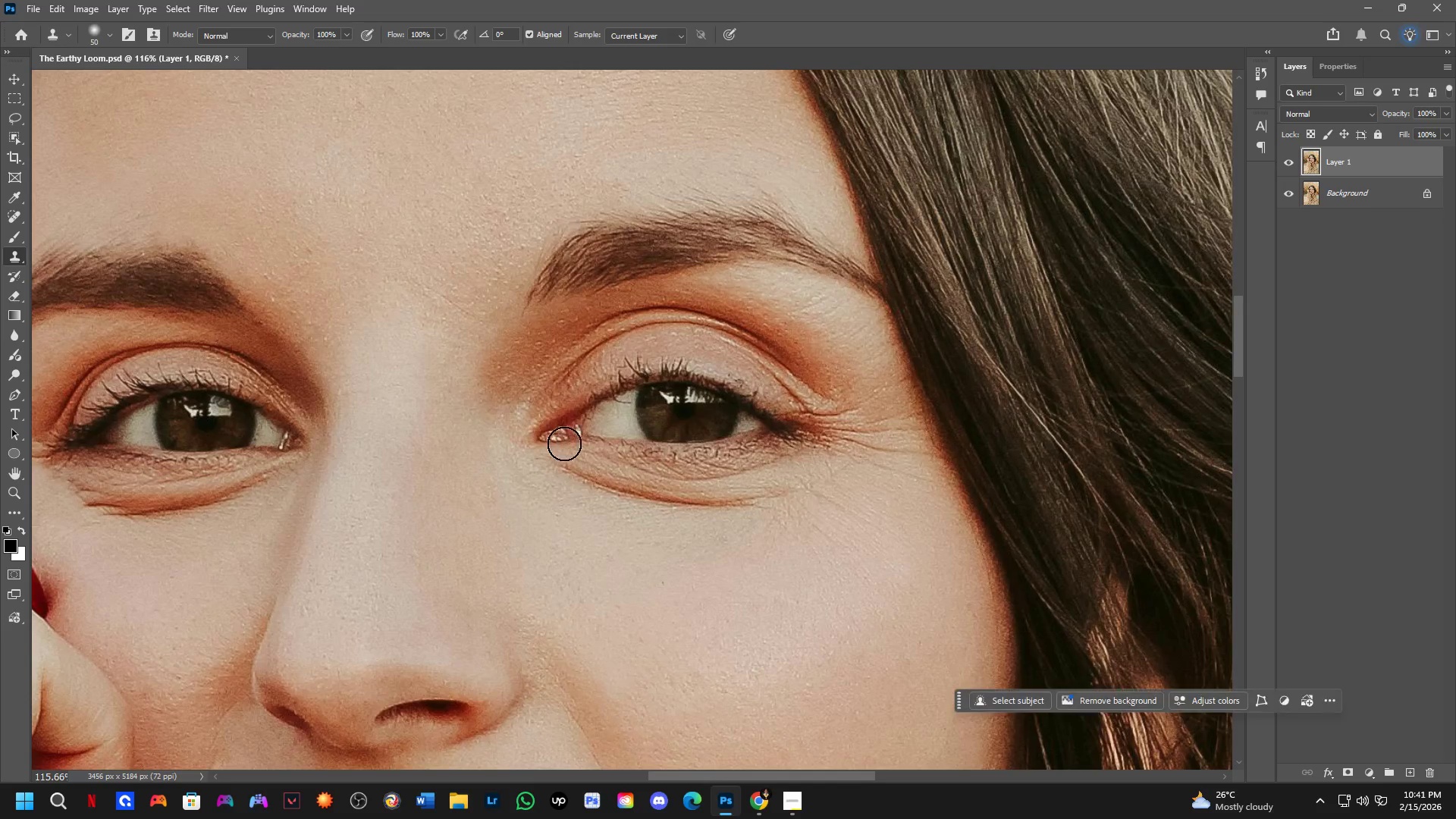 
hold_key(key=AltLeft, duration=0.61)
 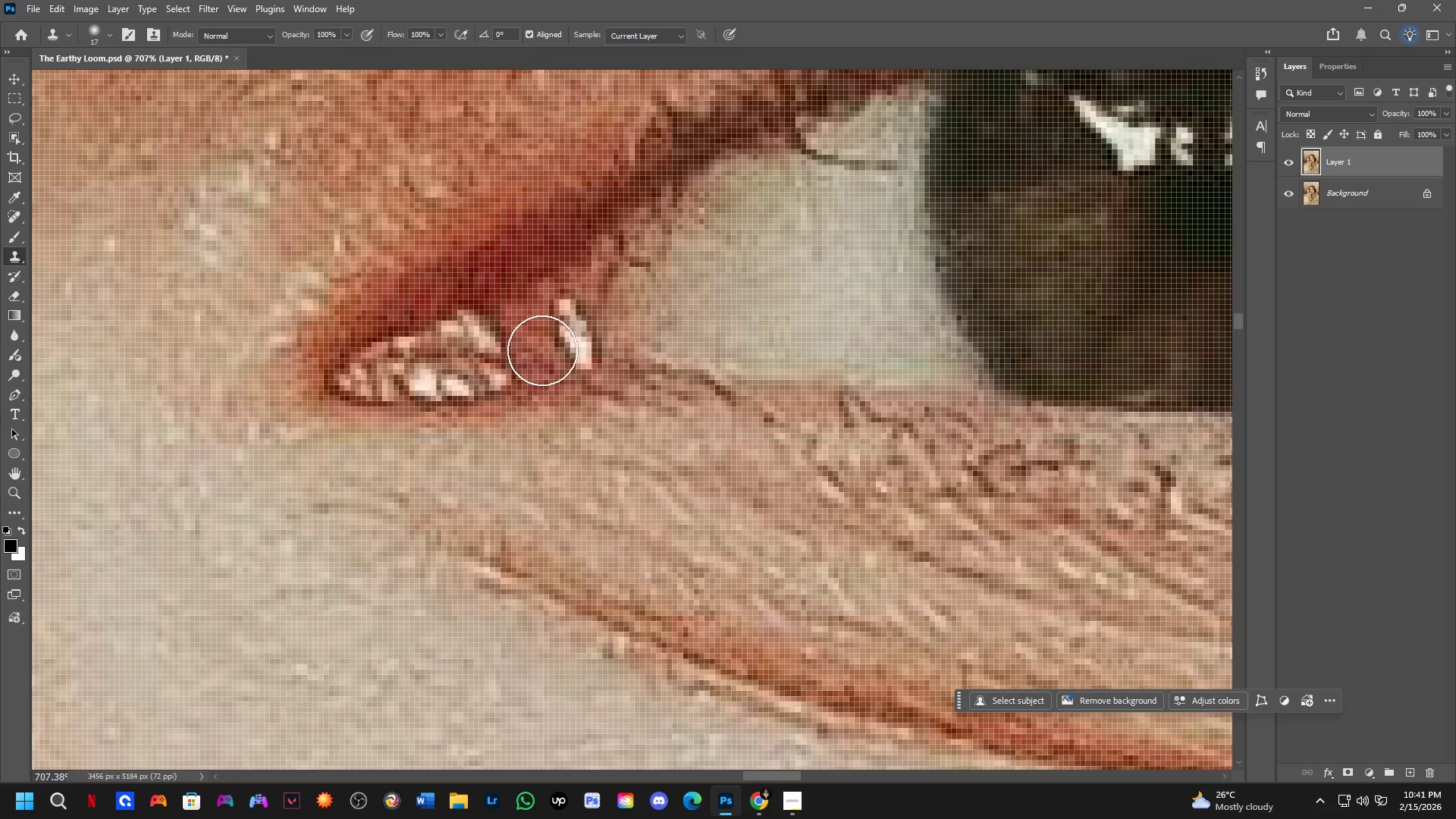 
scroll: coordinate [571, 489], scroll_direction: up, amount: 19.0
 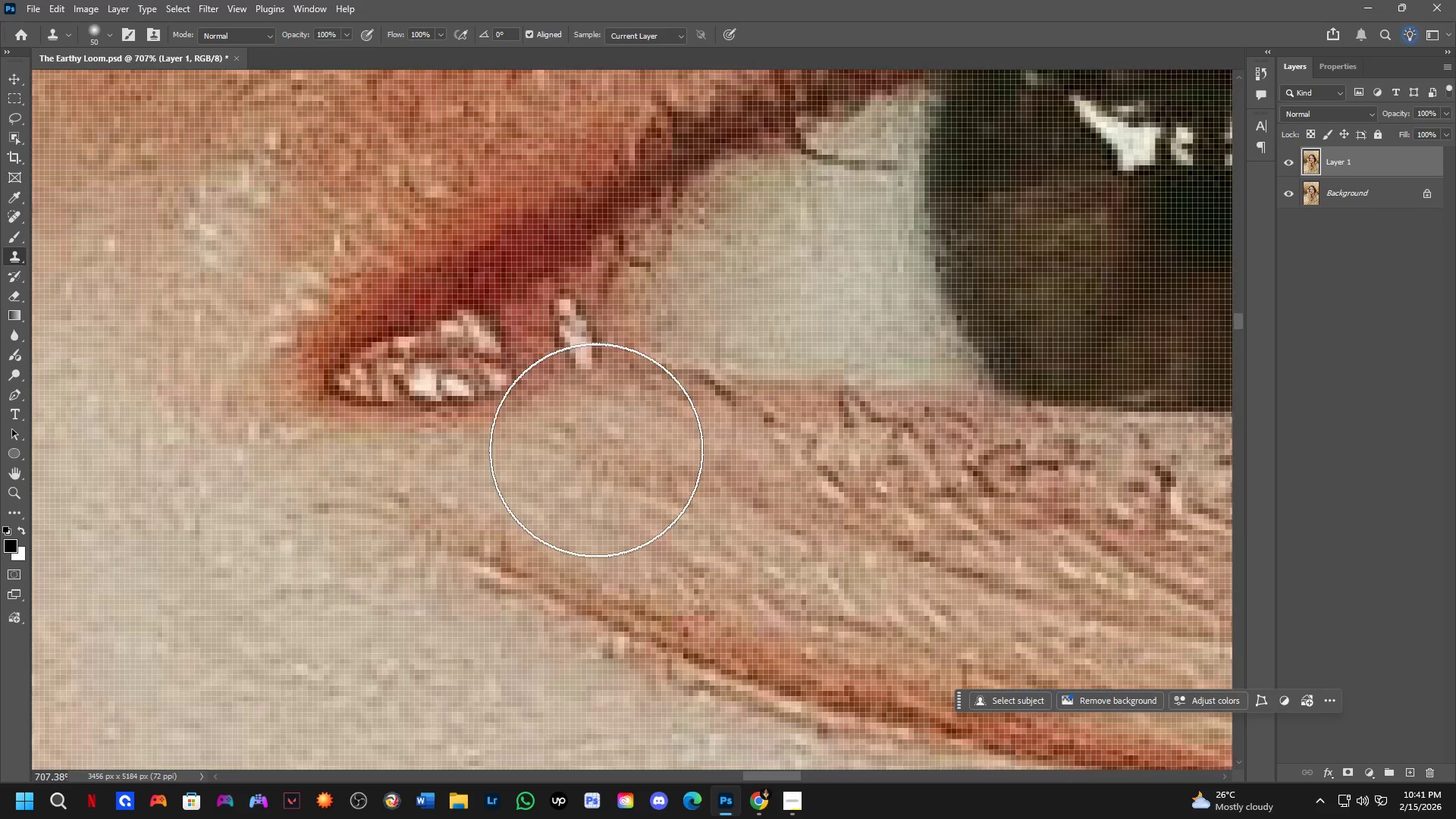 
hold_key(key=AltLeft, duration=0.38)
 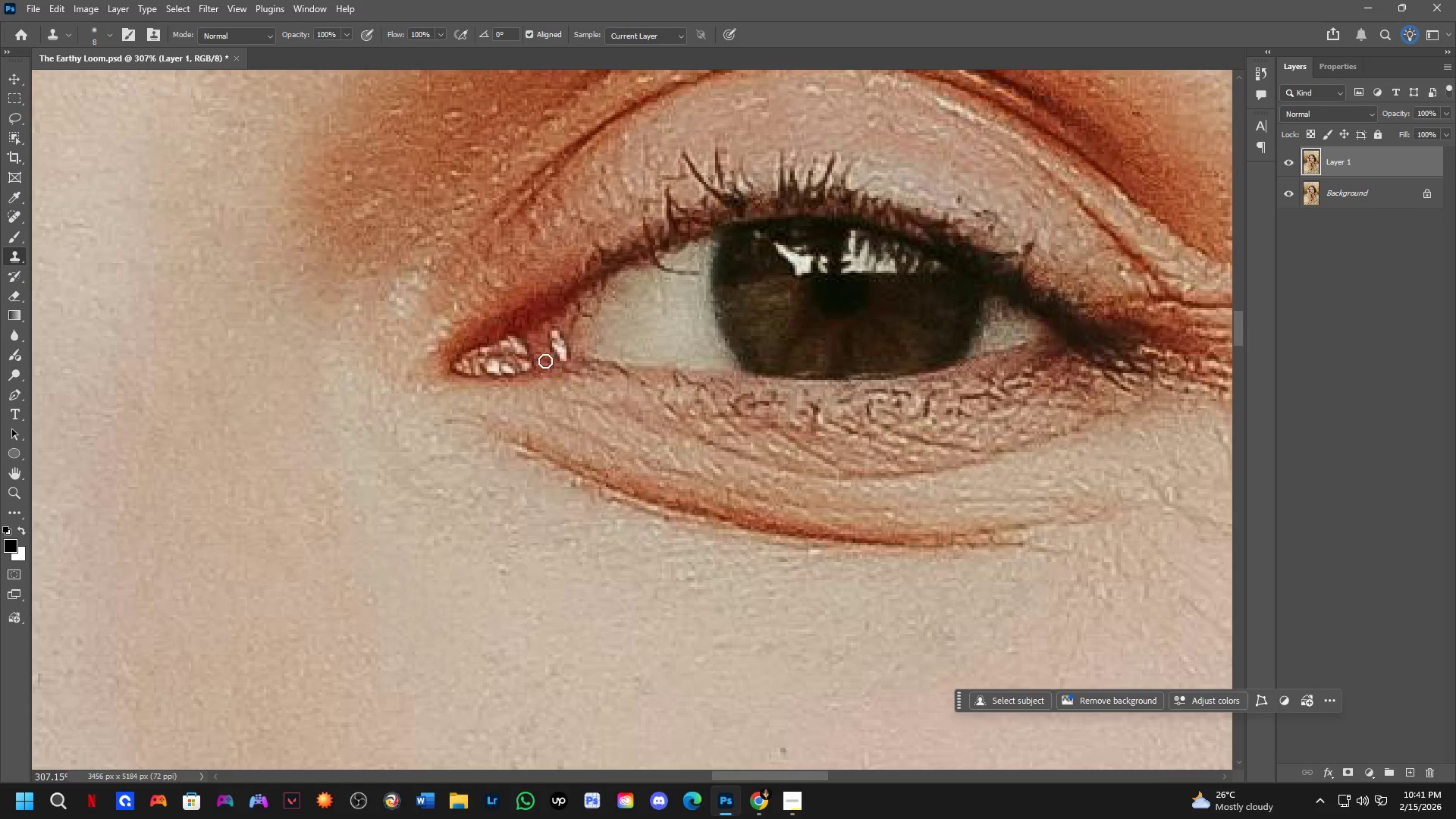 
scroll: coordinate [549, 361], scroll_direction: down, amount: 9.0
 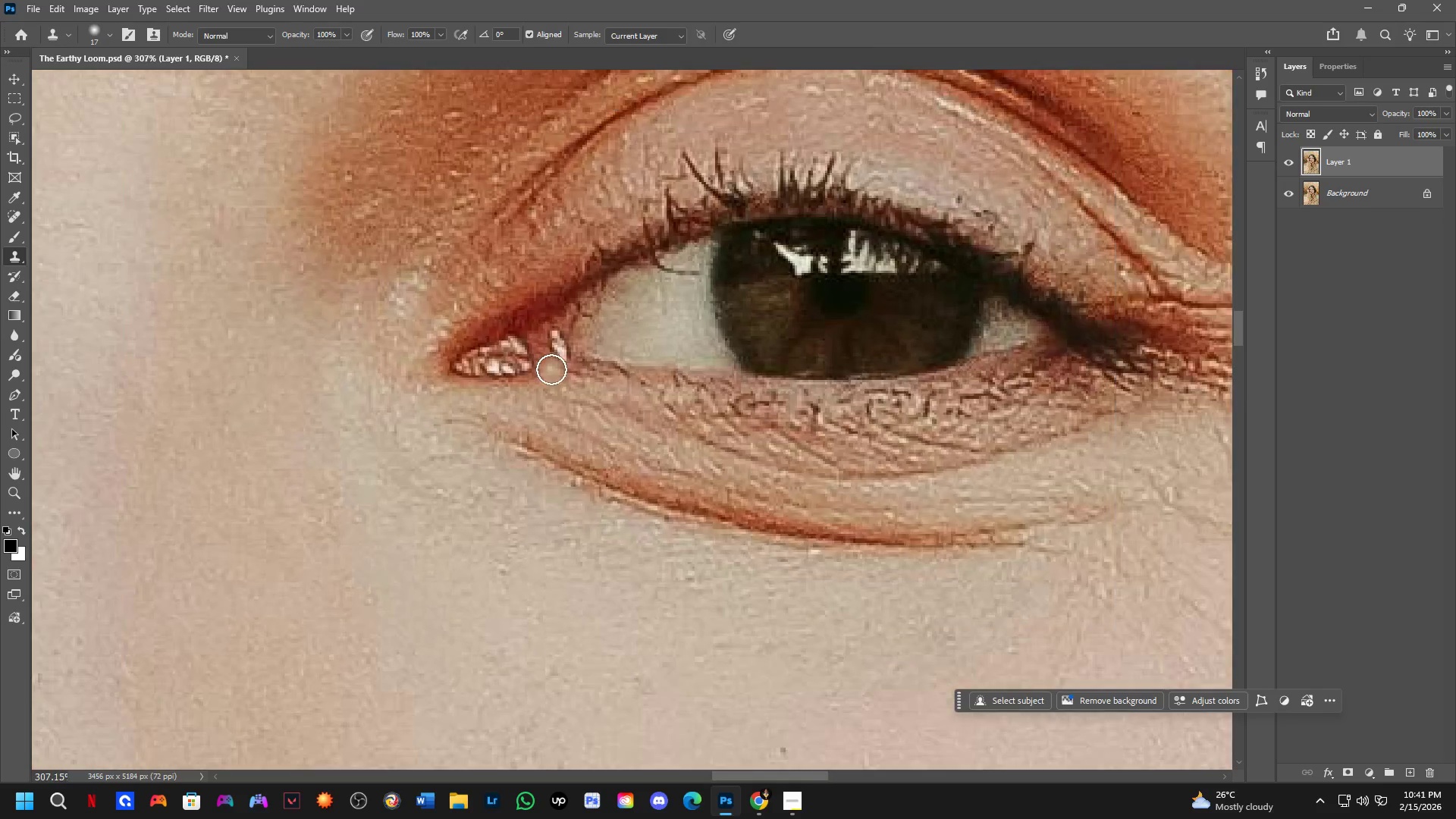 
hold_key(key=AltLeft, duration=0.44)
left_click([545, 356])
 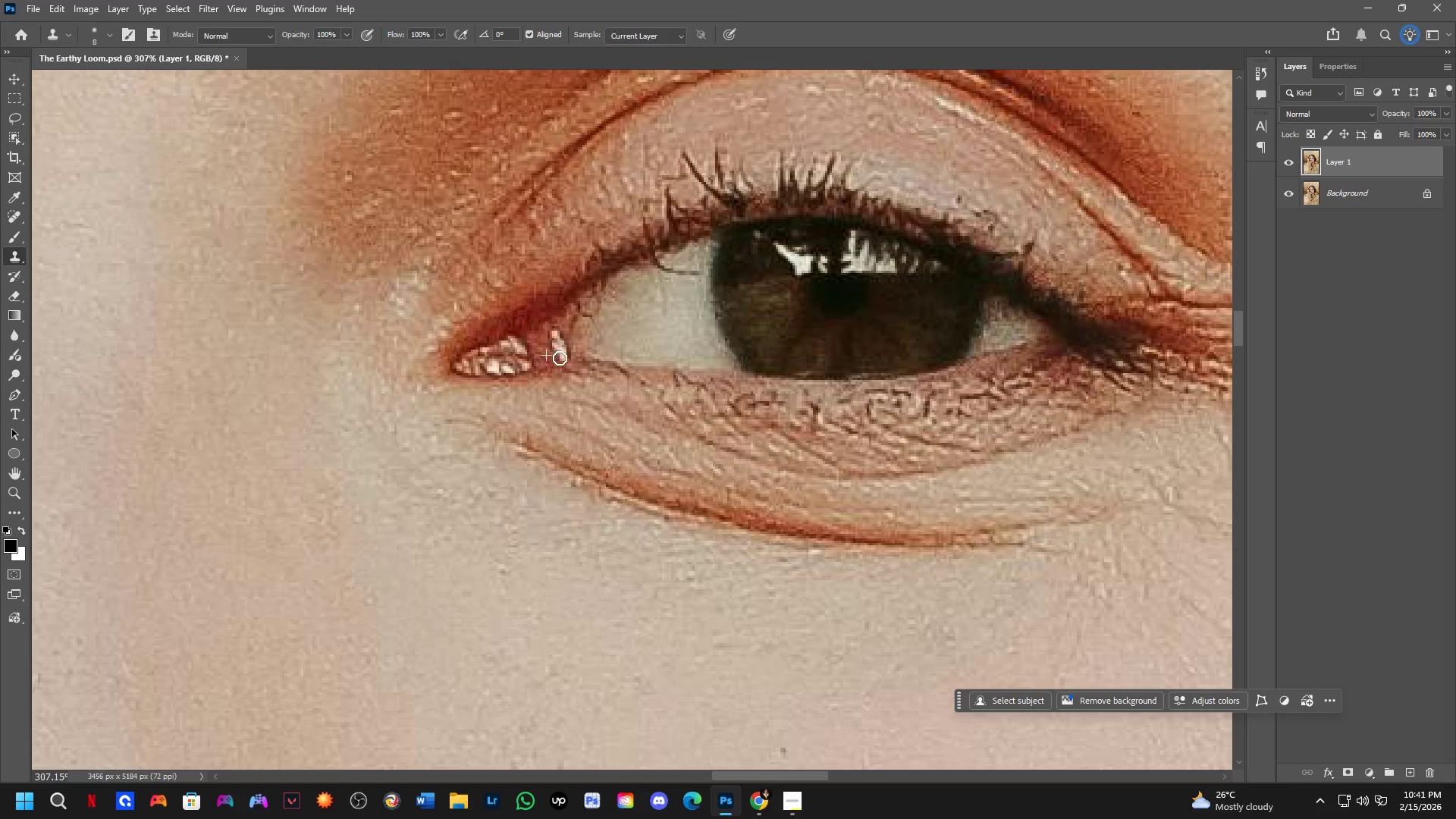 
double_click([560, 358])
 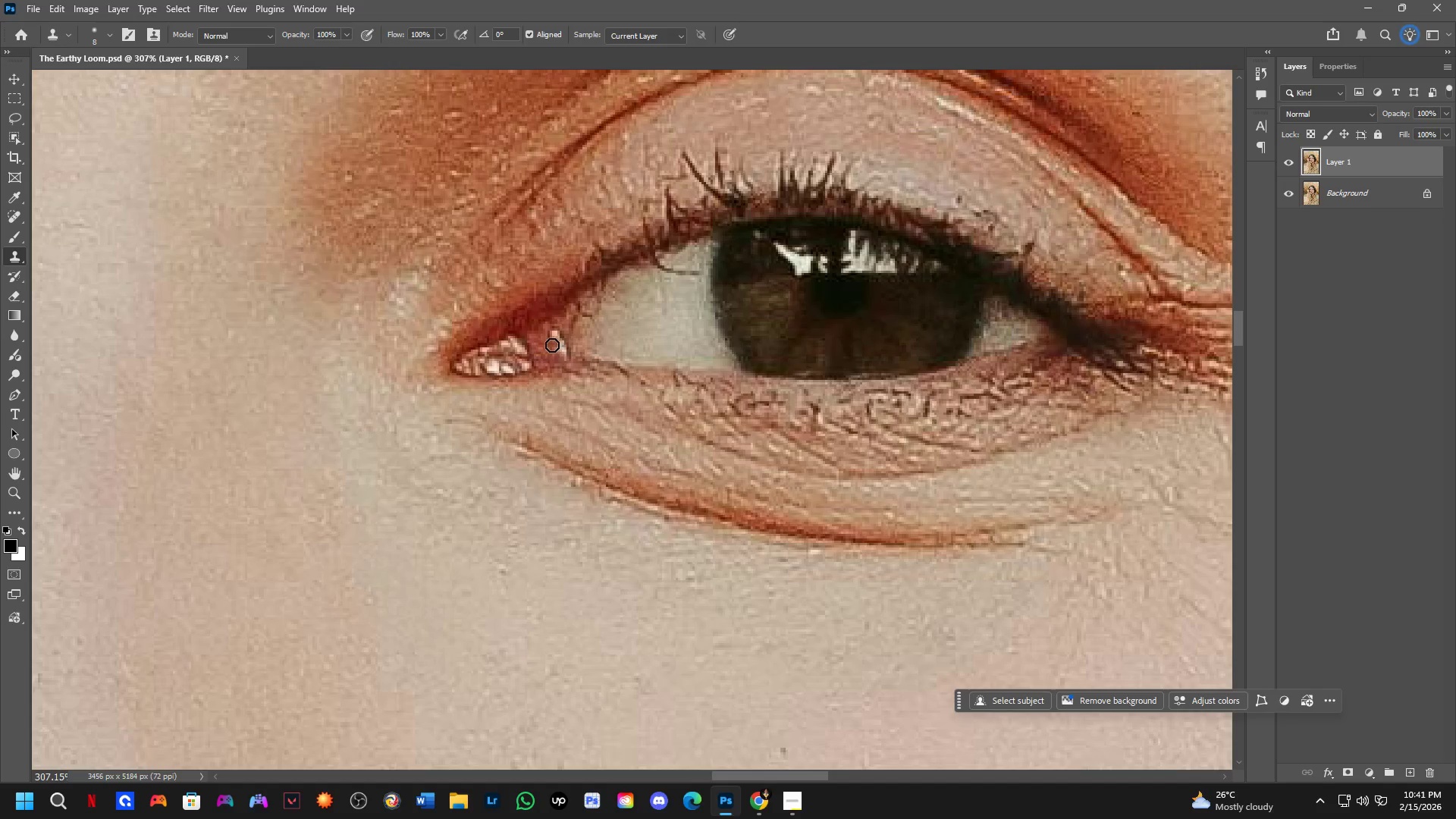 
triple_click([552, 345])
 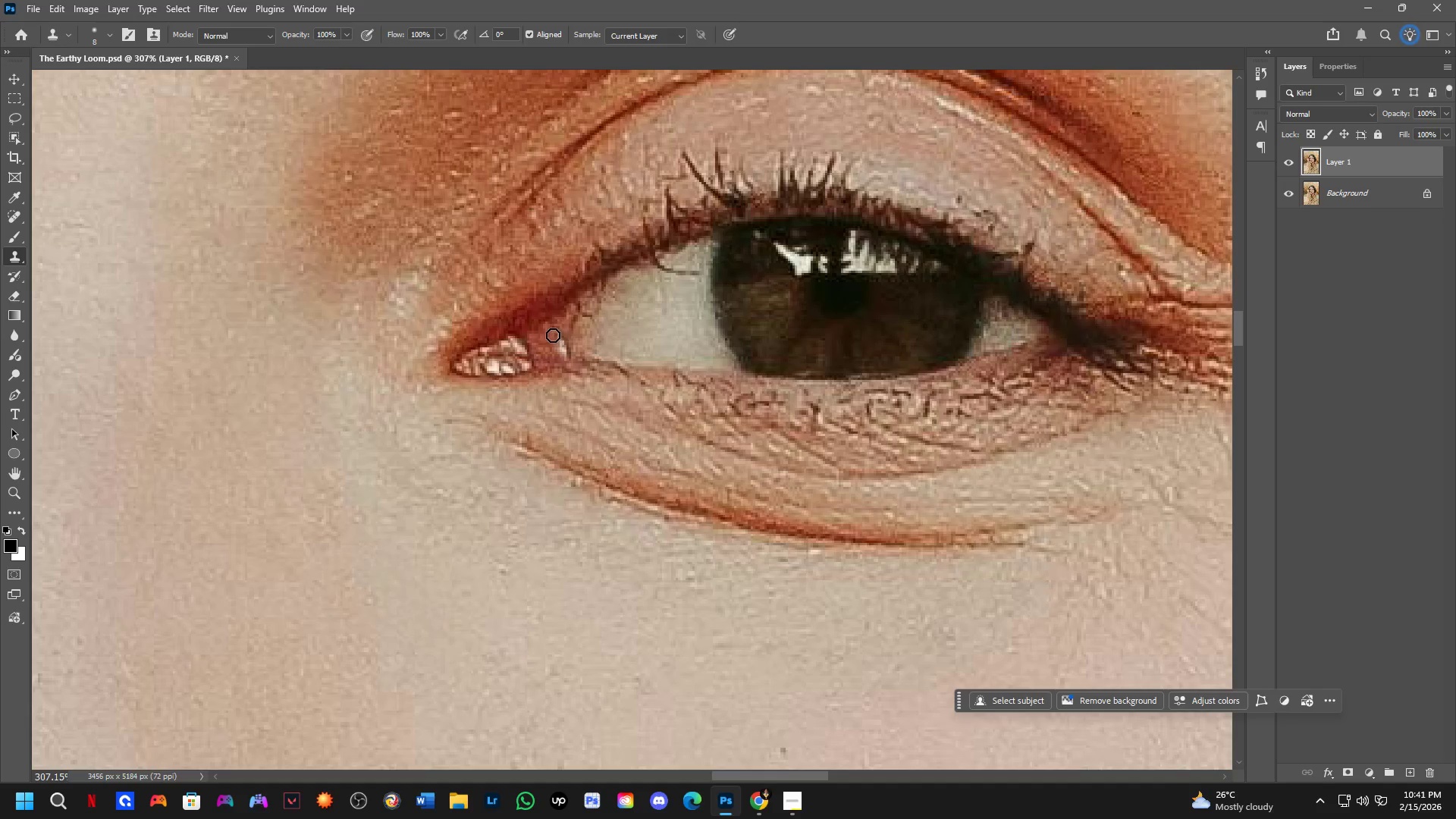 
hold_key(key=AltLeft, duration=0.36)
left_click([542, 337])
 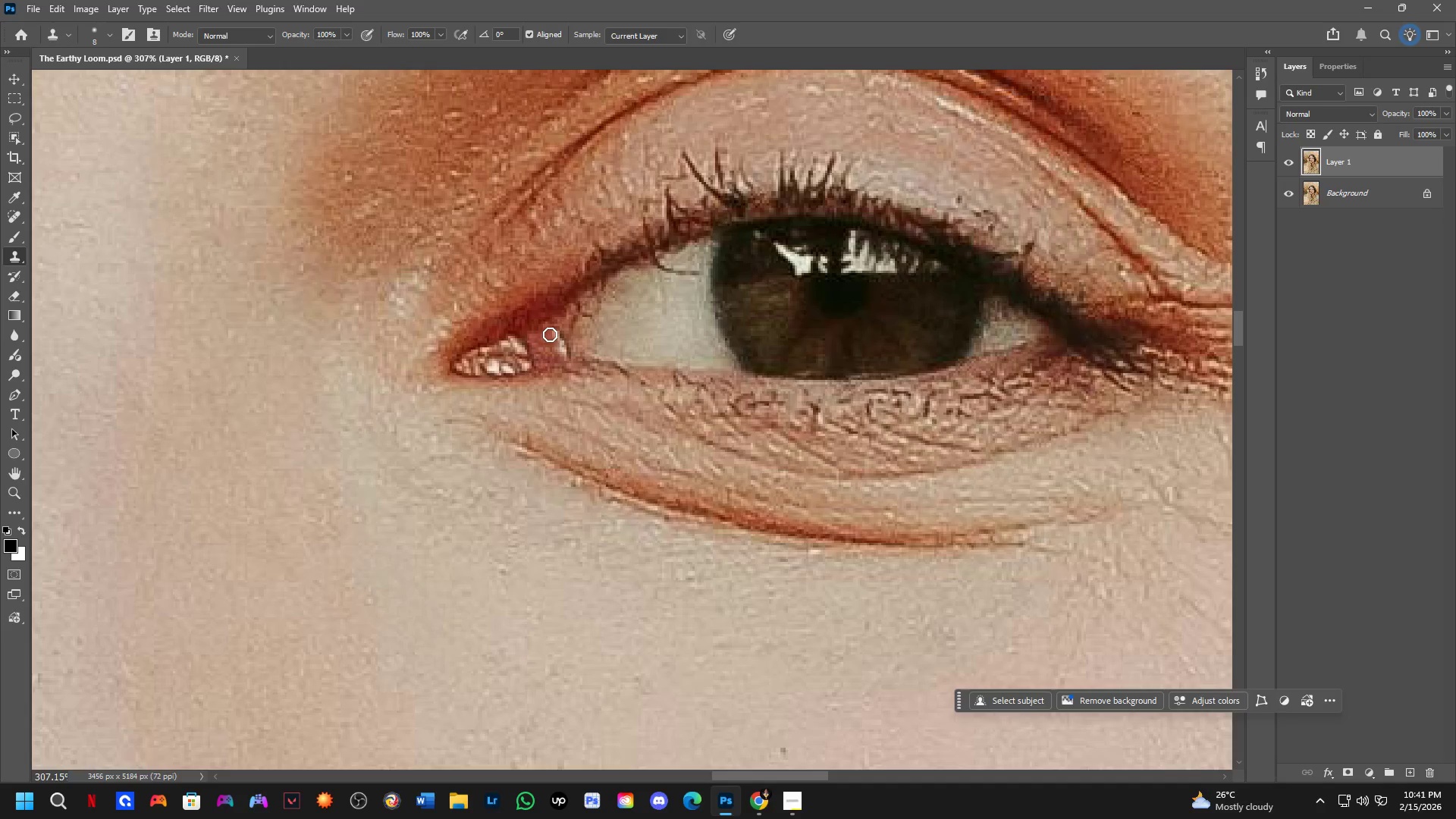 
left_click([551, 334])
 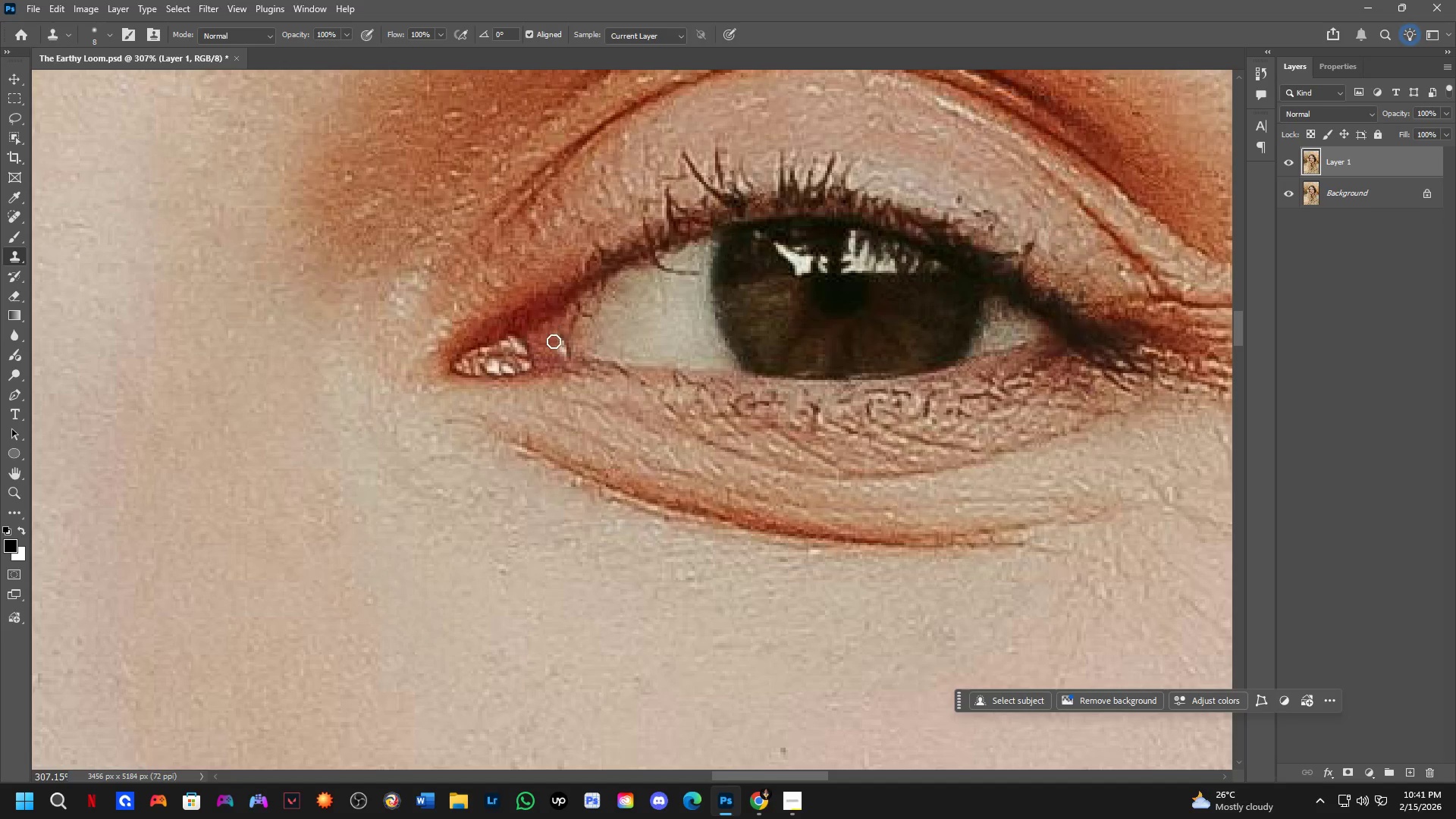 
key(Alt+AltLeft)
 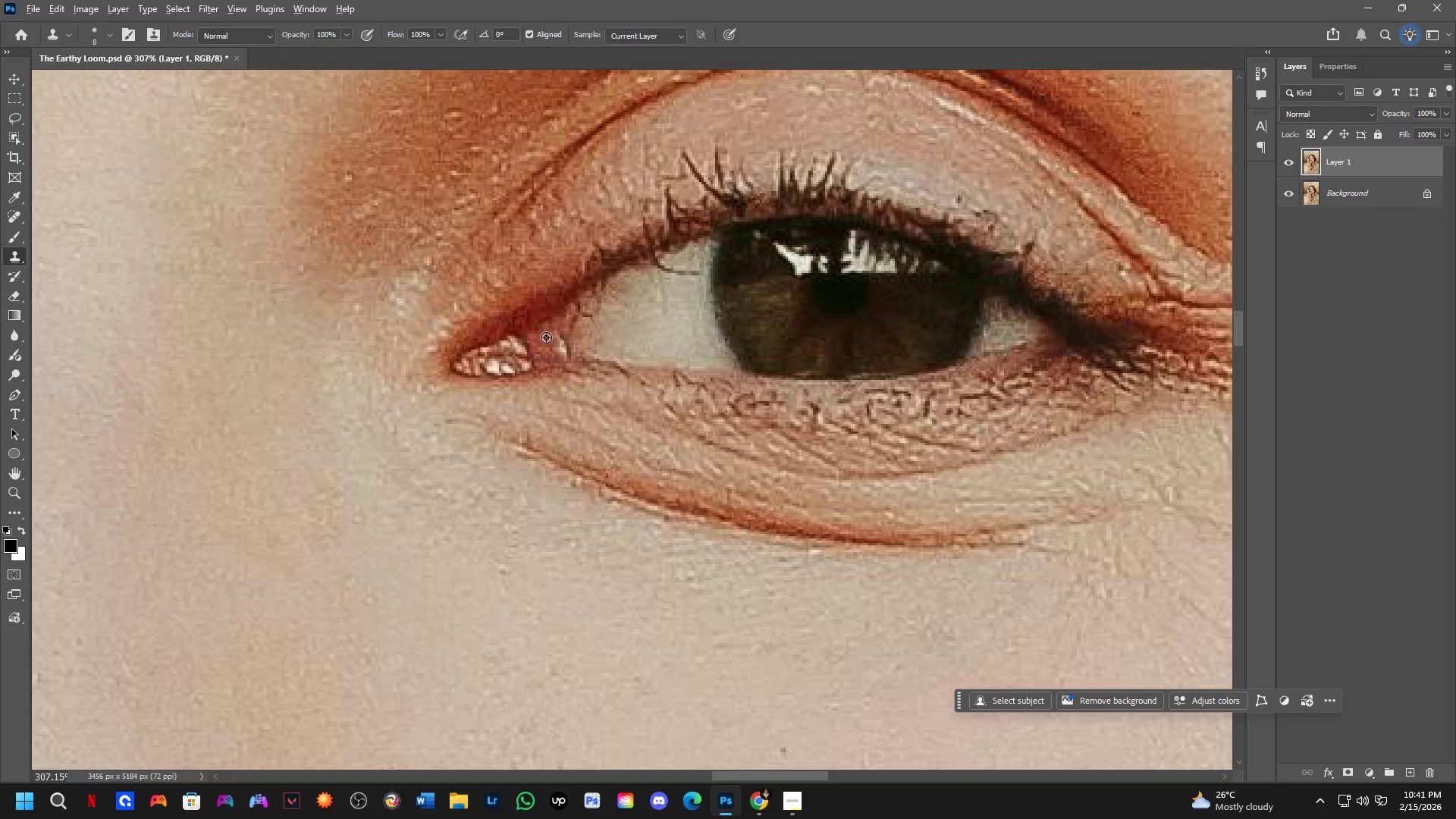 
left_click([546, 337])
 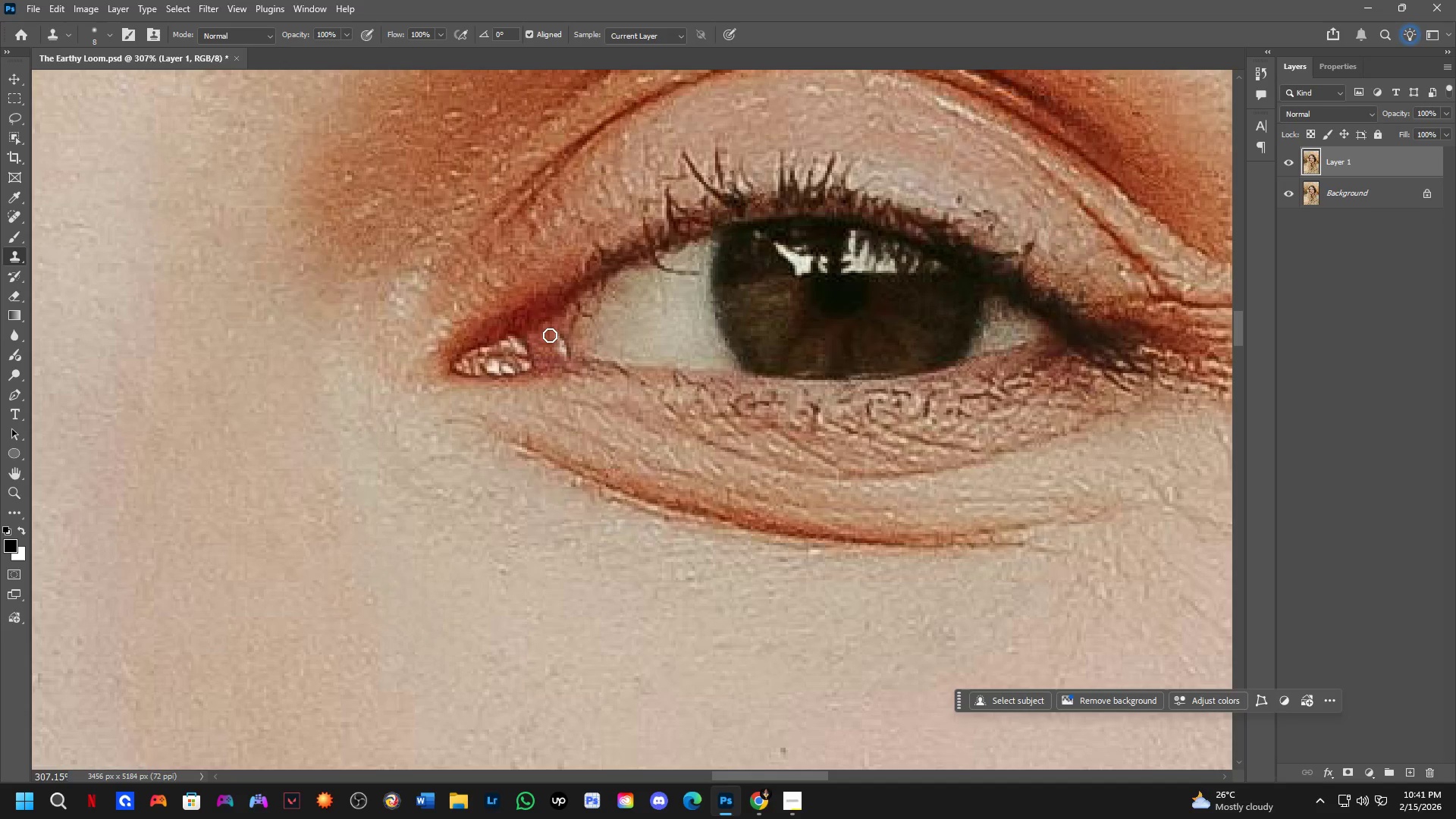 
double_click([551, 335])
 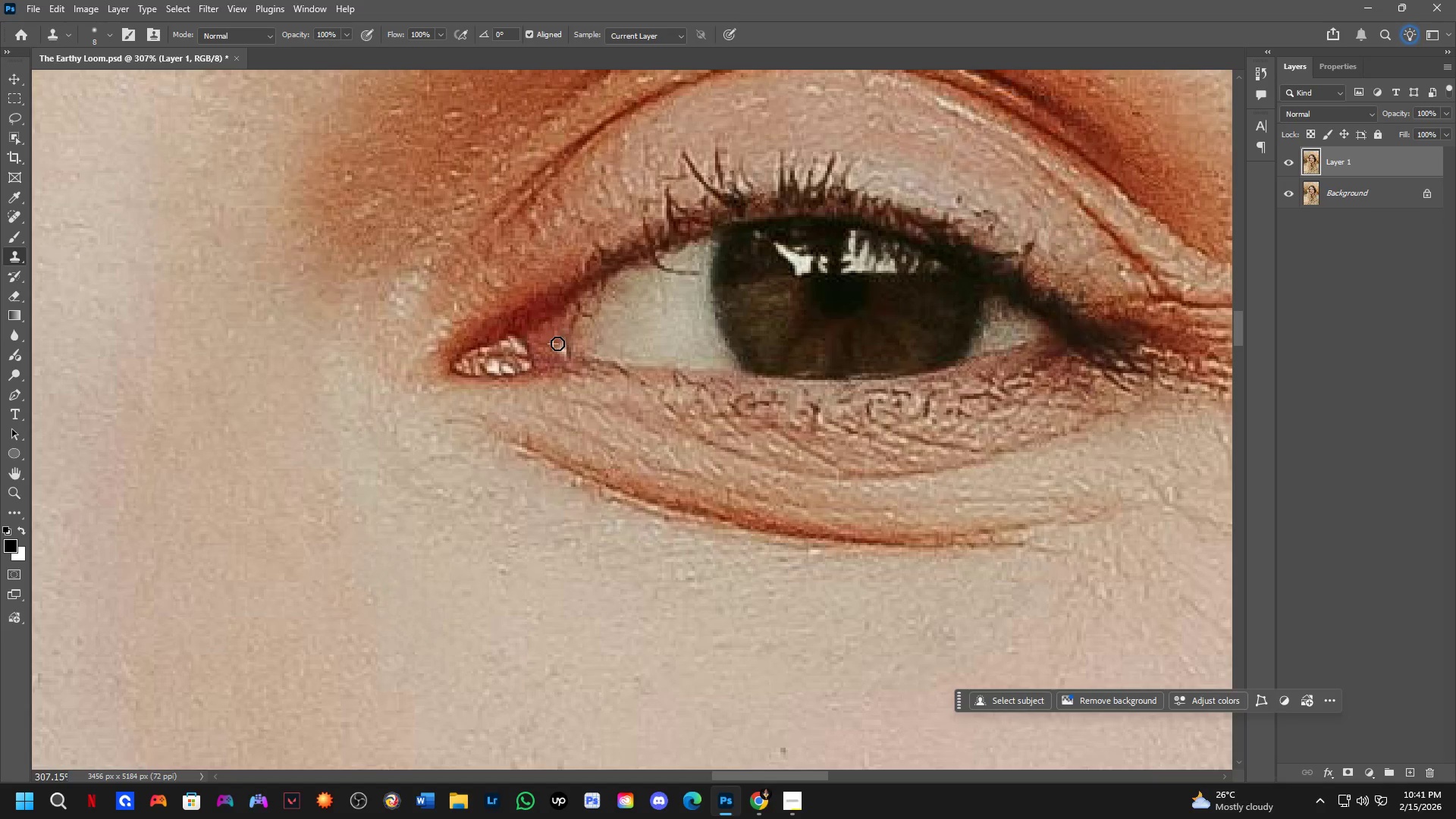 
triple_click([557, 346])
 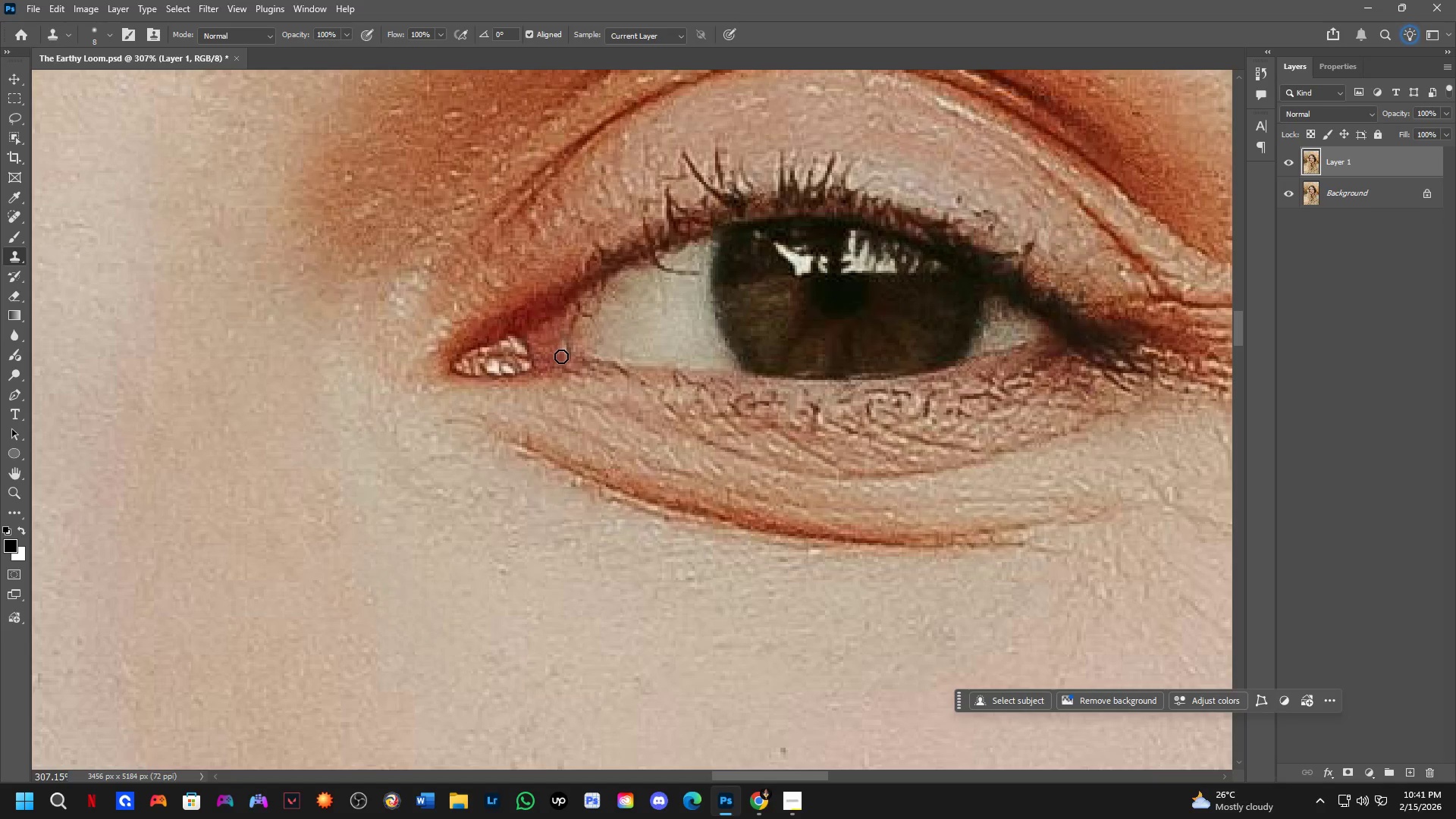 
left_click_drag(start_coordinate=[561, 356], to_coordinate=[561, 350])
 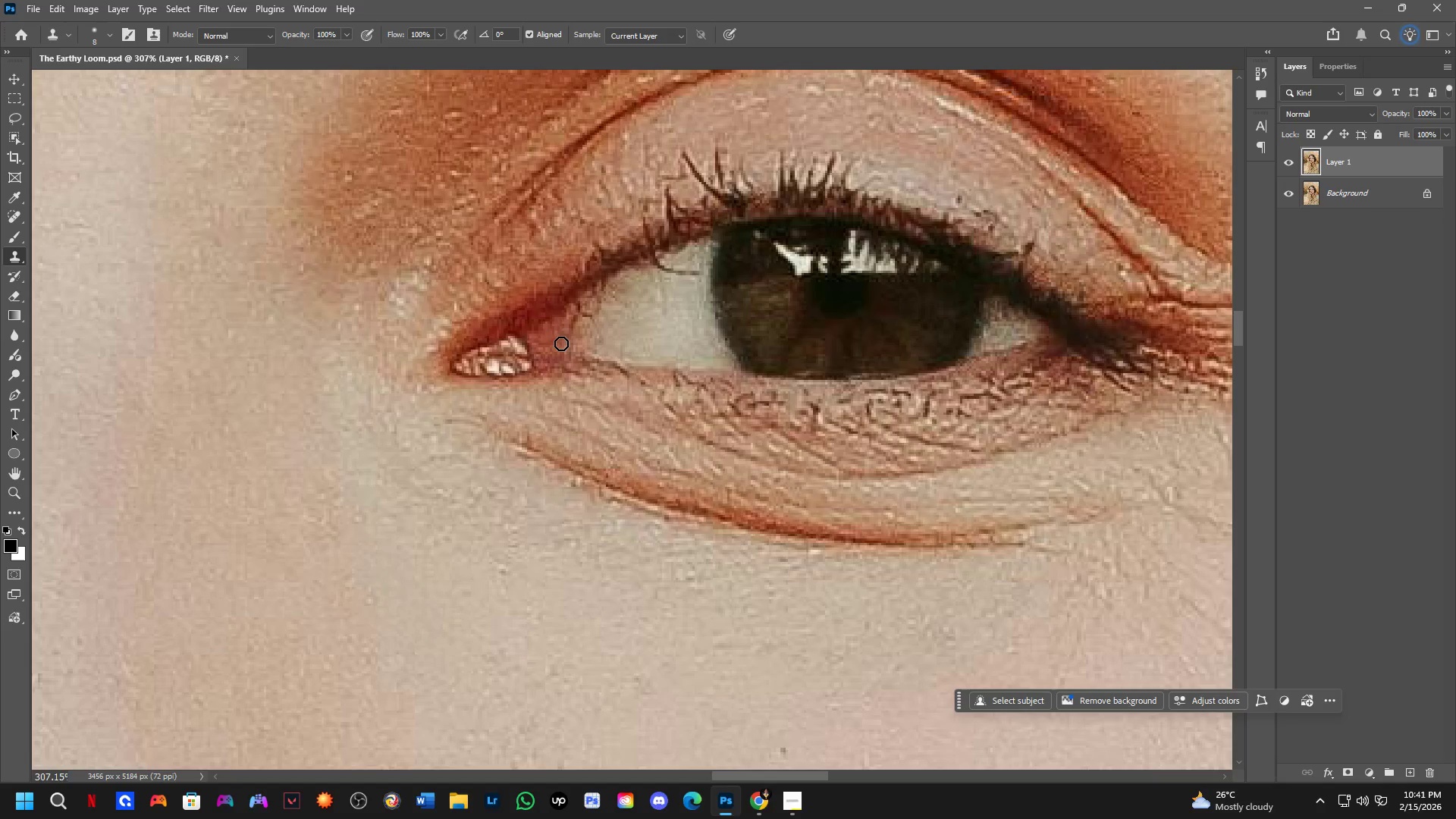 
left_click_drag(start_coordinate=[561, 344], to_coordinate=[560, 353])
 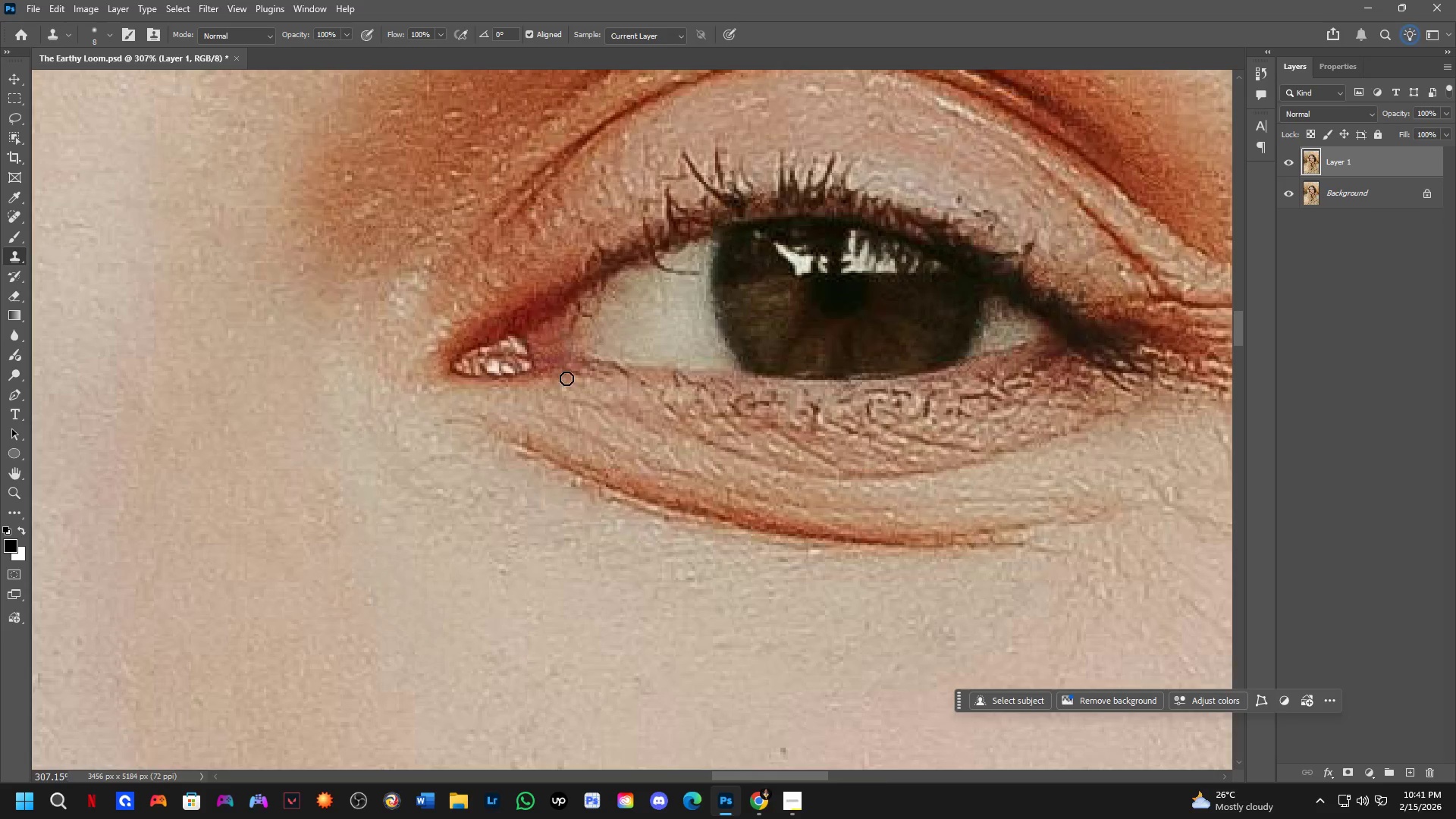 
key(Shift+ShiftLeft)
 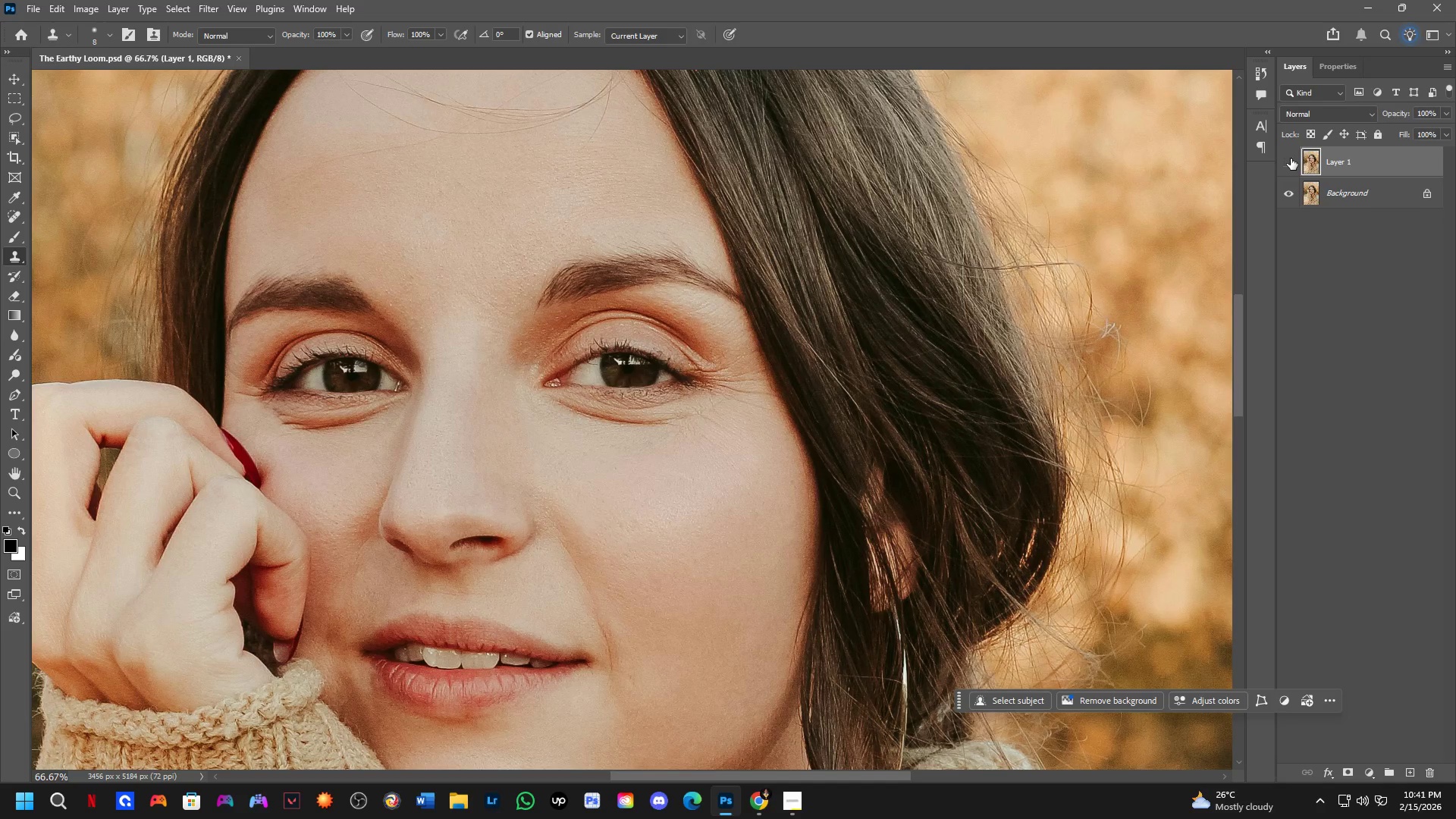 
scroll: coordinate [569, 390], scroll_direction: down, amount: 4.0
 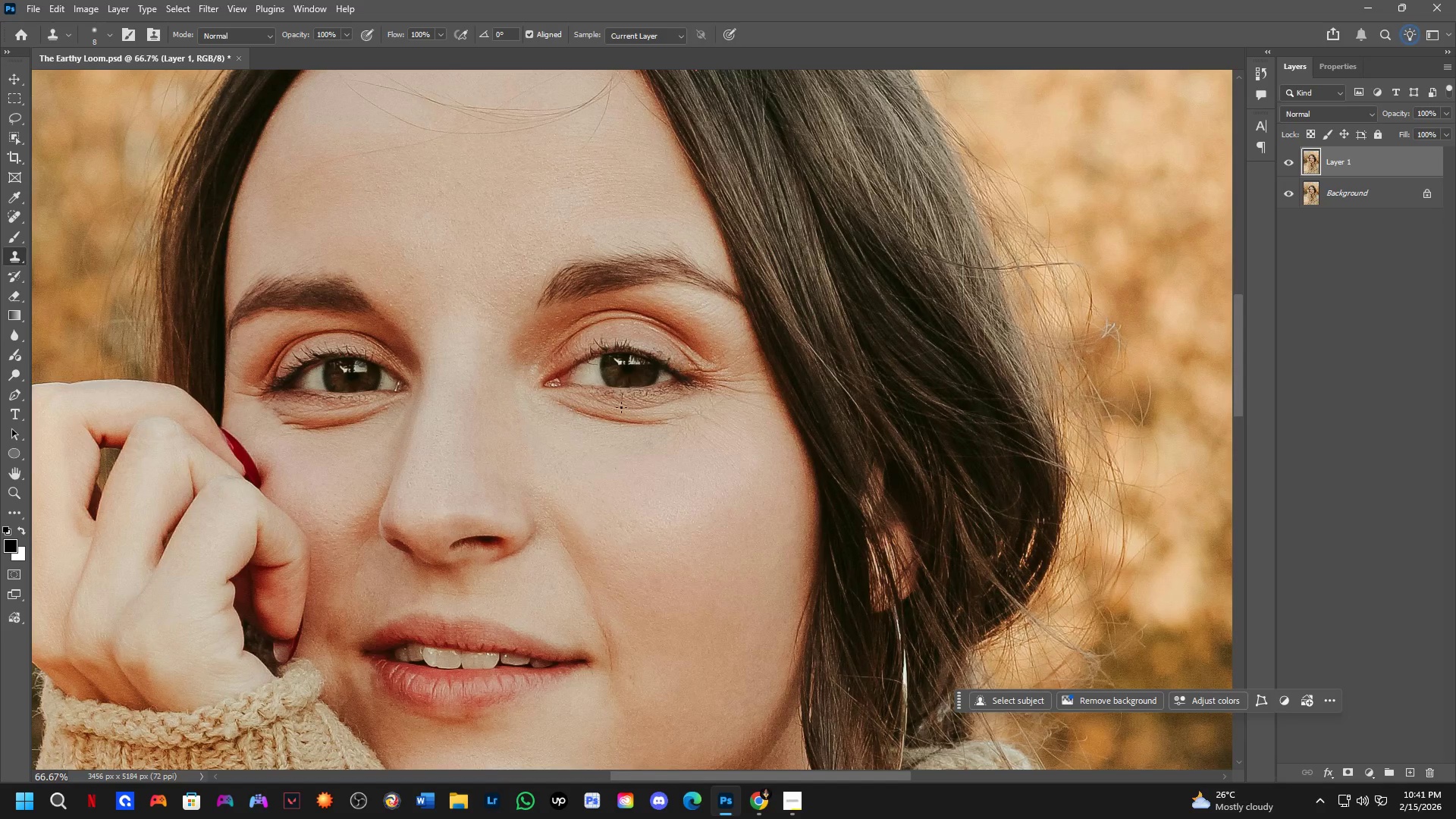 
double_click([1291, 158])
 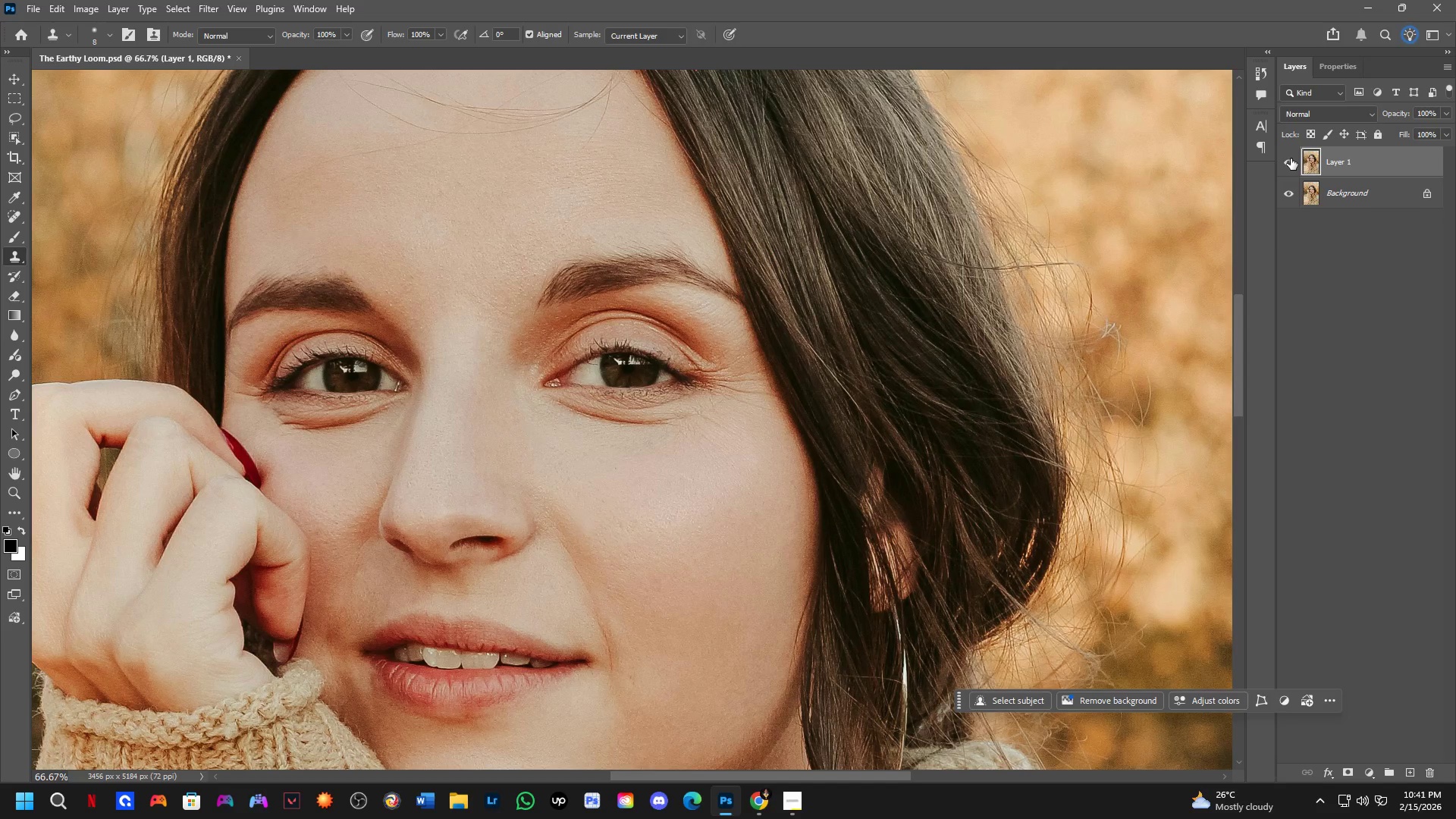 
triple_click([1291, 158])
 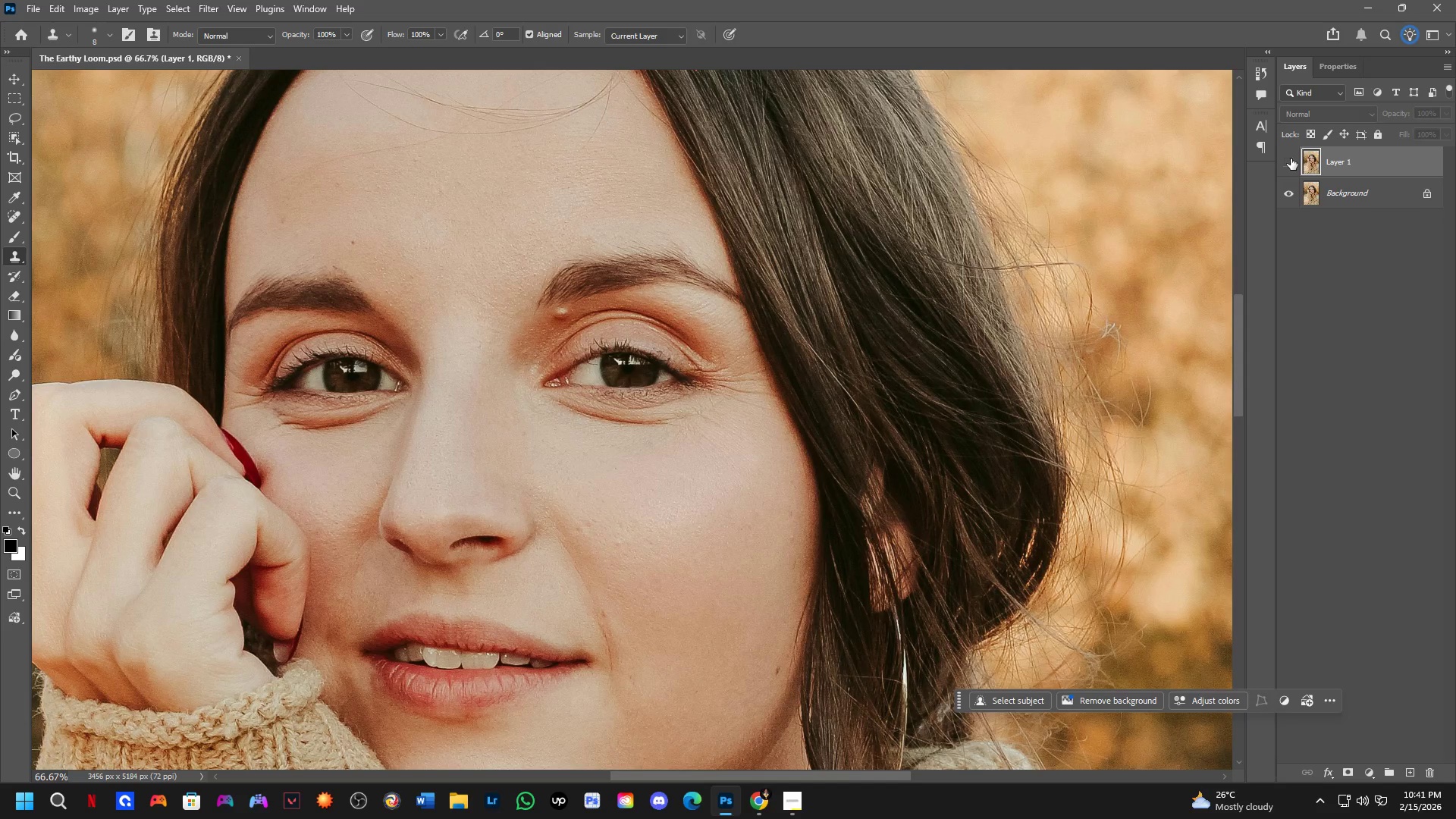 
triple_click([1291, 158])
 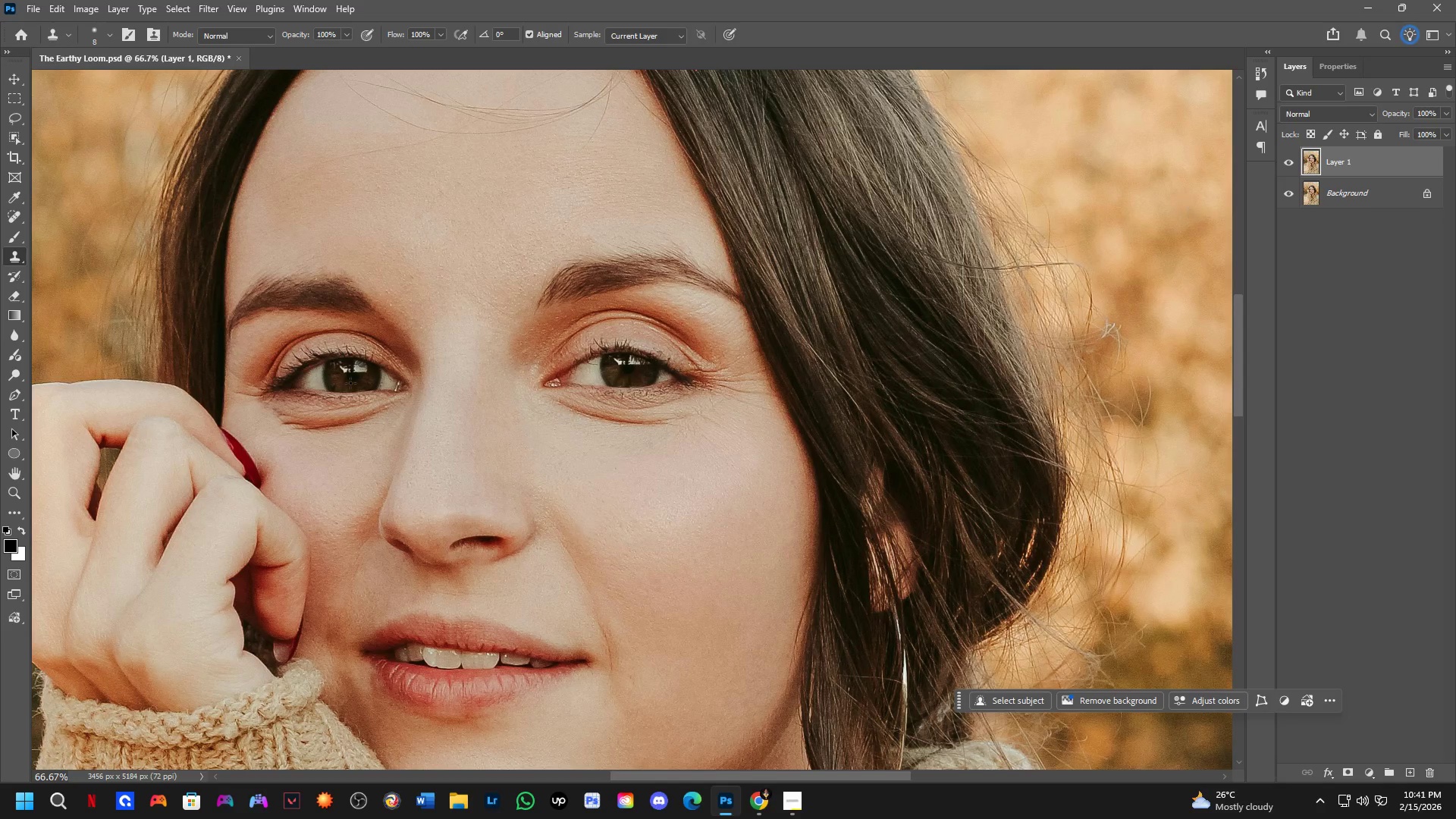 
key(Shift+ShiftLeft)
 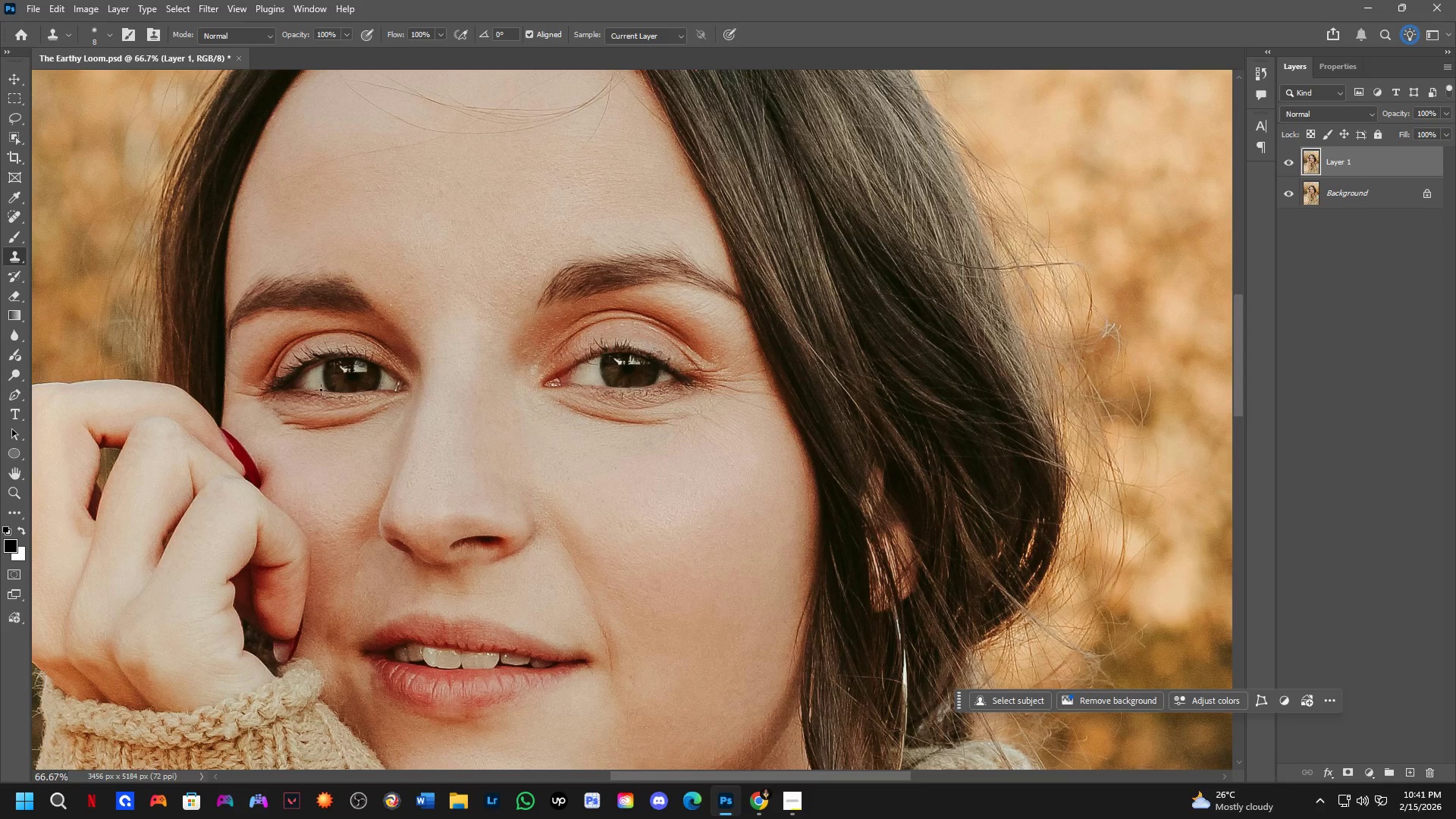 
hold_key(key=Space, duration=0.53)
 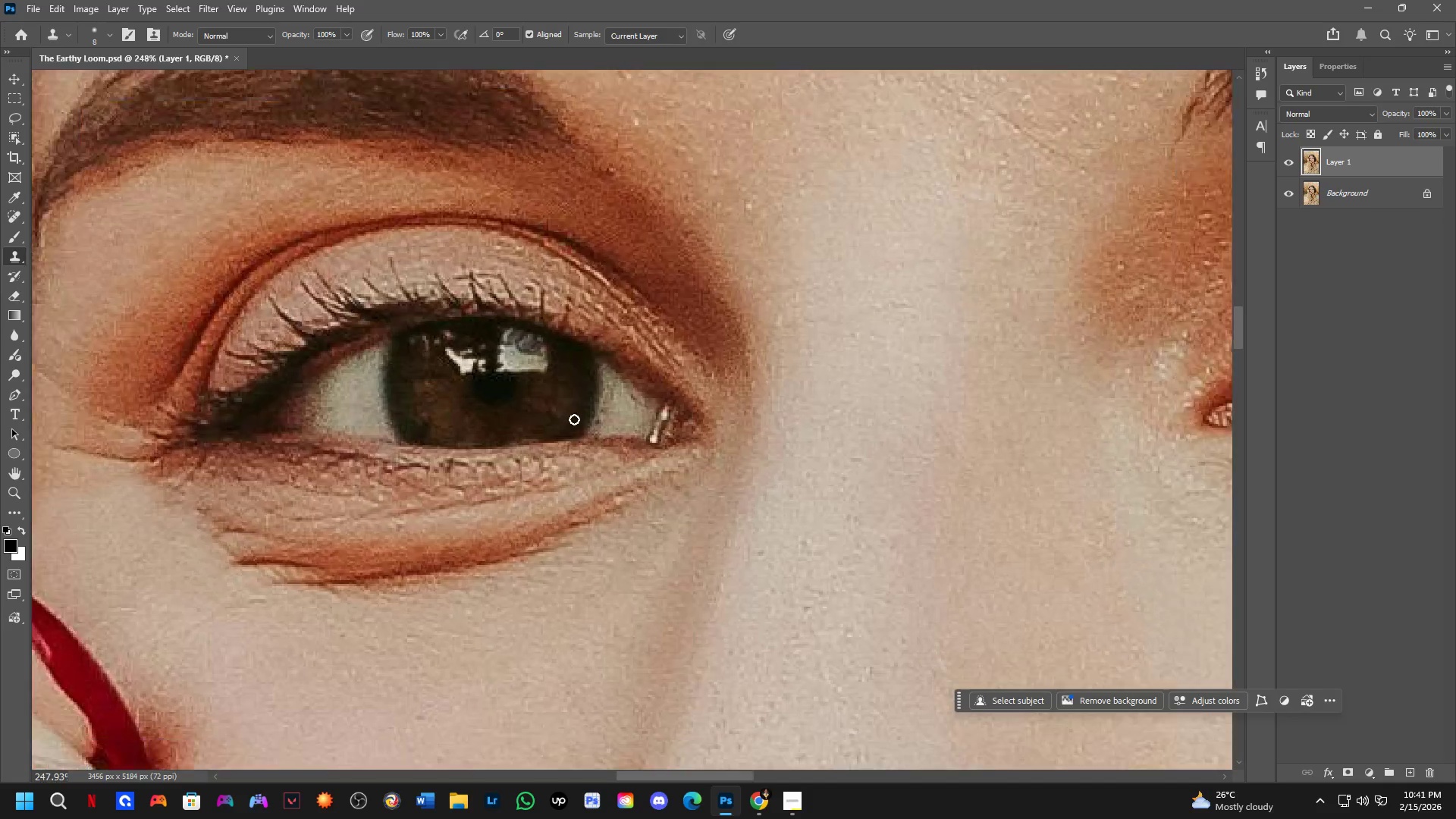 
left_click_drag(start_coordinate=[416, 420], to_coordinate=[389, 416])
 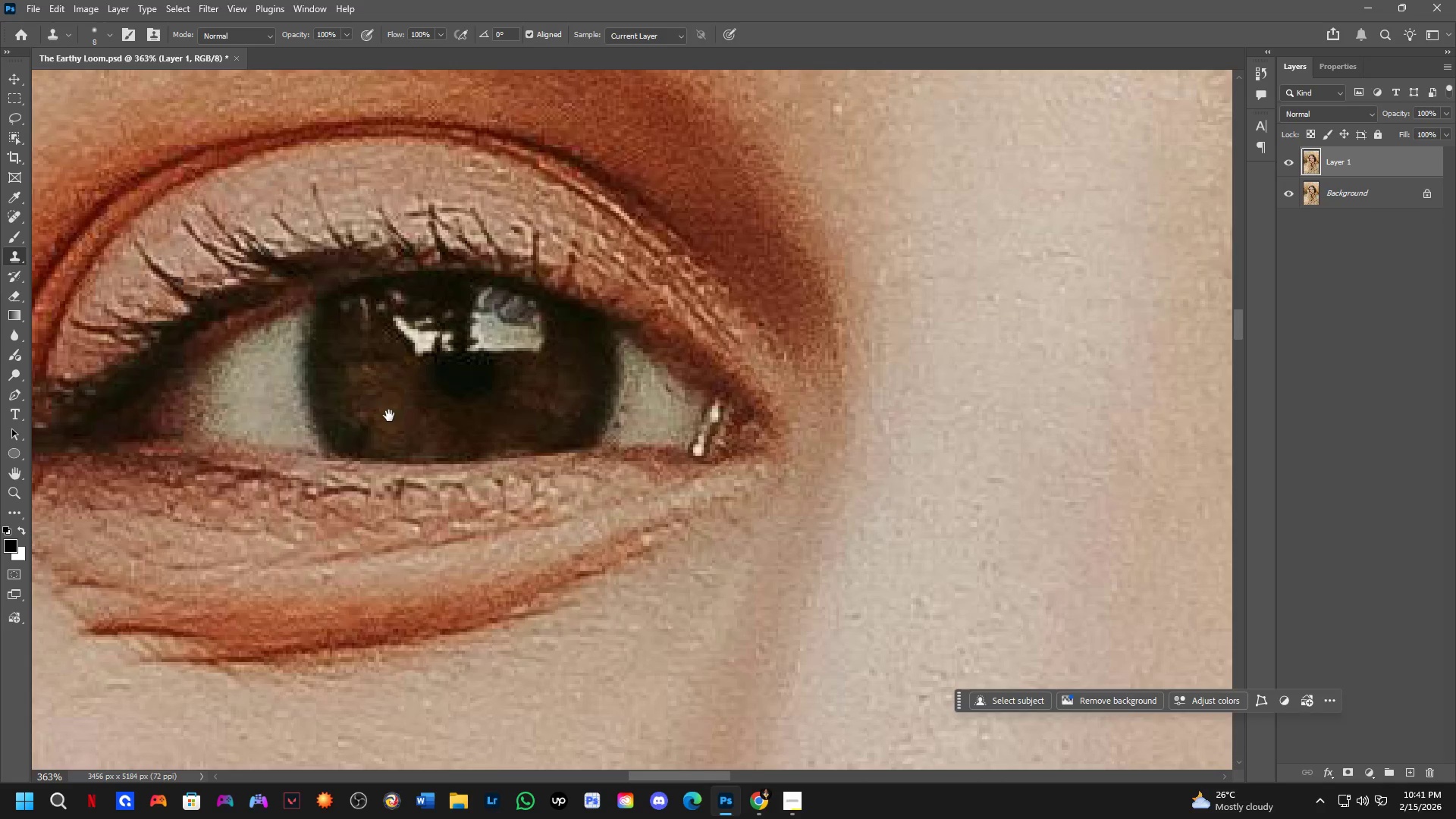 
scroll: coordinate [325, 372], scroll_direction: up, amount: 5.0
 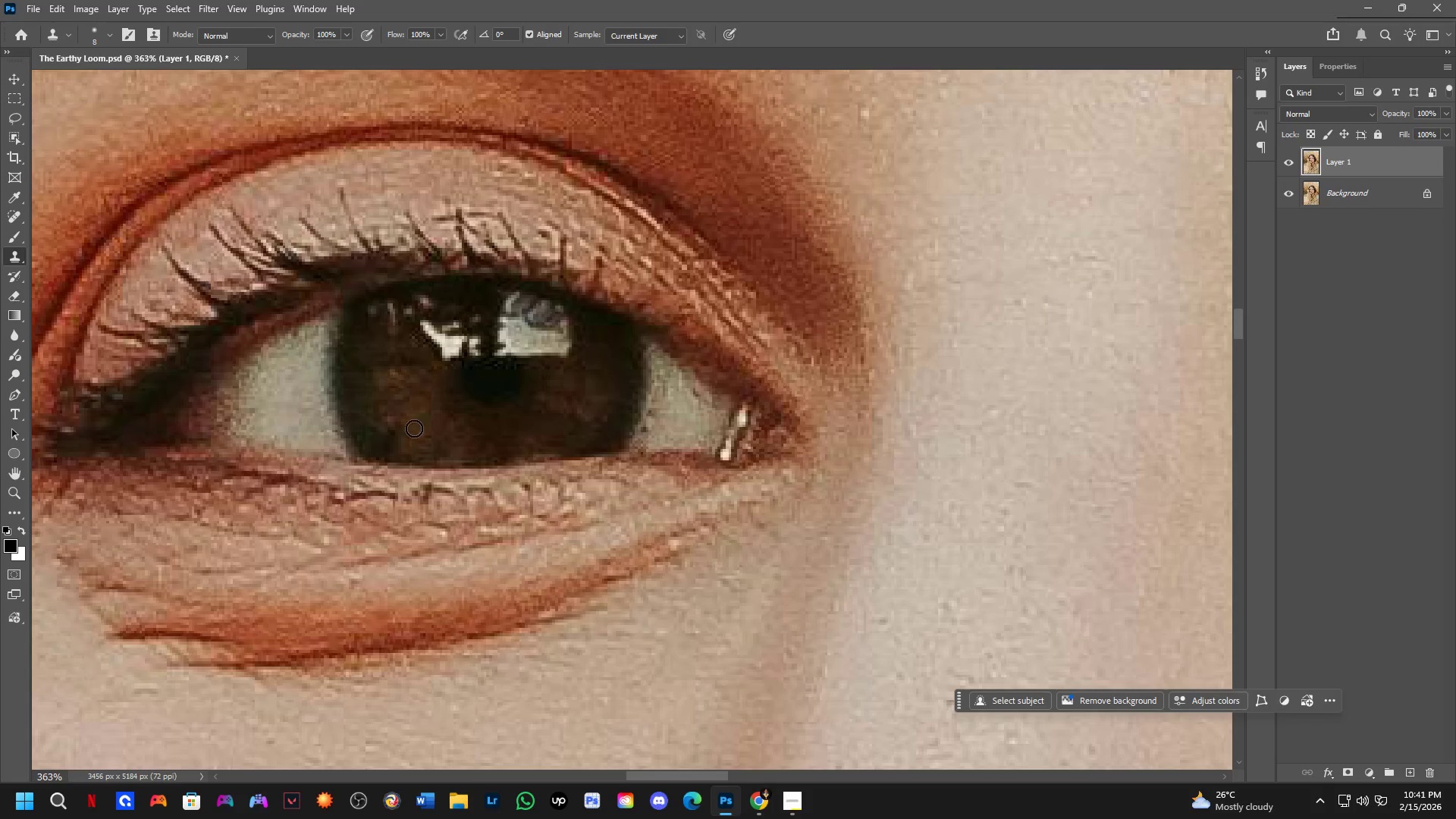 
key(Shift+ShiftLeft)
 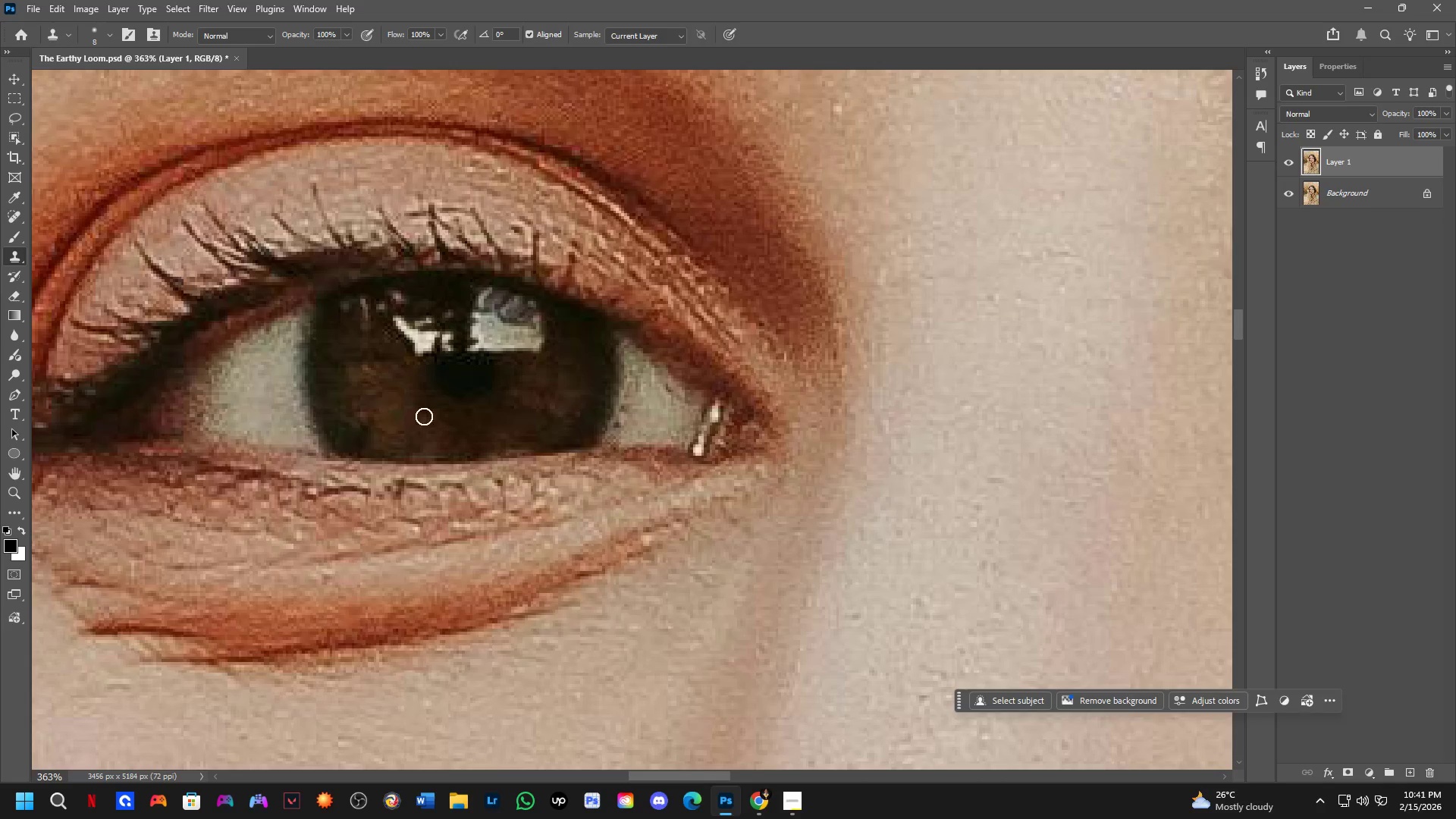 
hold_key(key=Space, duration=0.58)
 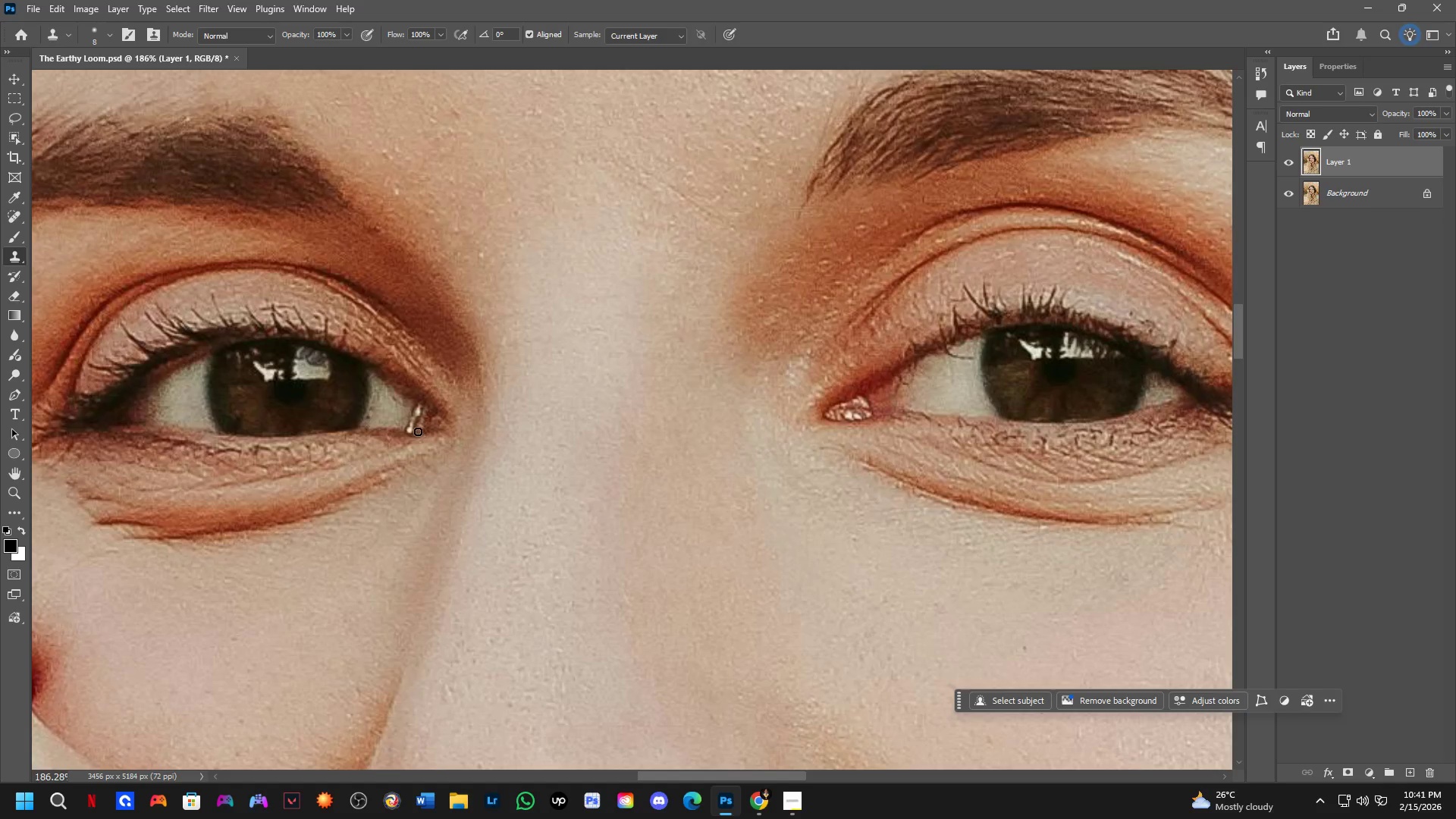 
left_click_drag(start_coordinate=[769, 478], to_coordinate=[545, 473])
 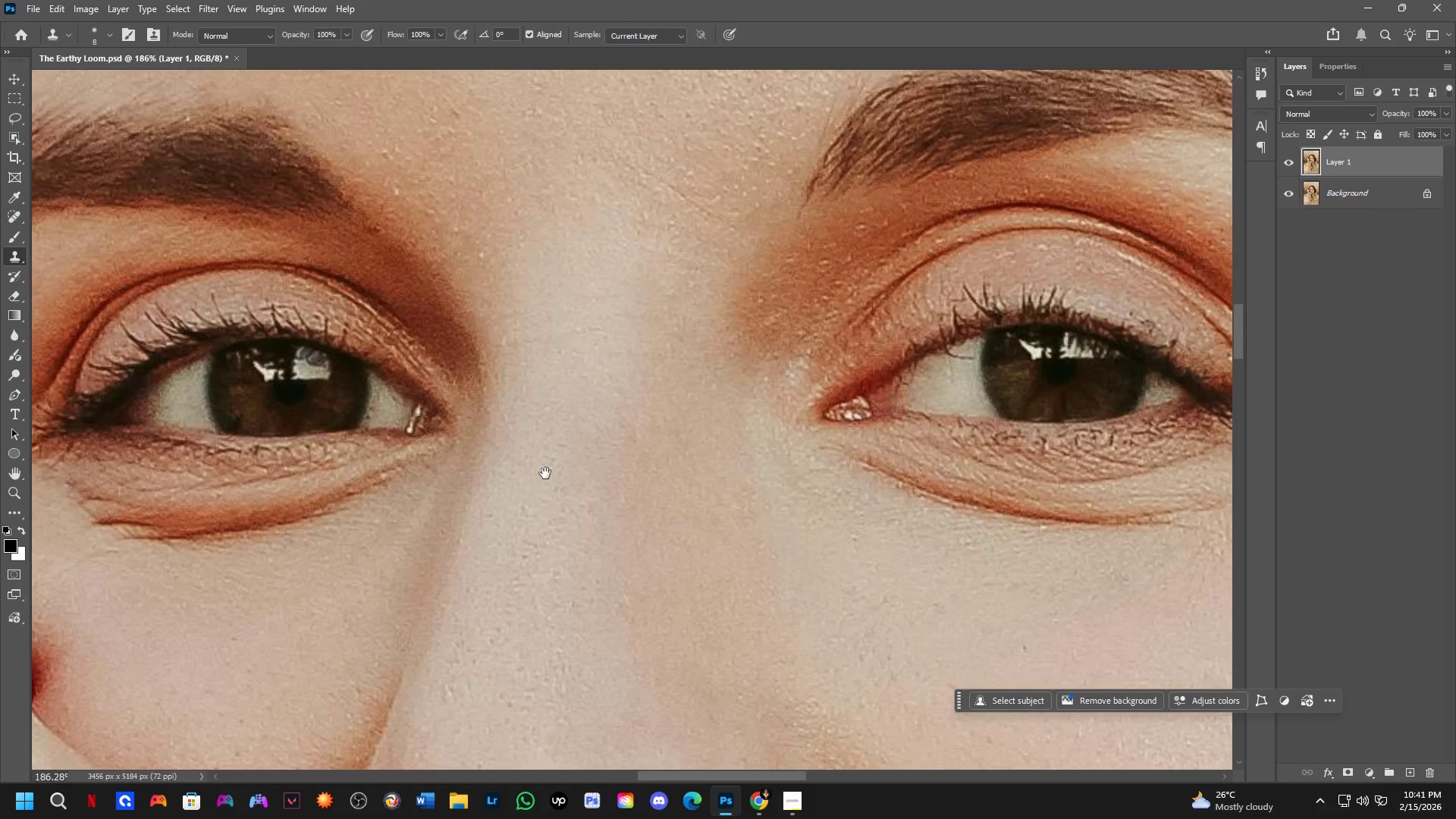 
scroll: coordinate [575, 420], scroll_direction: down, amount: 6.0
 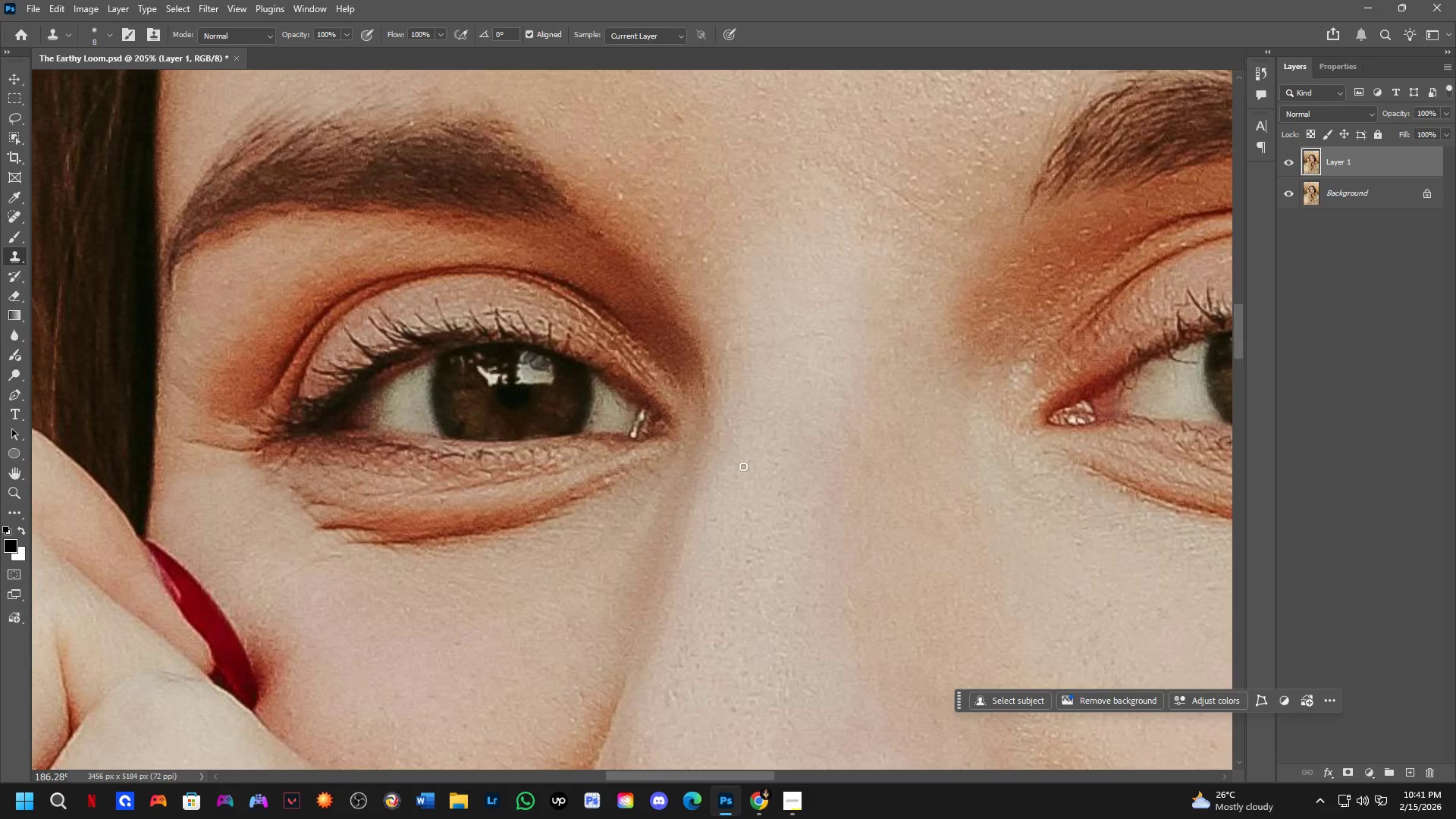 
hold_key(key=Space, duration=6.12)
 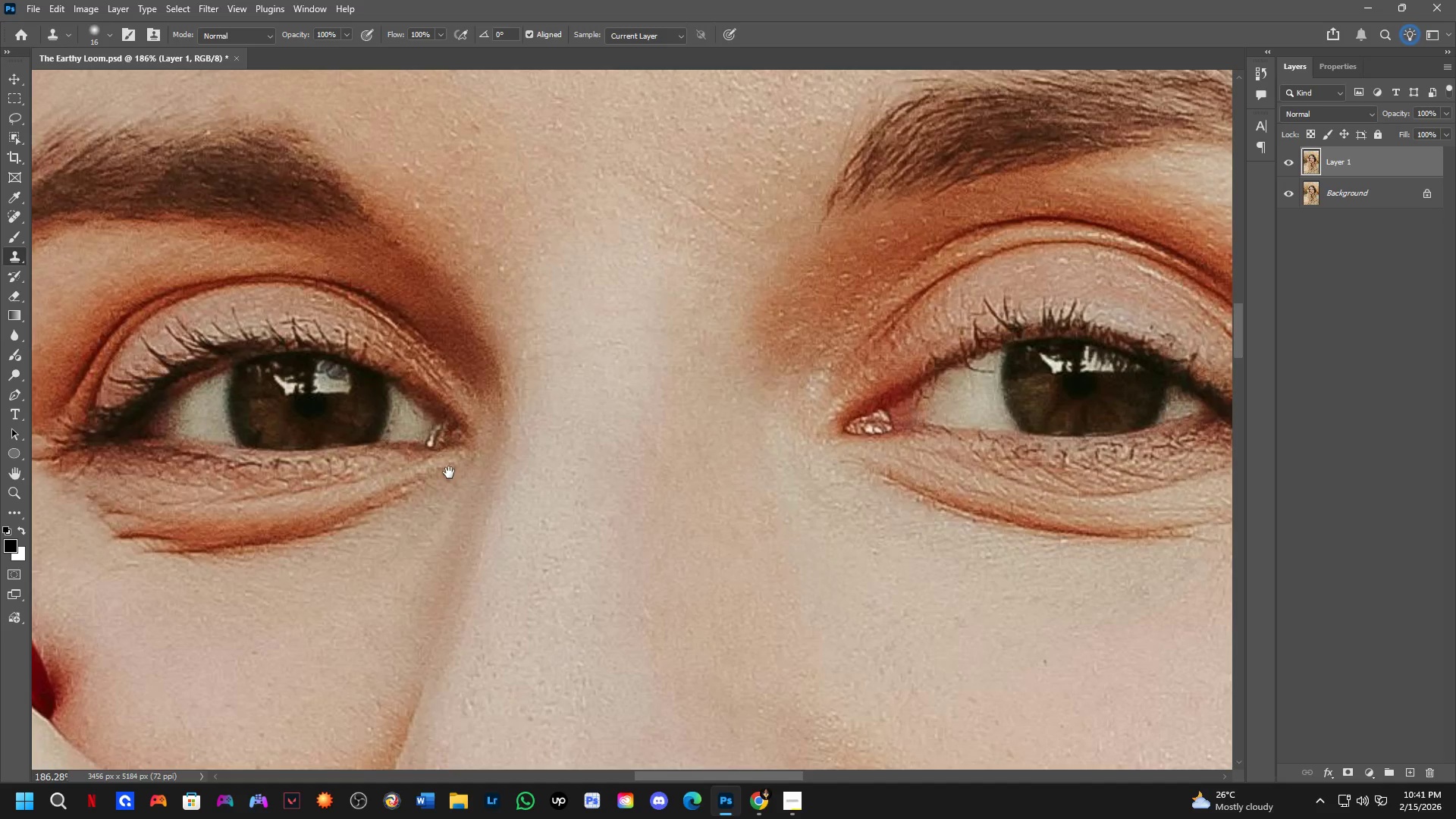 
hold_key(key=AltLeft, duration=1.5)
 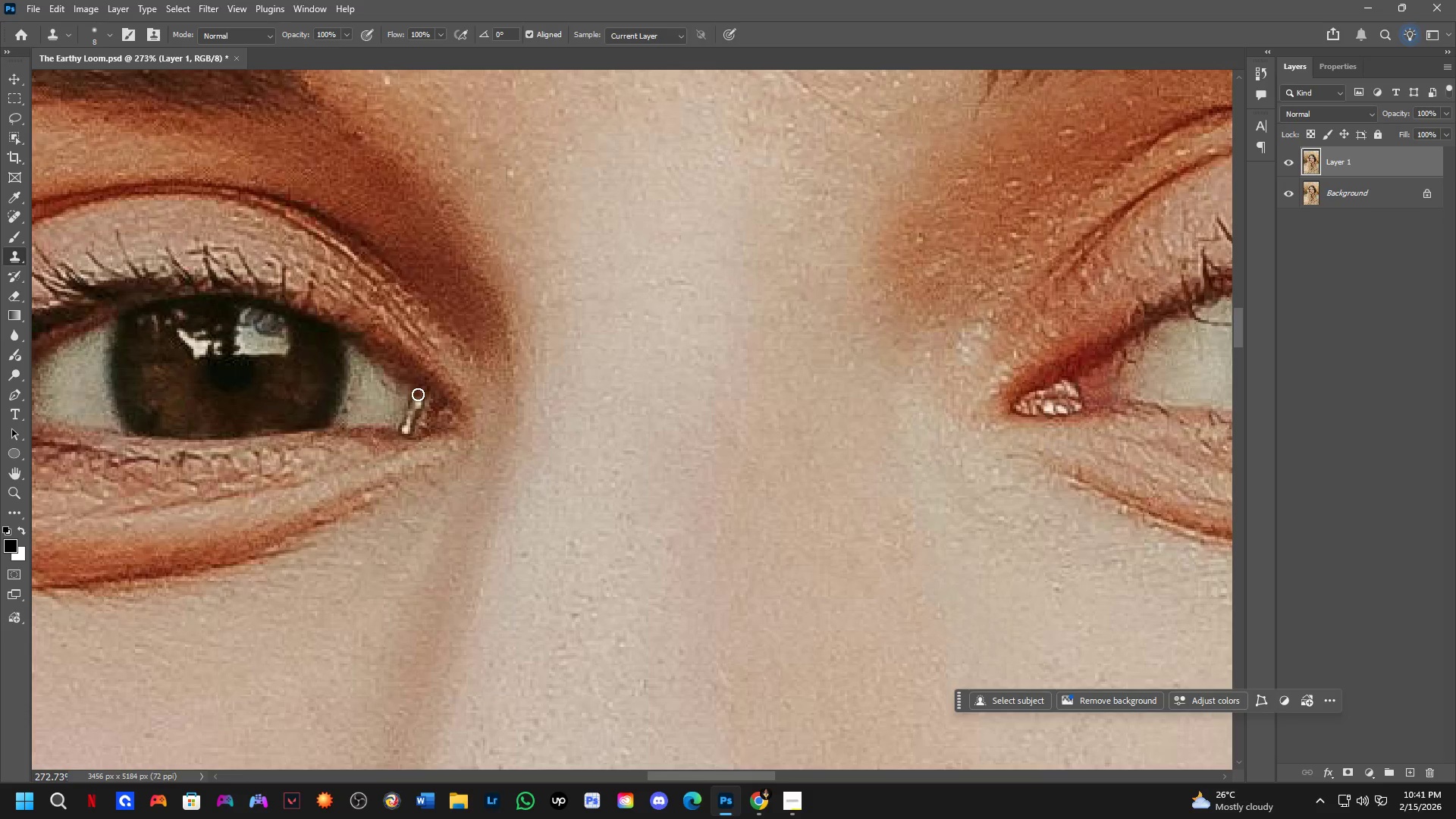 
scroll: coordinate [419, 431], scroll_direction: up, amount: 4.0
 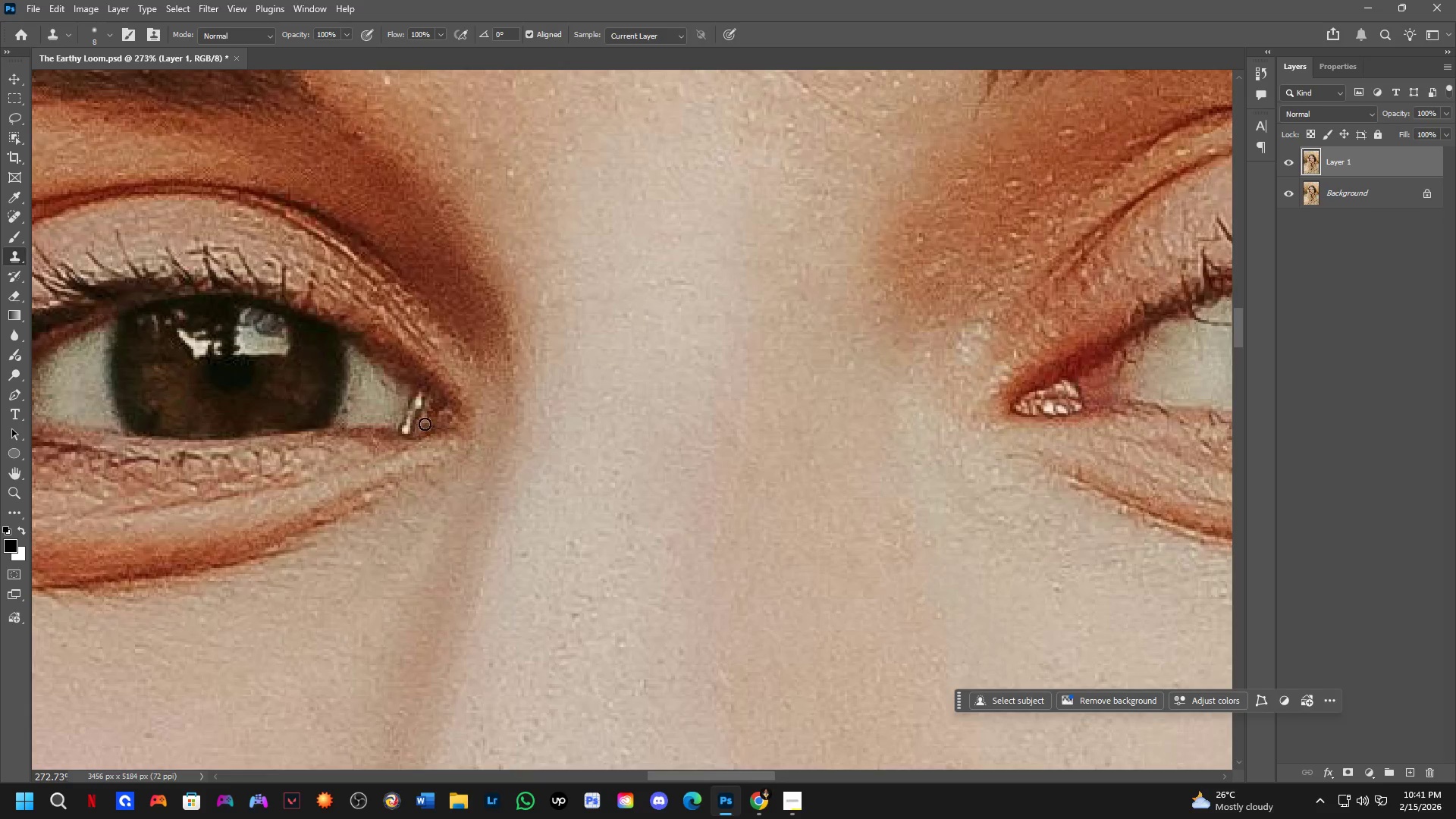 
left_click([412, 382])
 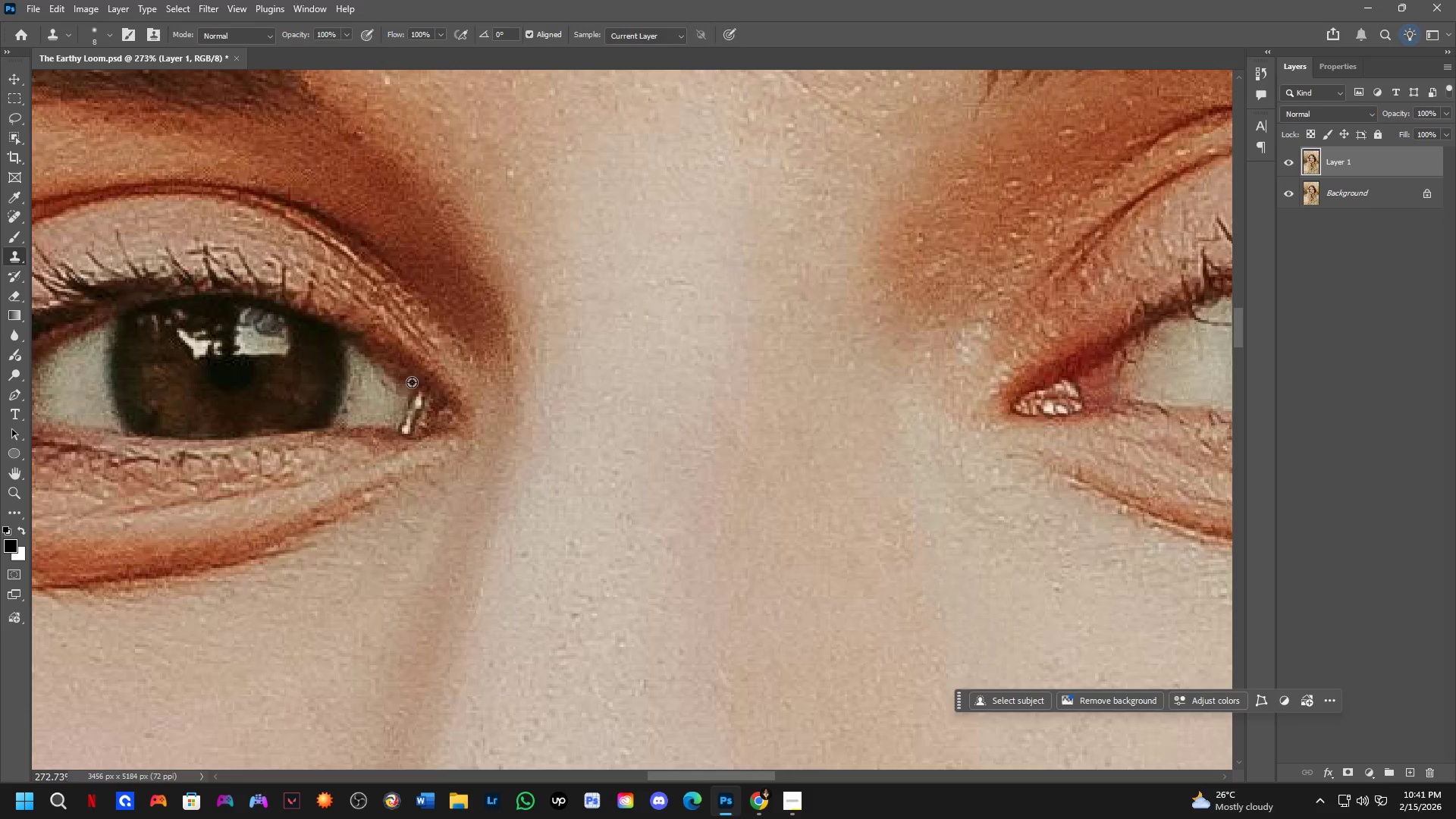 
key(Alt+AltLeft)
 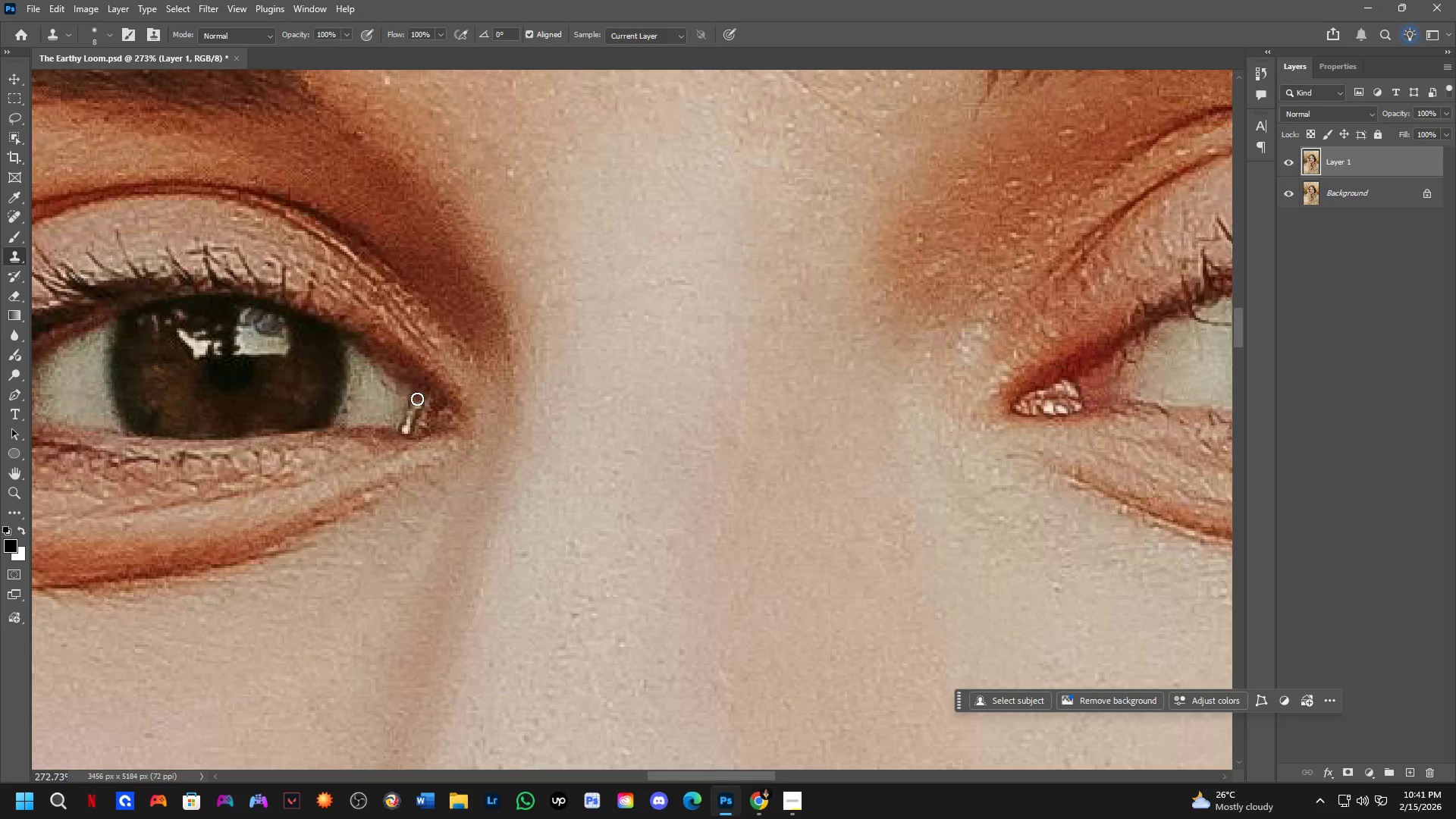 
double_click([417, 399])
 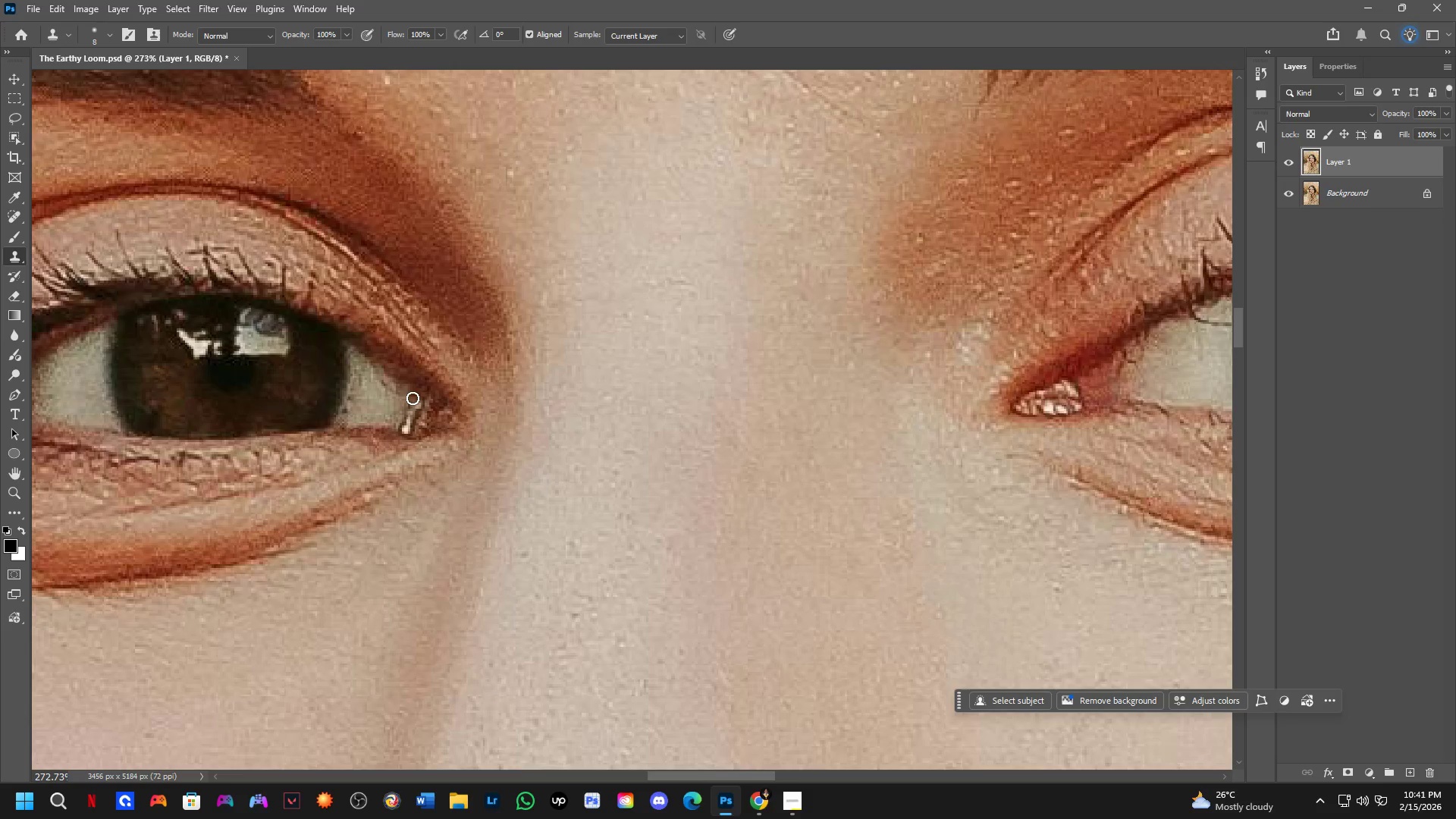 
key(Alt+AltLeft)
 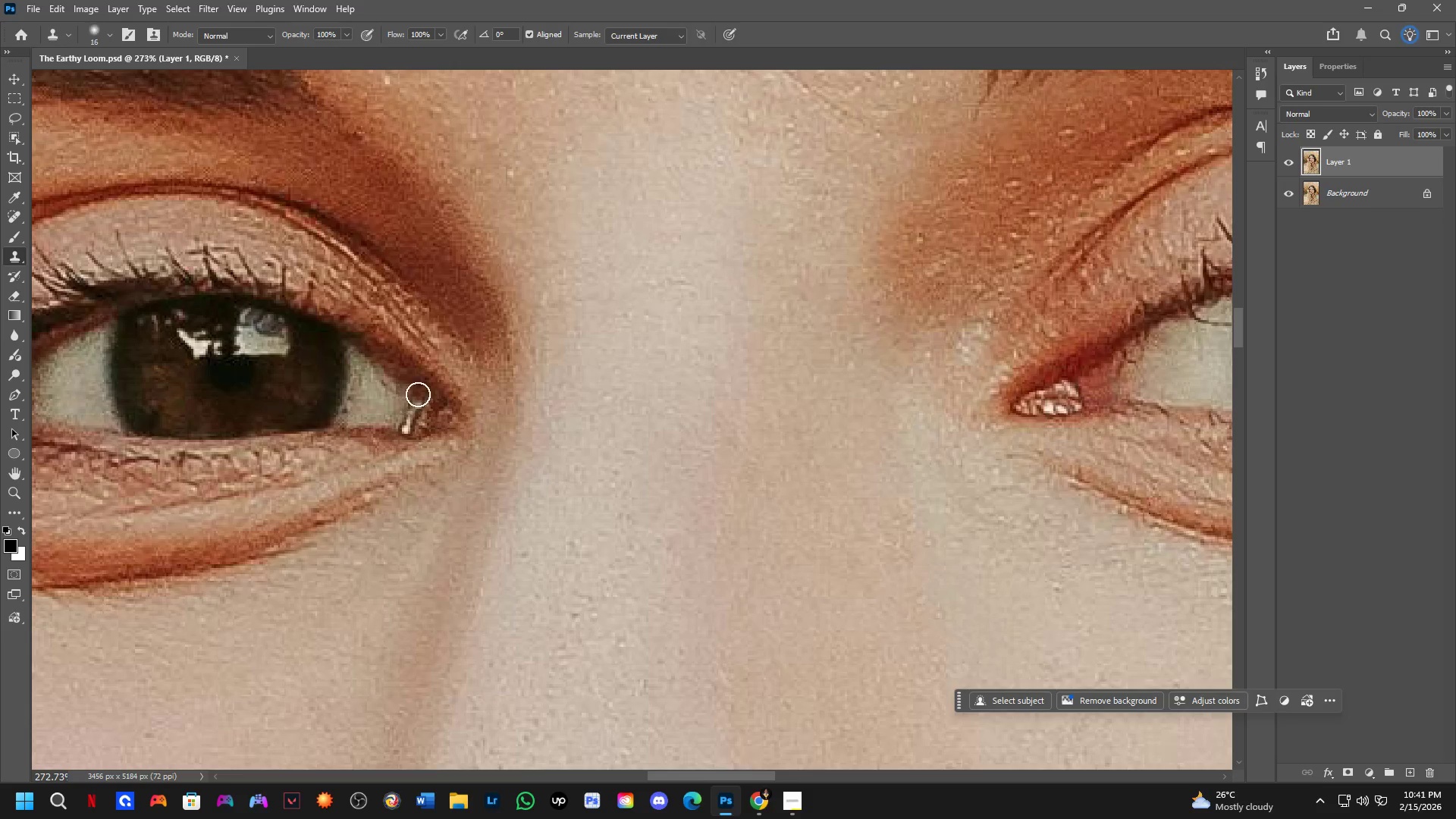 
hold_key(key=AltLeft, duration=0.41)
left_click([411, 384])
 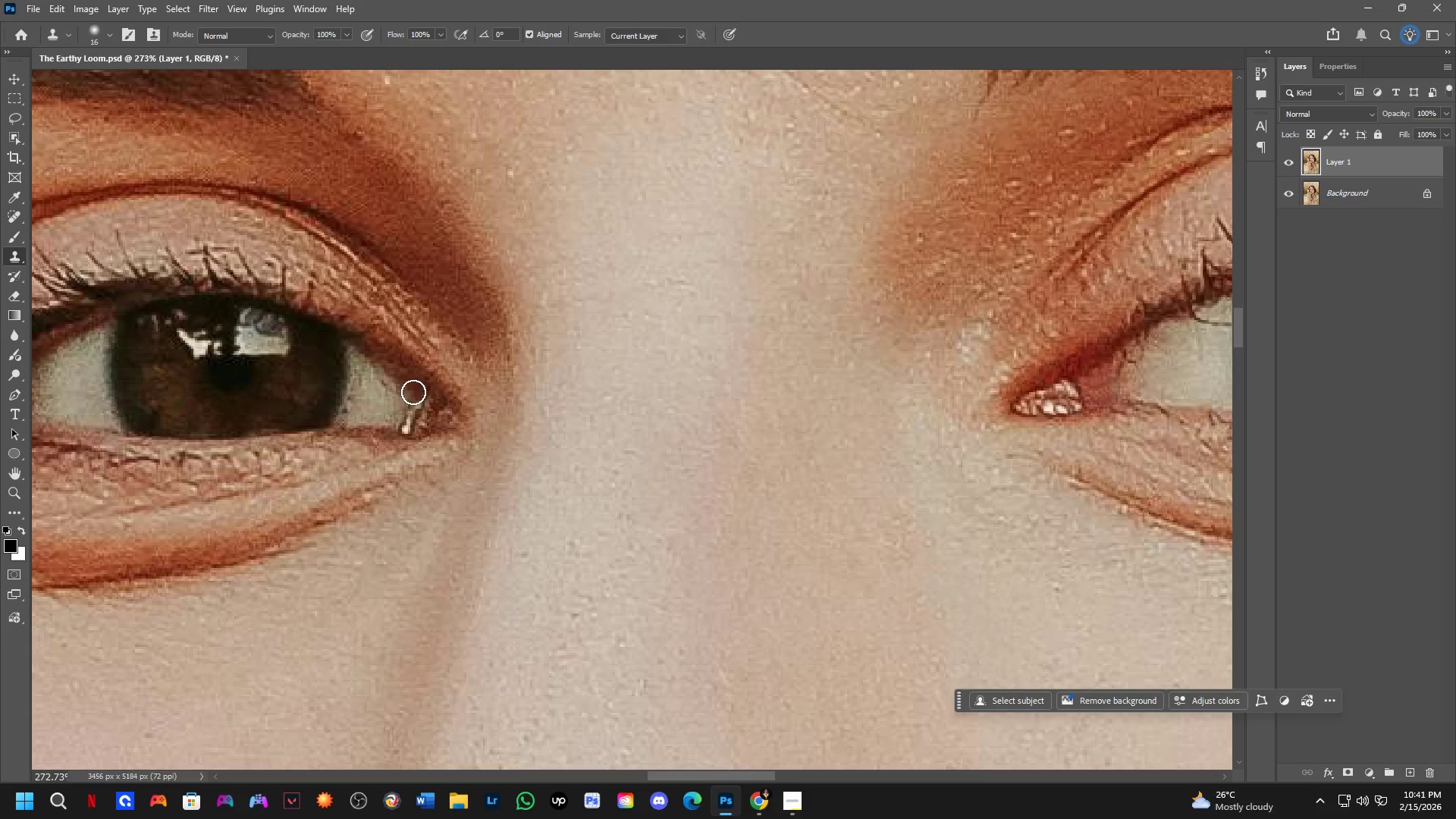 
double_click([413, 392])
 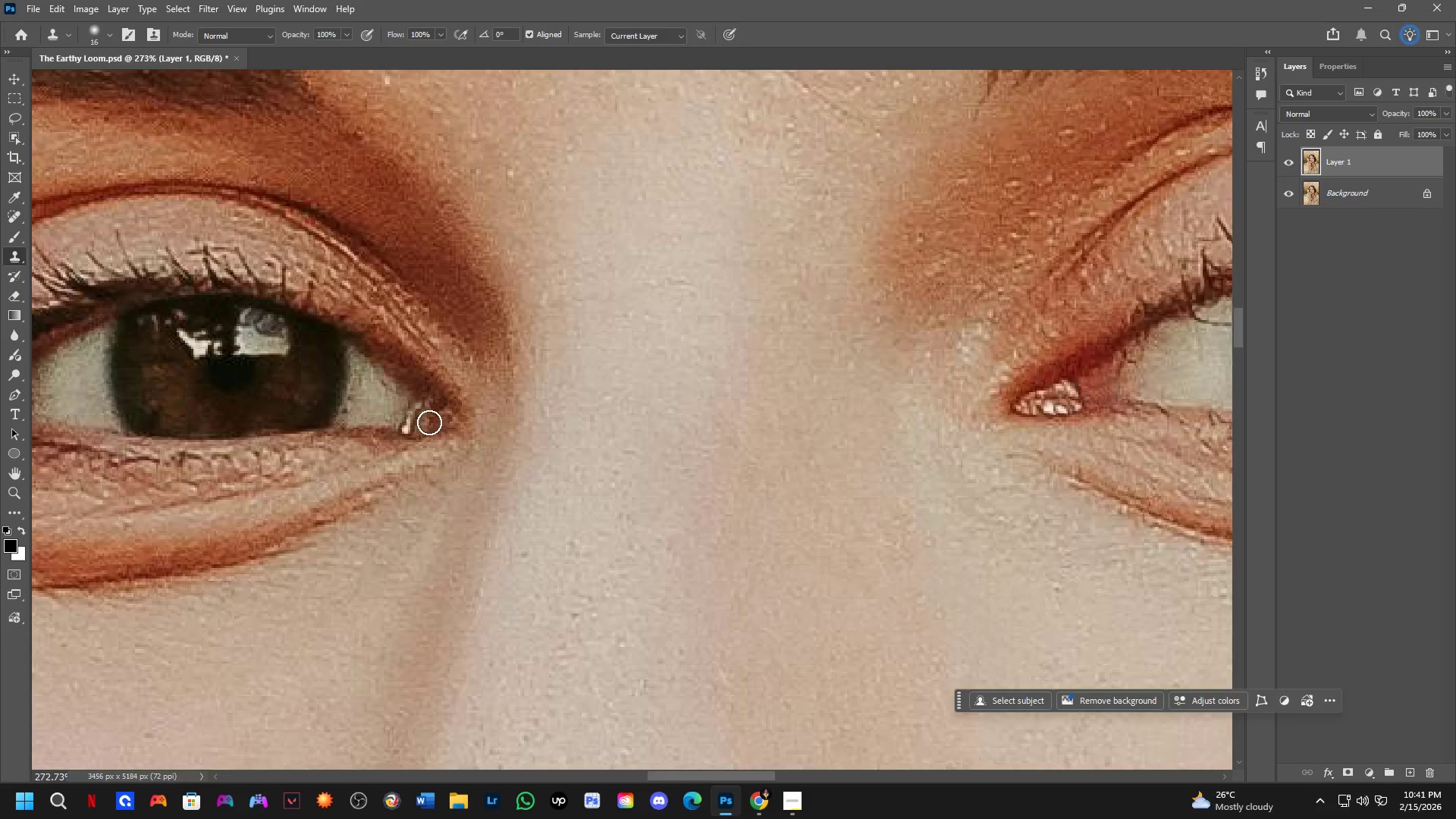 
hold_key(key=Space, duration=0.64)
 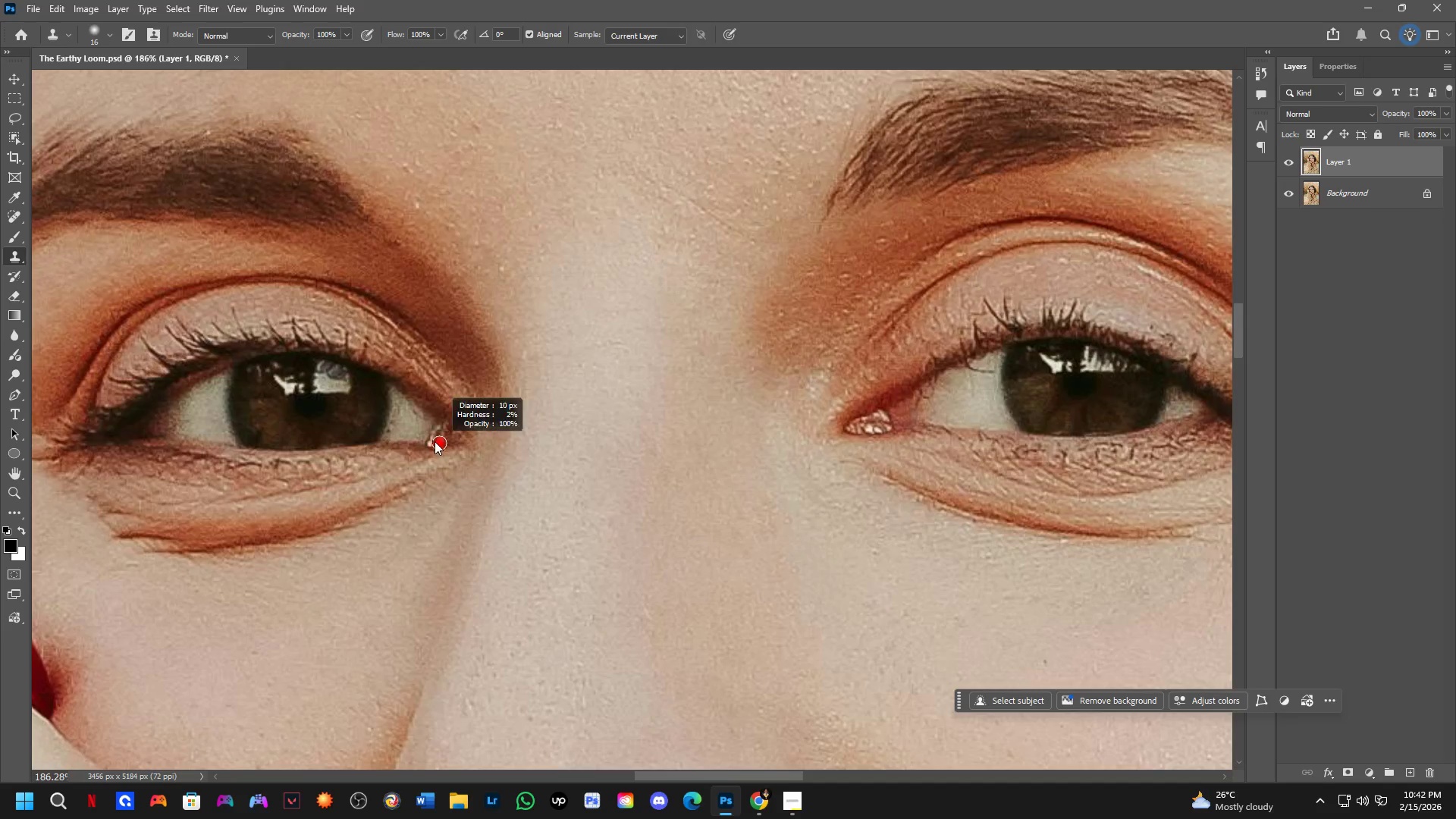 
left_click_drag(start_coordinate=[431, 459], to_coordinate=[449, 472])
 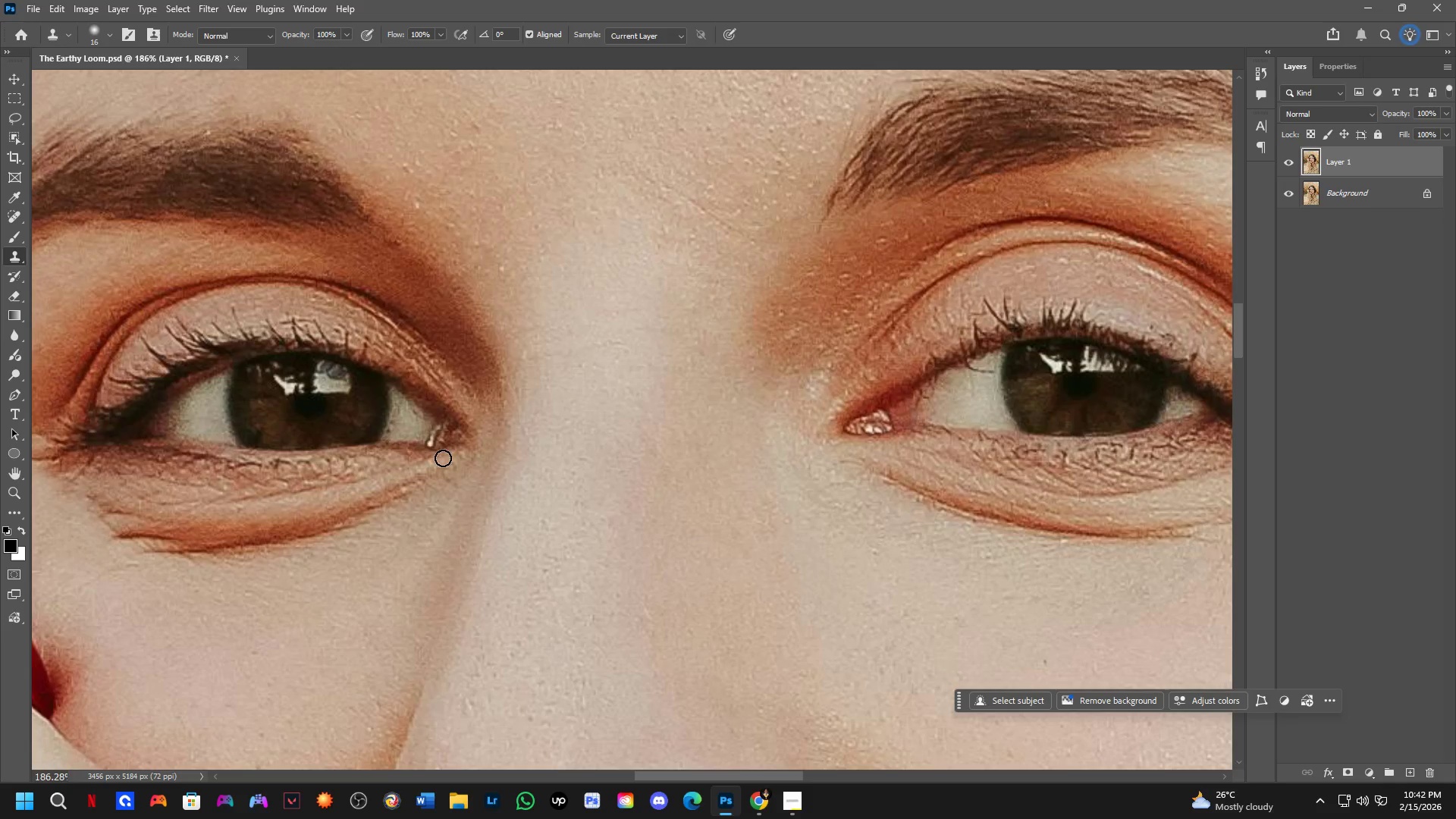 
scroll: coordinate [428, 432], scroll_direction: down, amount: 4.0
 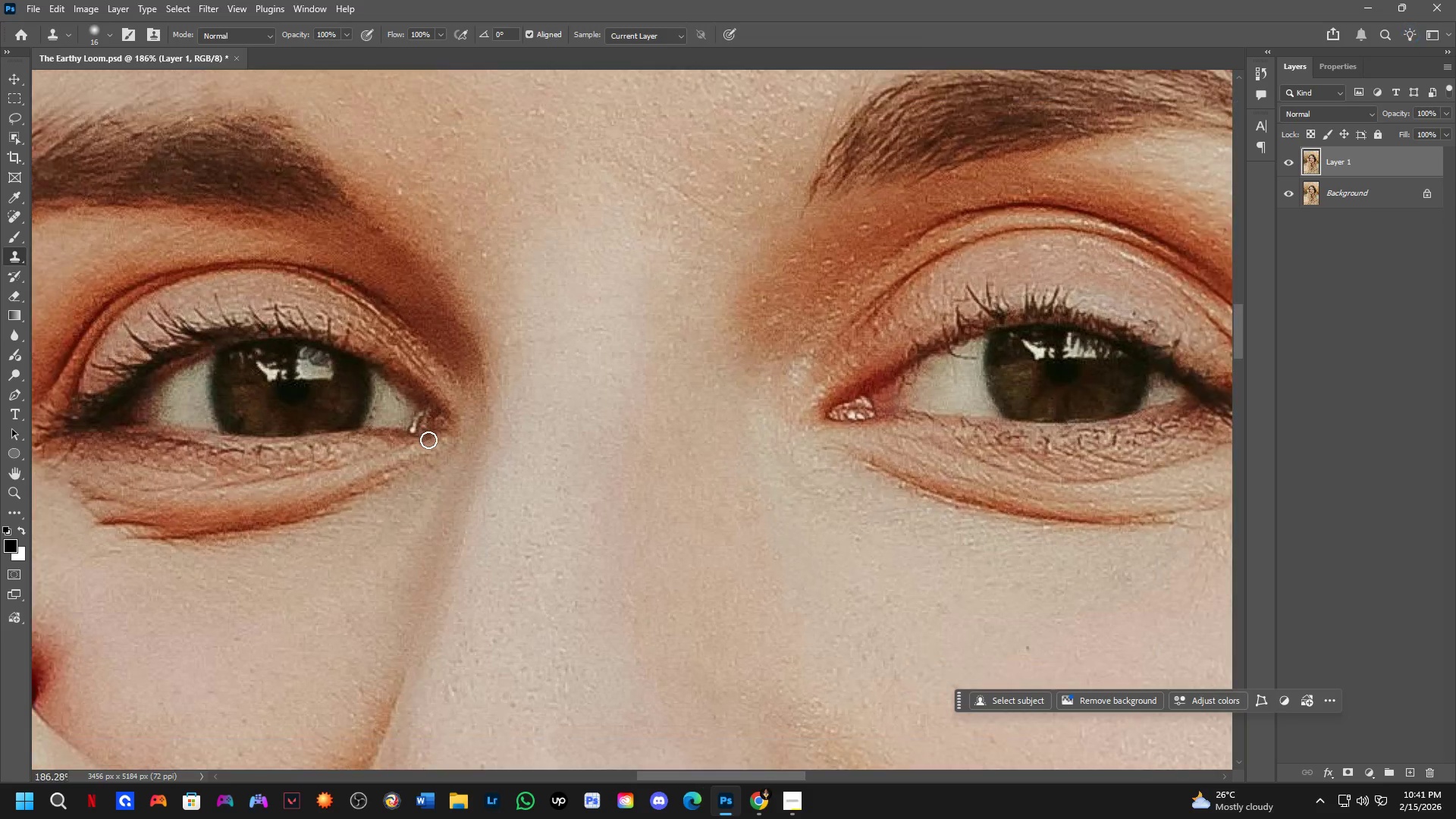 
hold_key(key=AltLeft, duration=0.45)
 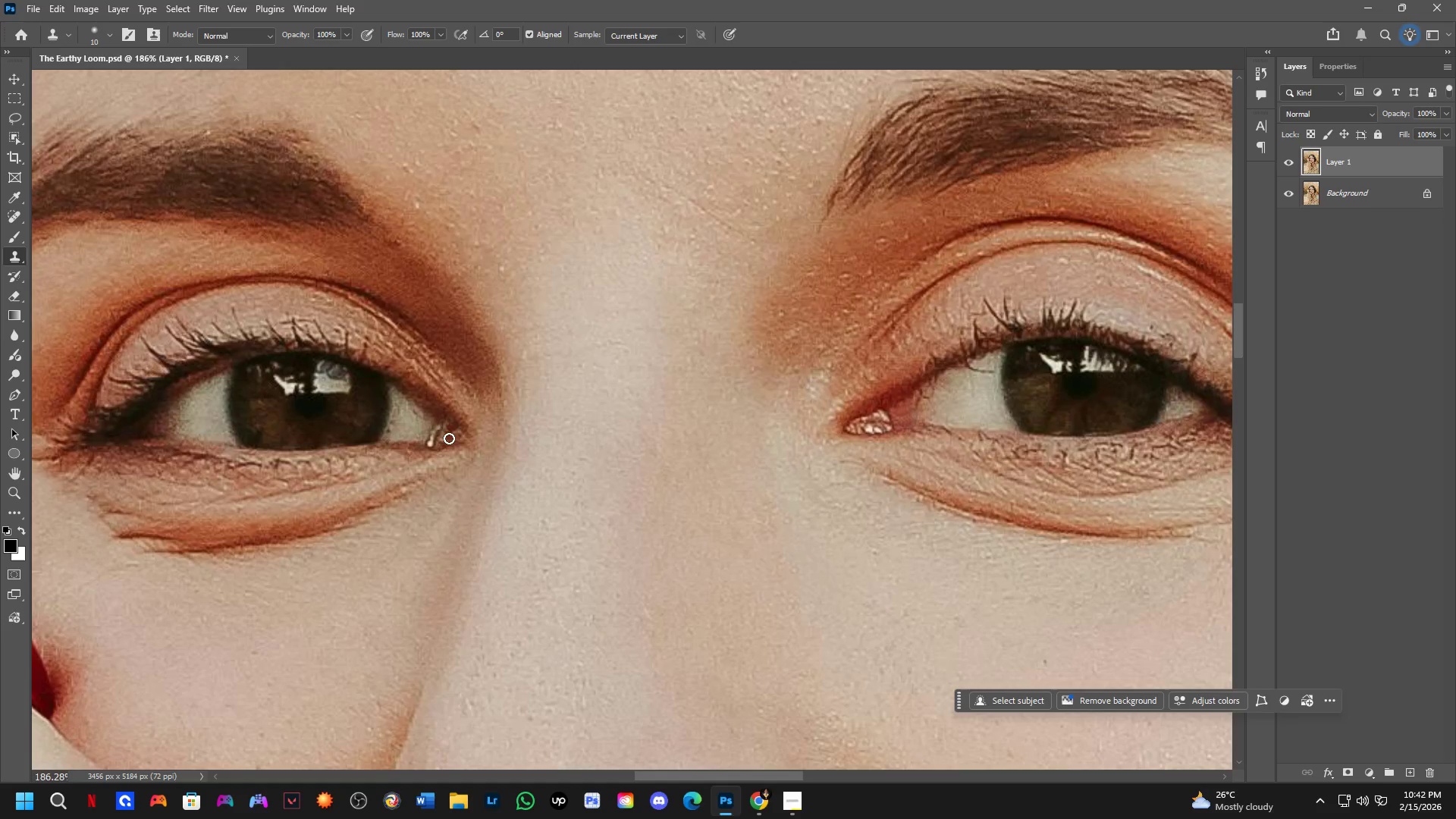 
hold_key(key=AltLeft, duration=0.7)
left_click([454, 434])
 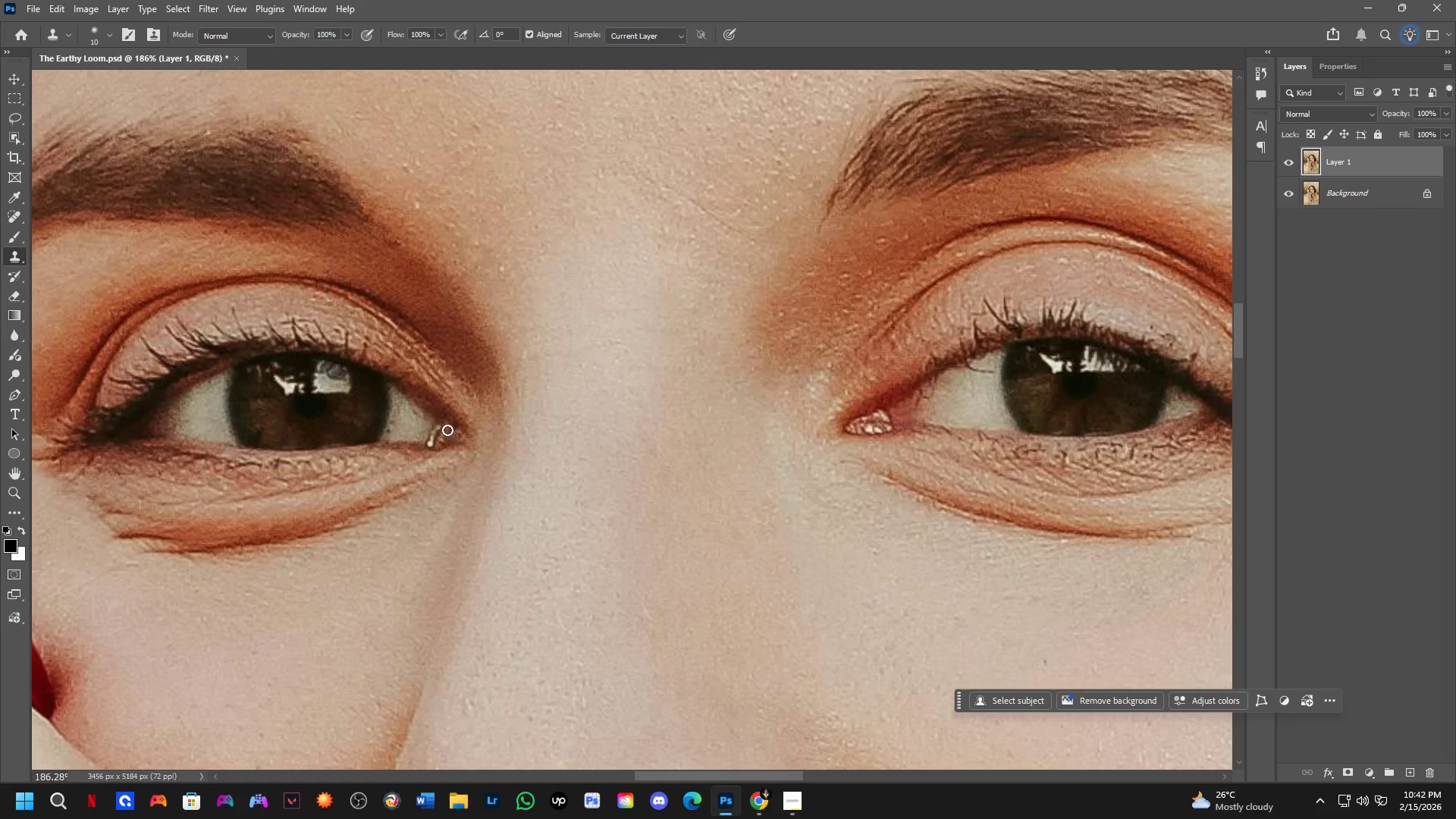 
double_click([447, 429])
 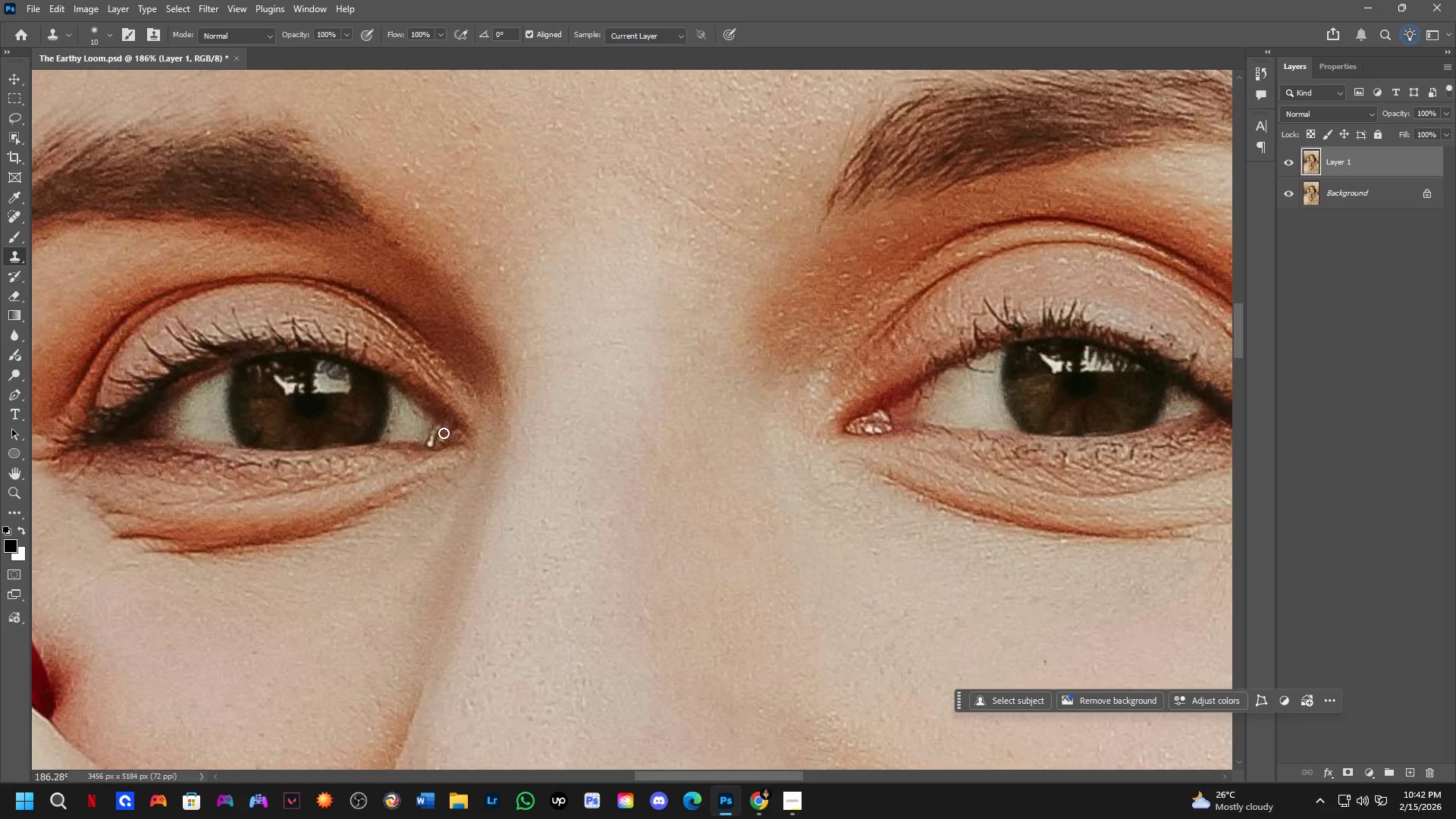 
triple_click([441, 439])
 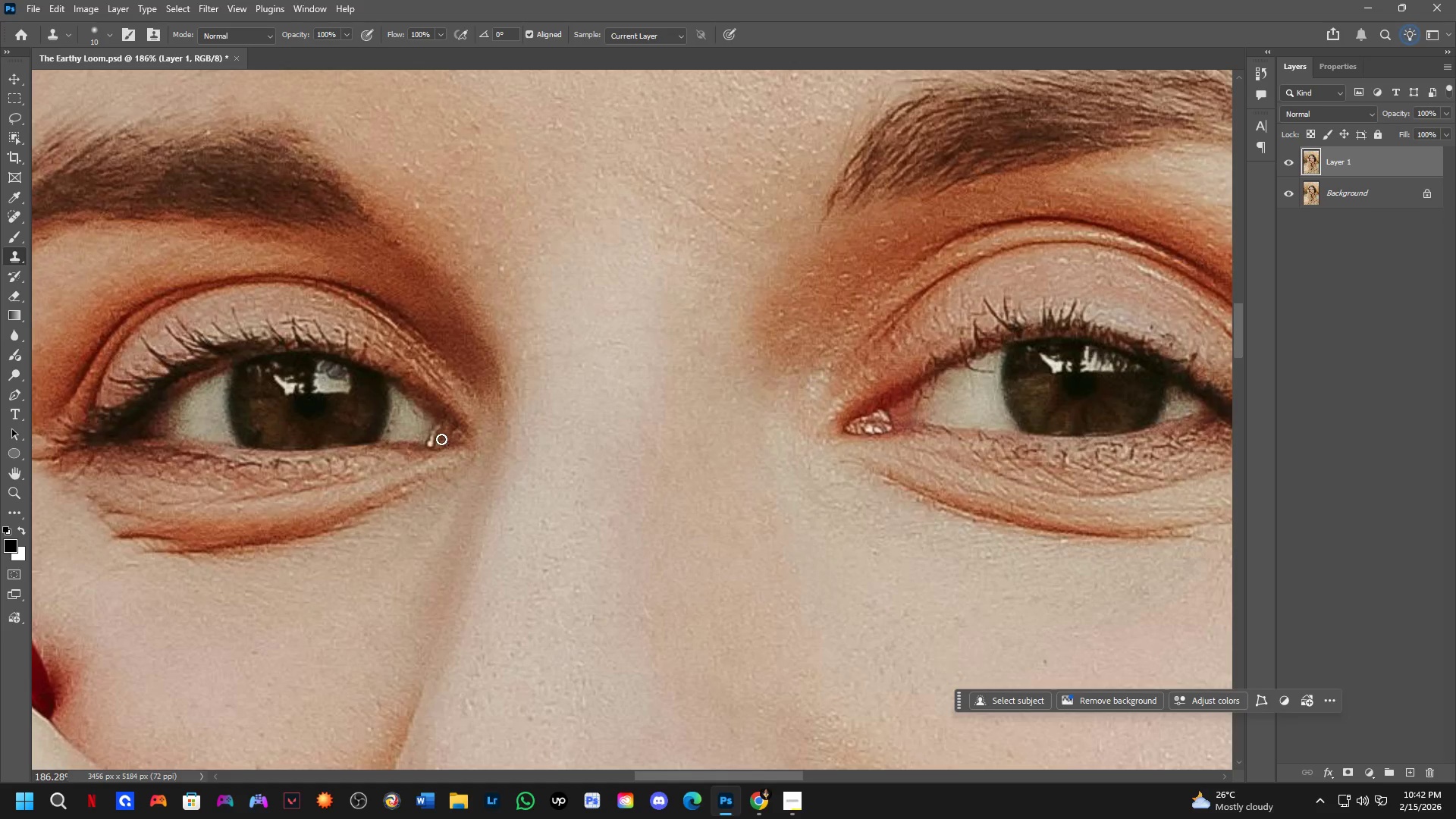 
hold_key(key=AltLeft, duration=0.64)
left_click([447, 428])
 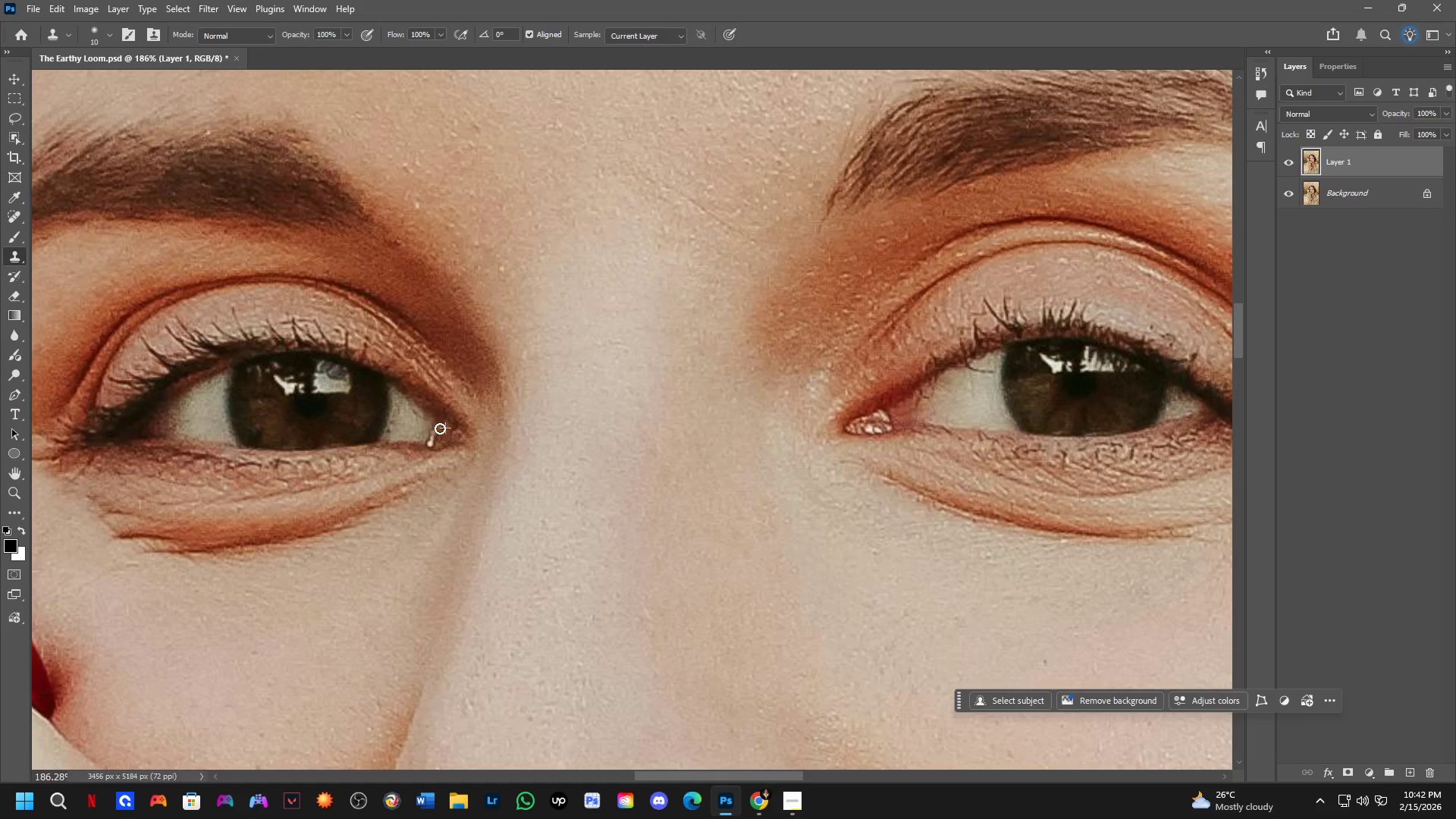 
double_click([435, 434])
 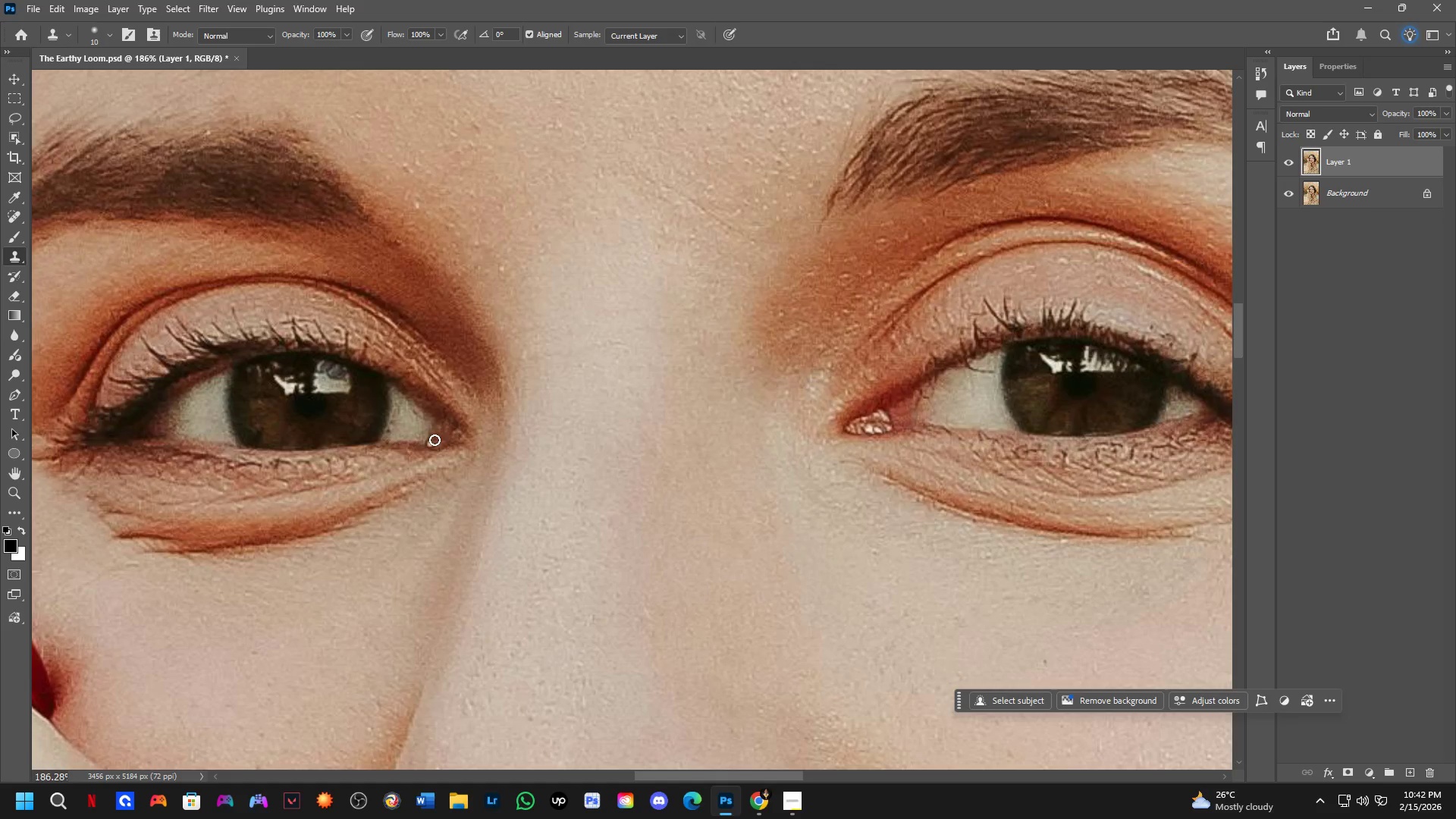 
hold_key(key=AltLeft, duration=0.34)
left_click([440, 430])
 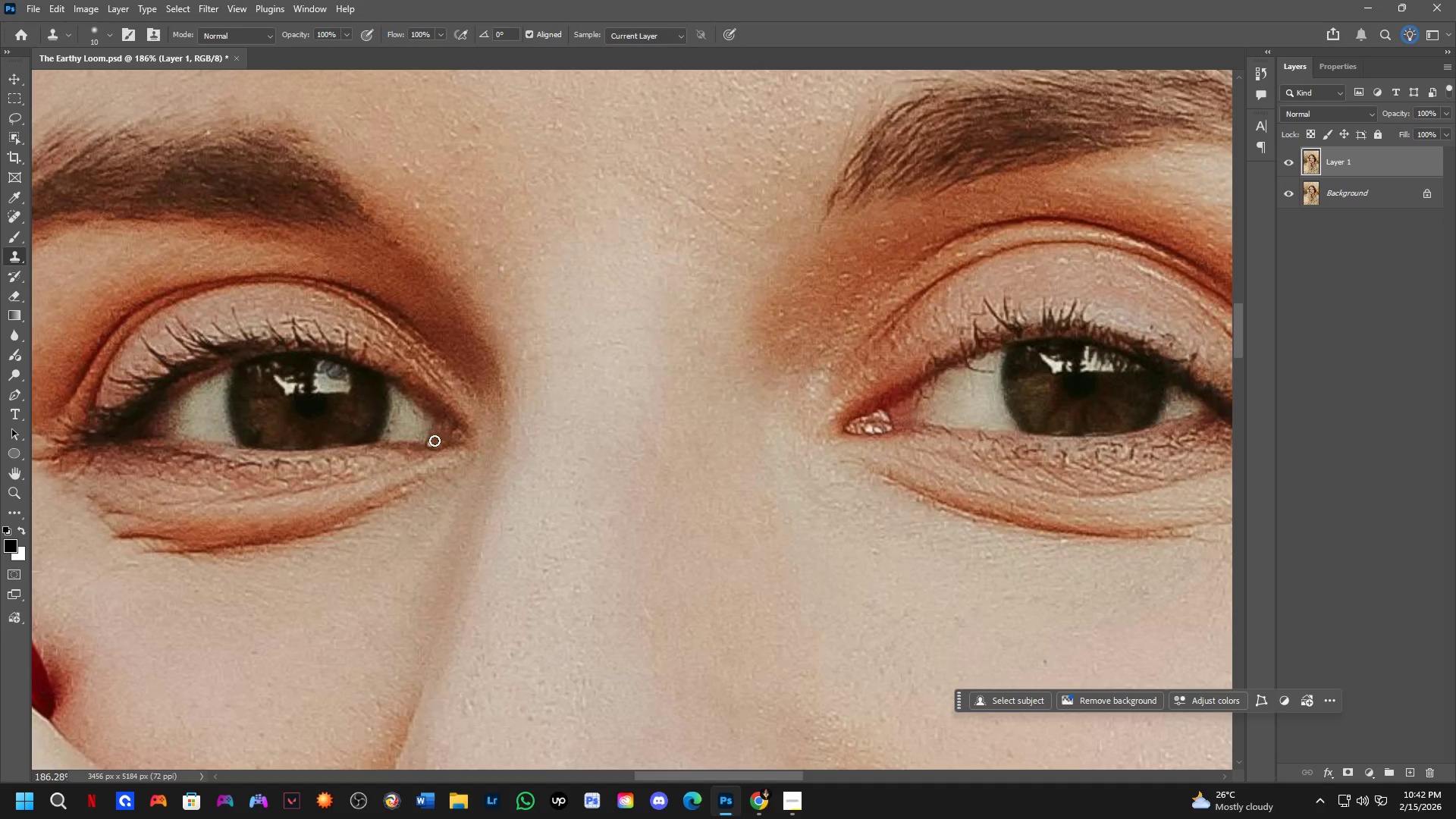 
double_click([435, 441])
 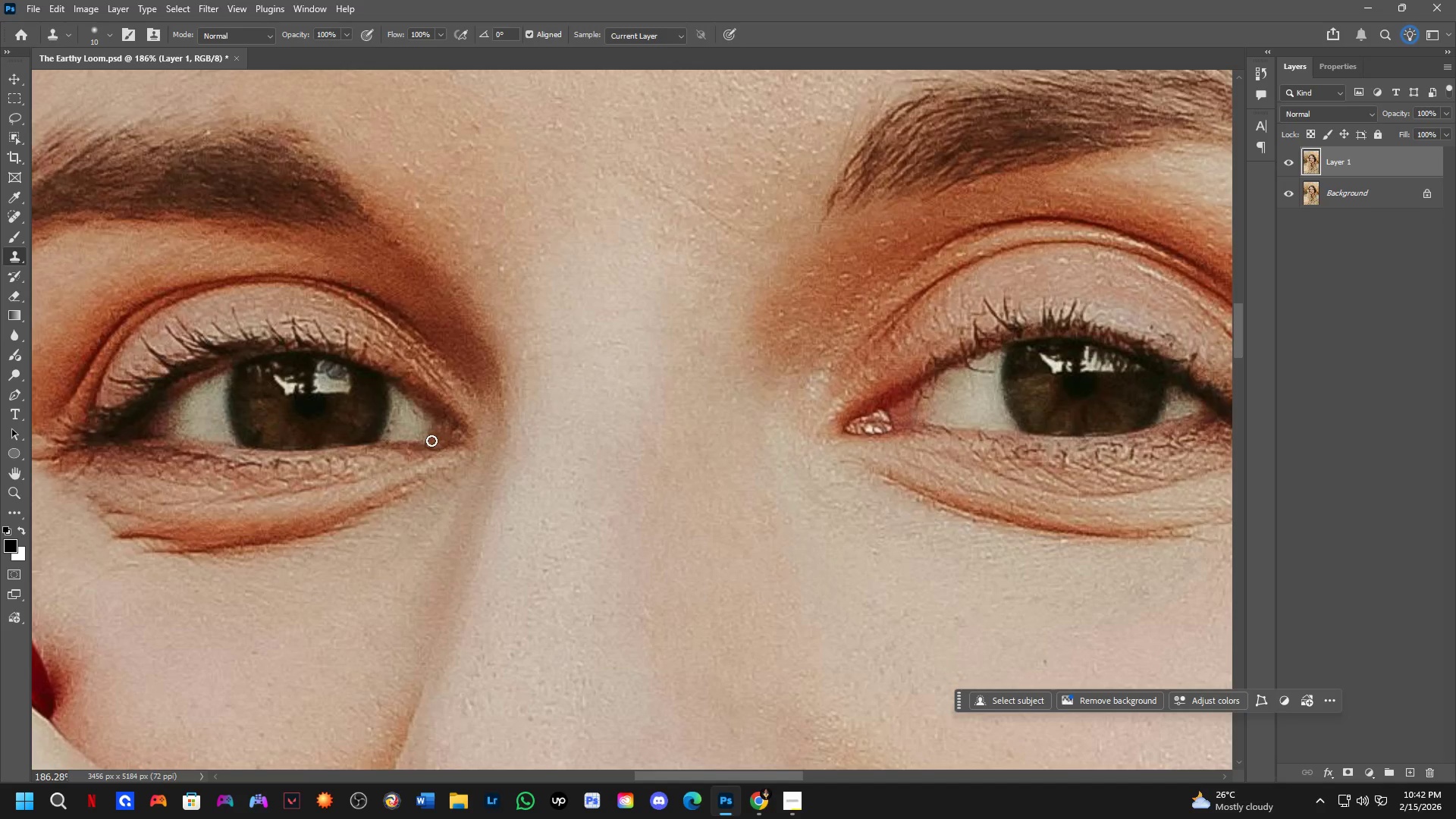 
triple_click([431, 441])
 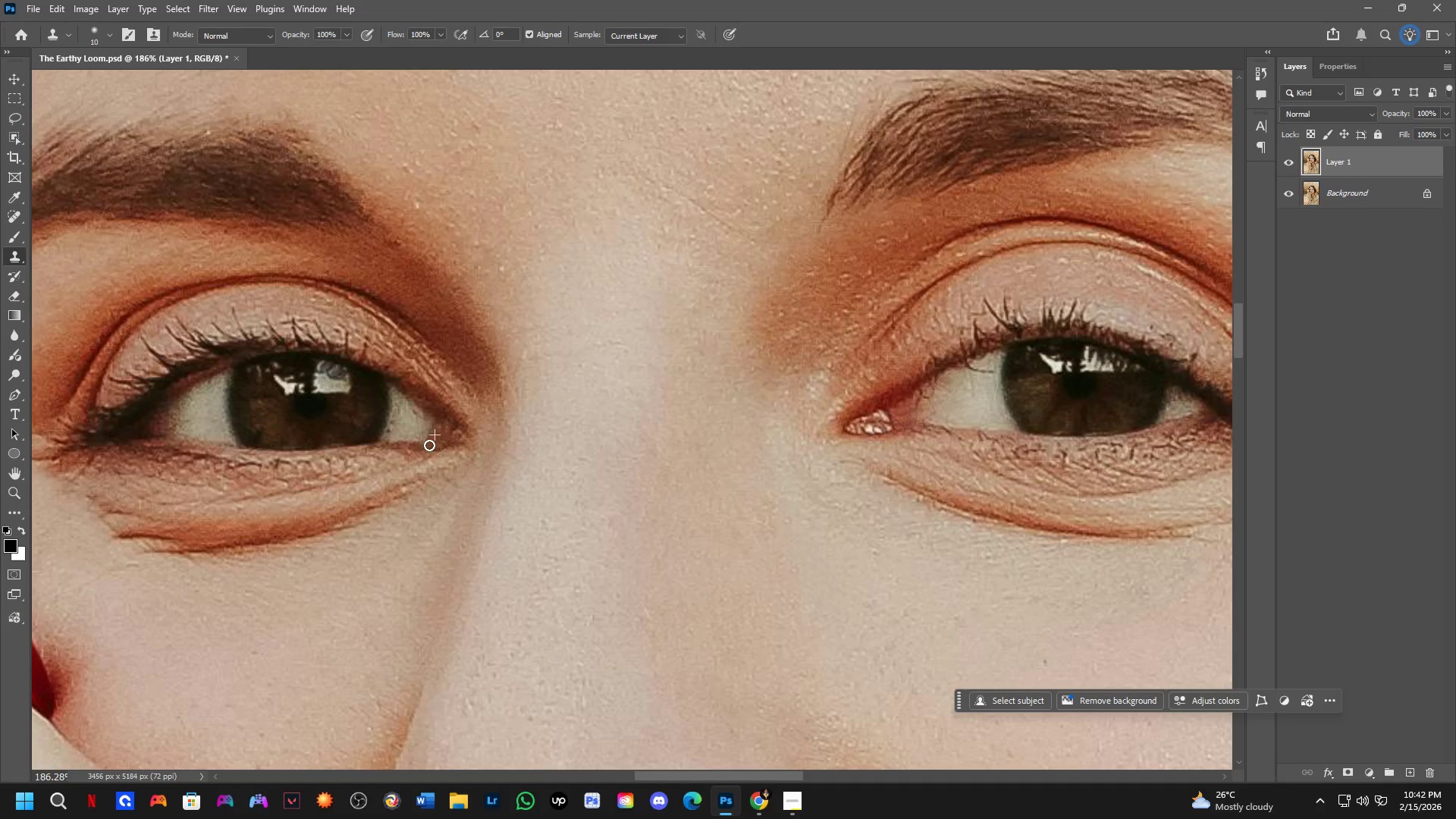 
scroll: coordinate [523, 489], scroll_direction: down, amount: 14.0
 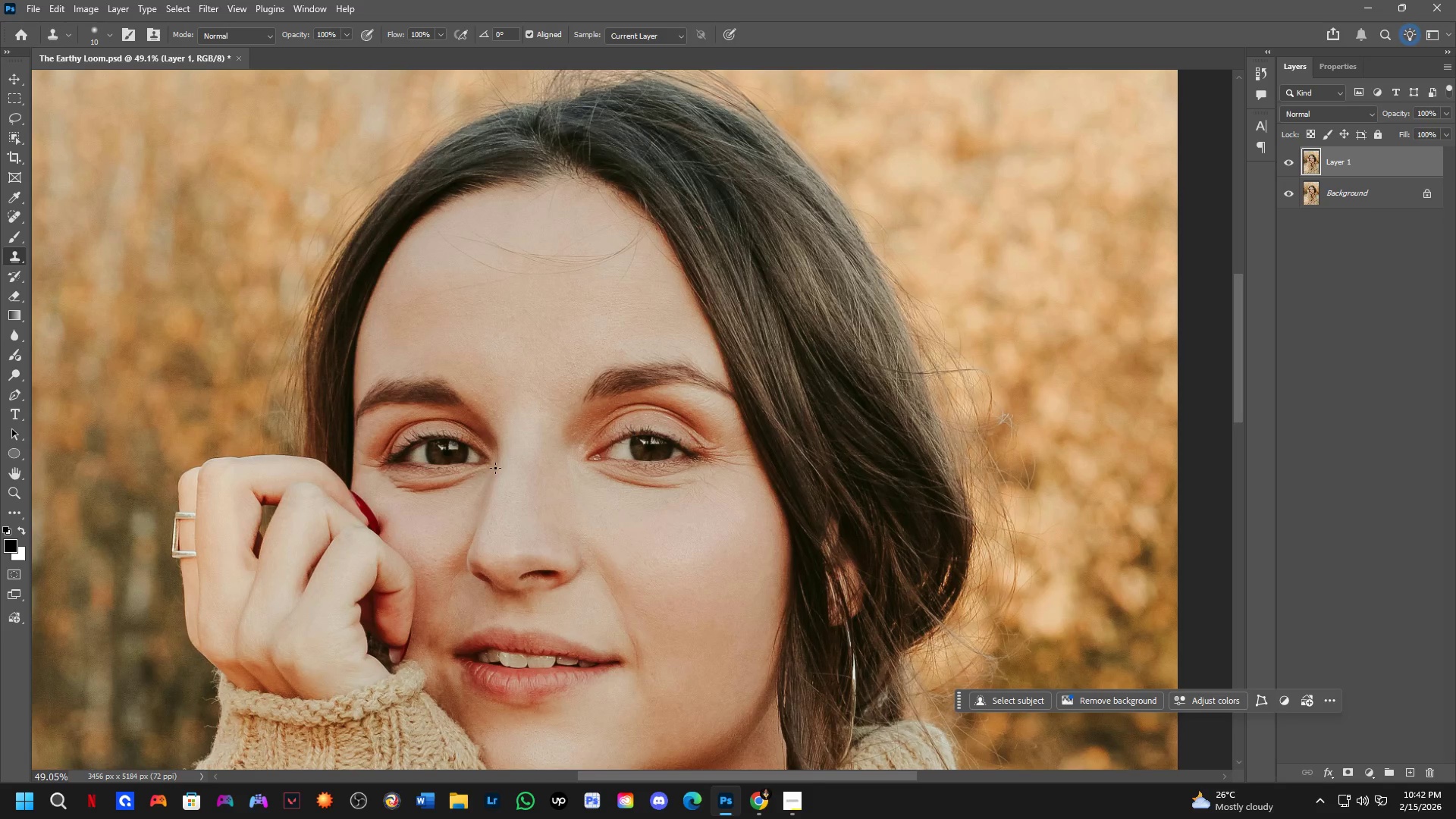 
hold_key(key=ShiftLeft, duration=0.34)
scroll: coordinate [449, 576], scroll_direction: up, amount: 2.0
 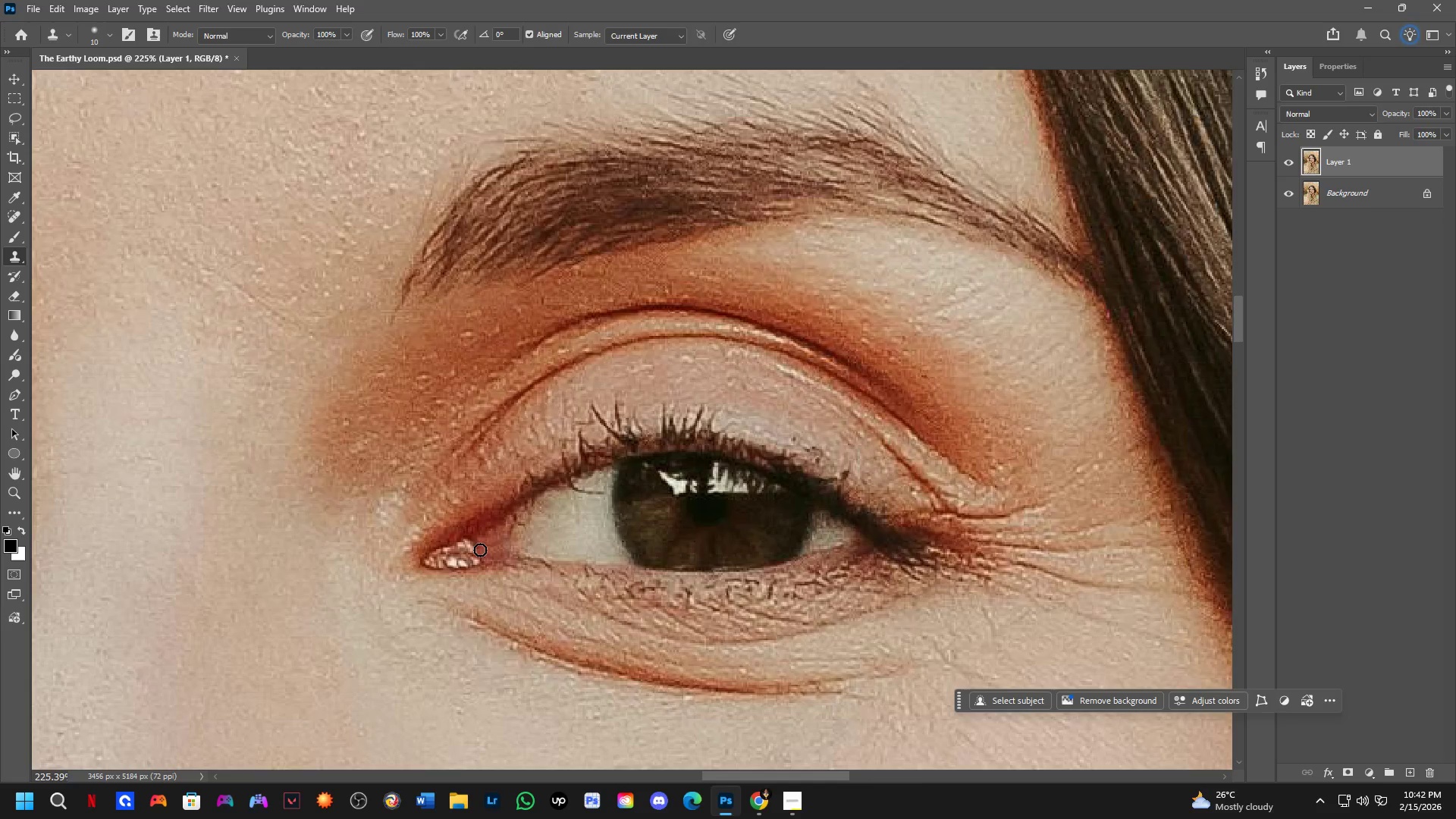 
hold_key(key=AltLeft, duration=0.36)
 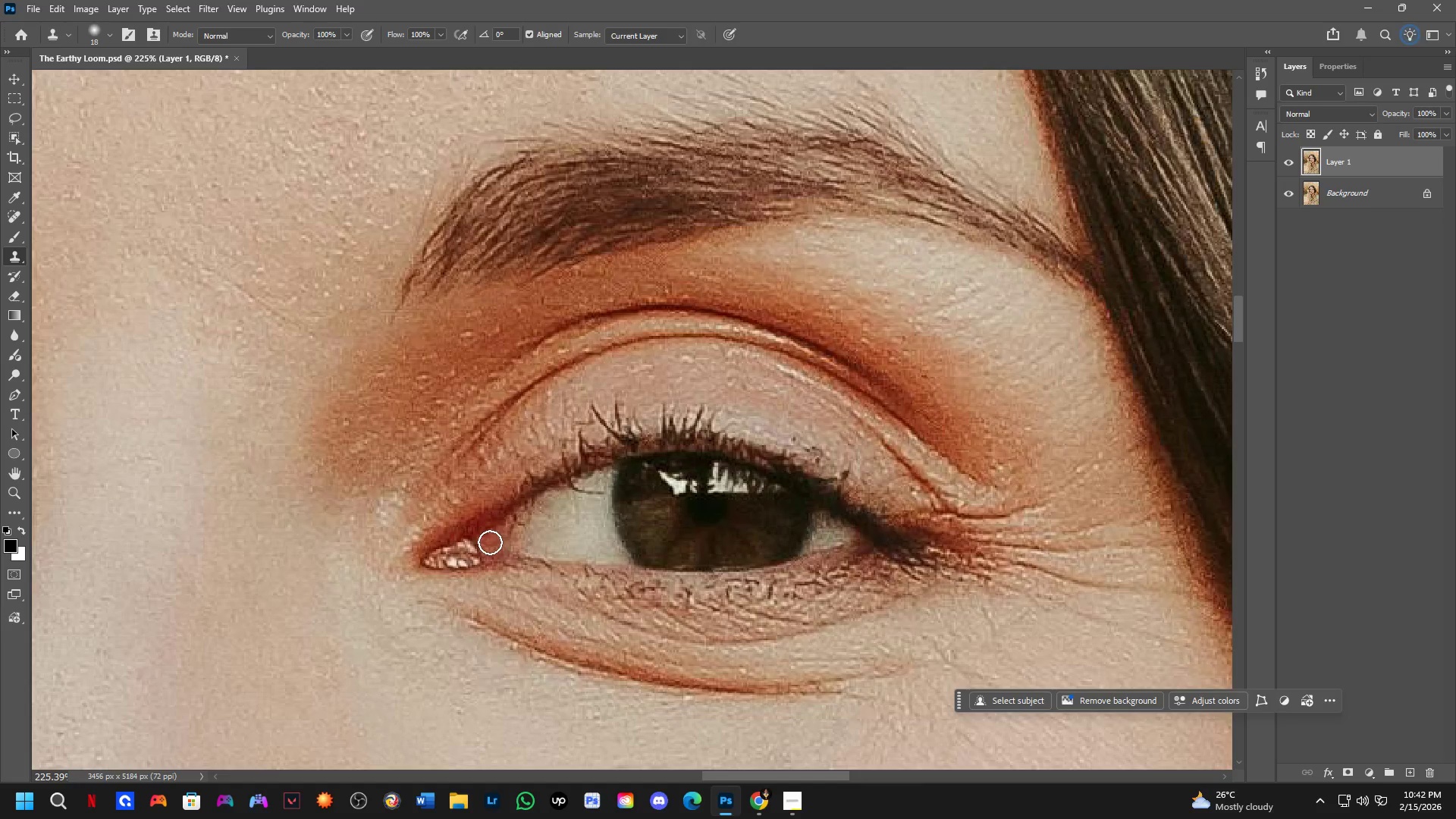 
hold_key(key=AltLeft, duration=0.53)
 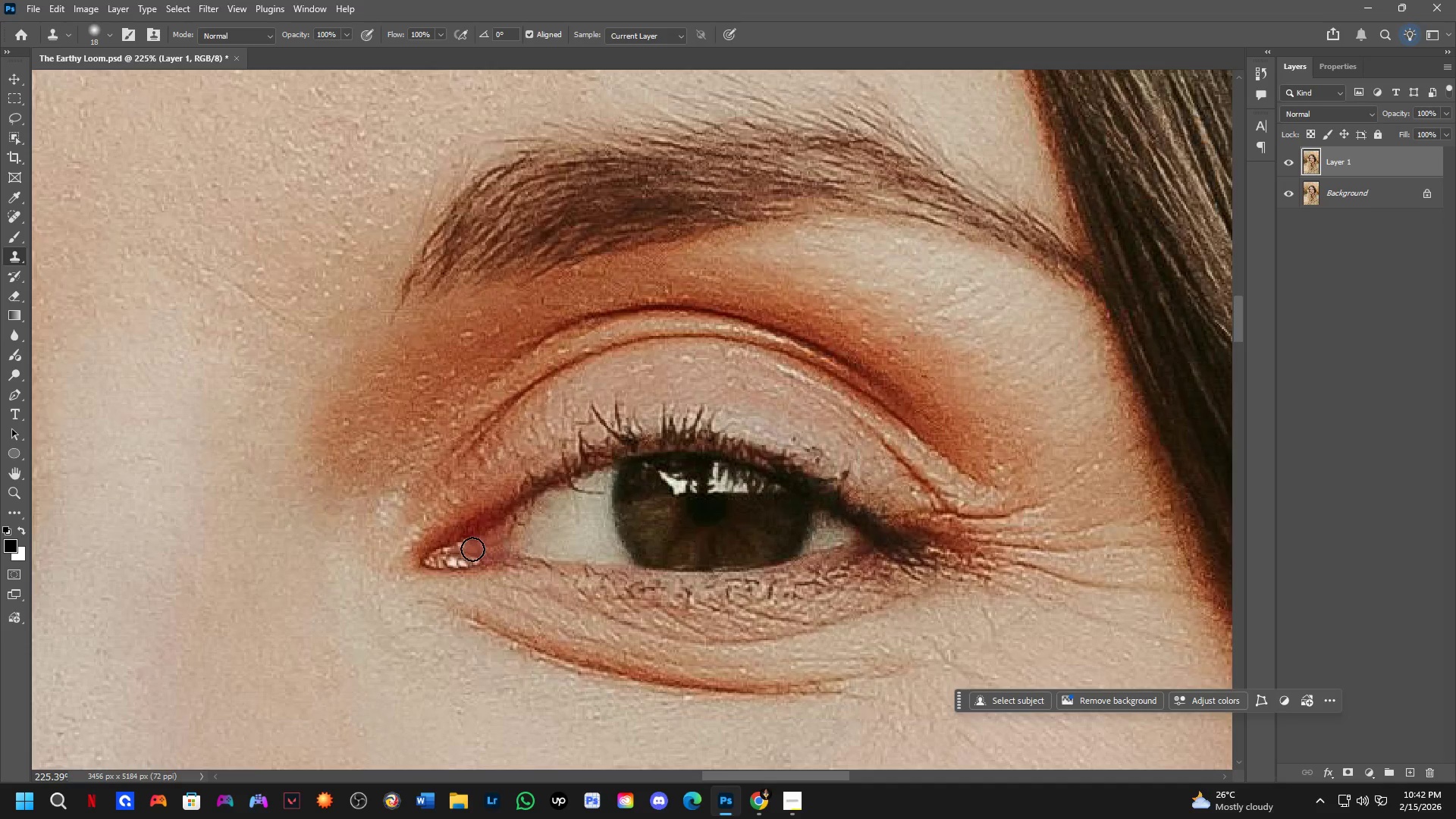 
left_click([472, 549])
 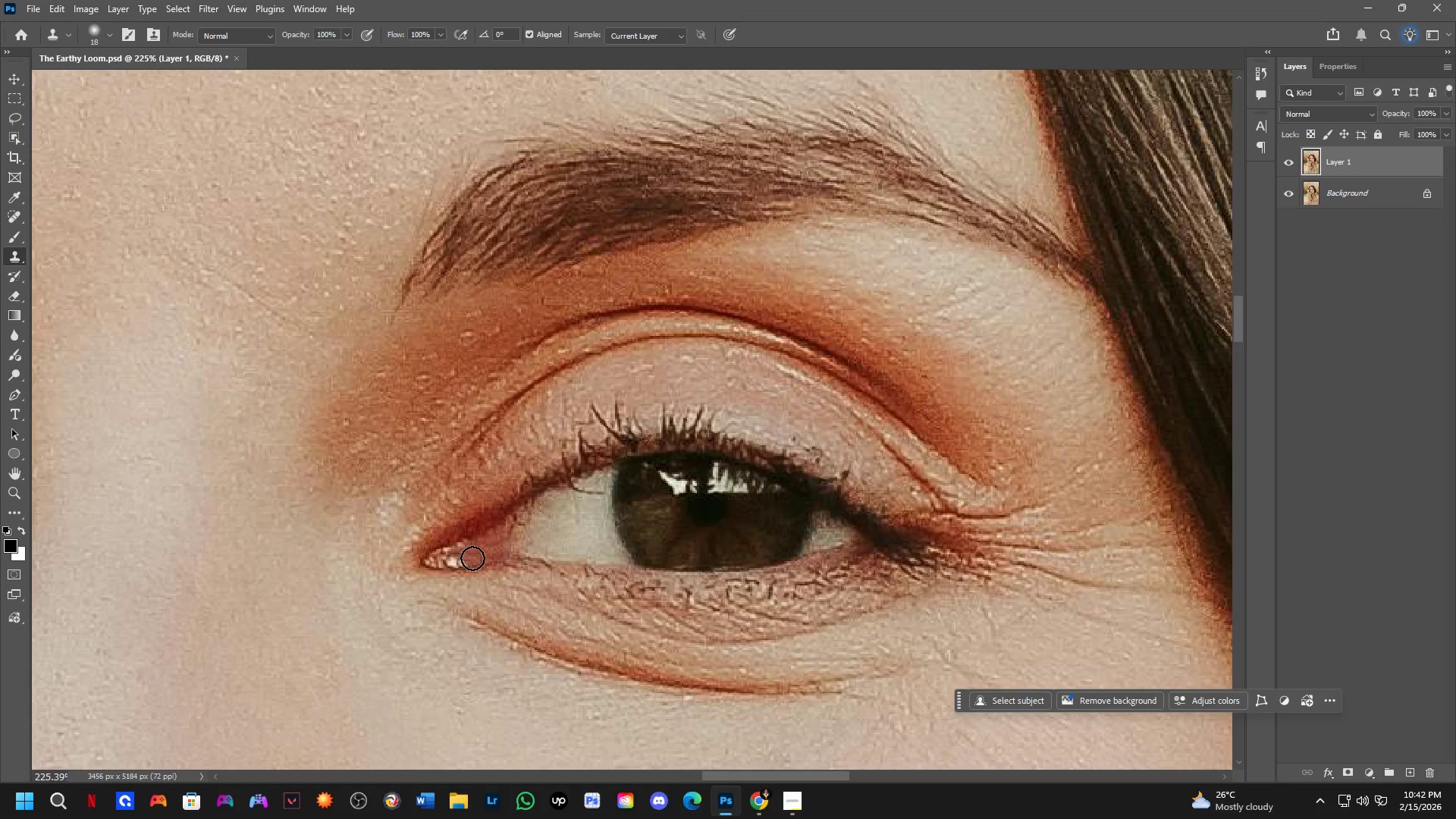 
triple_click([473, 558])
 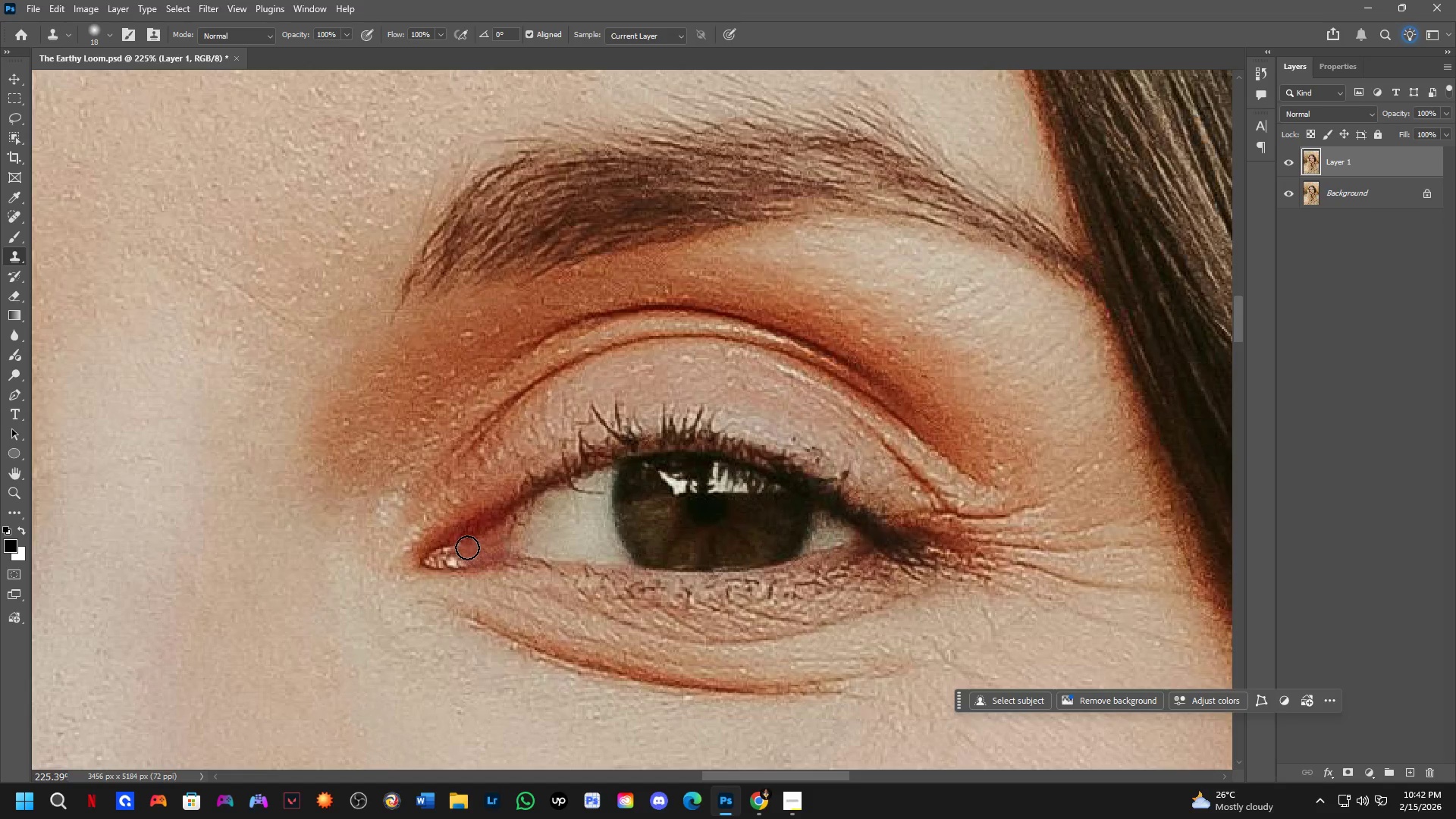 
left_click([466, 546])
 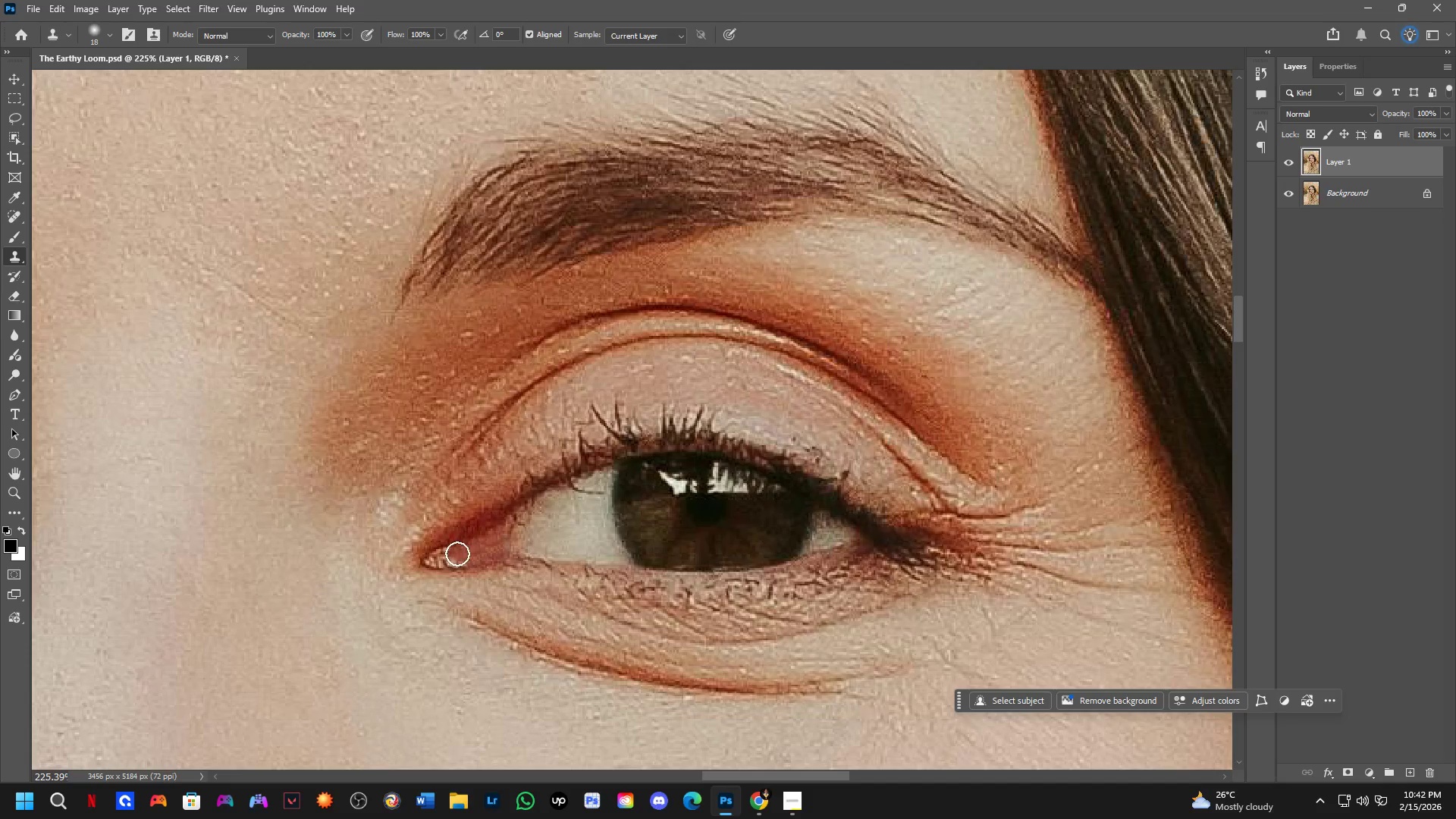 
double_click([457, 554])
 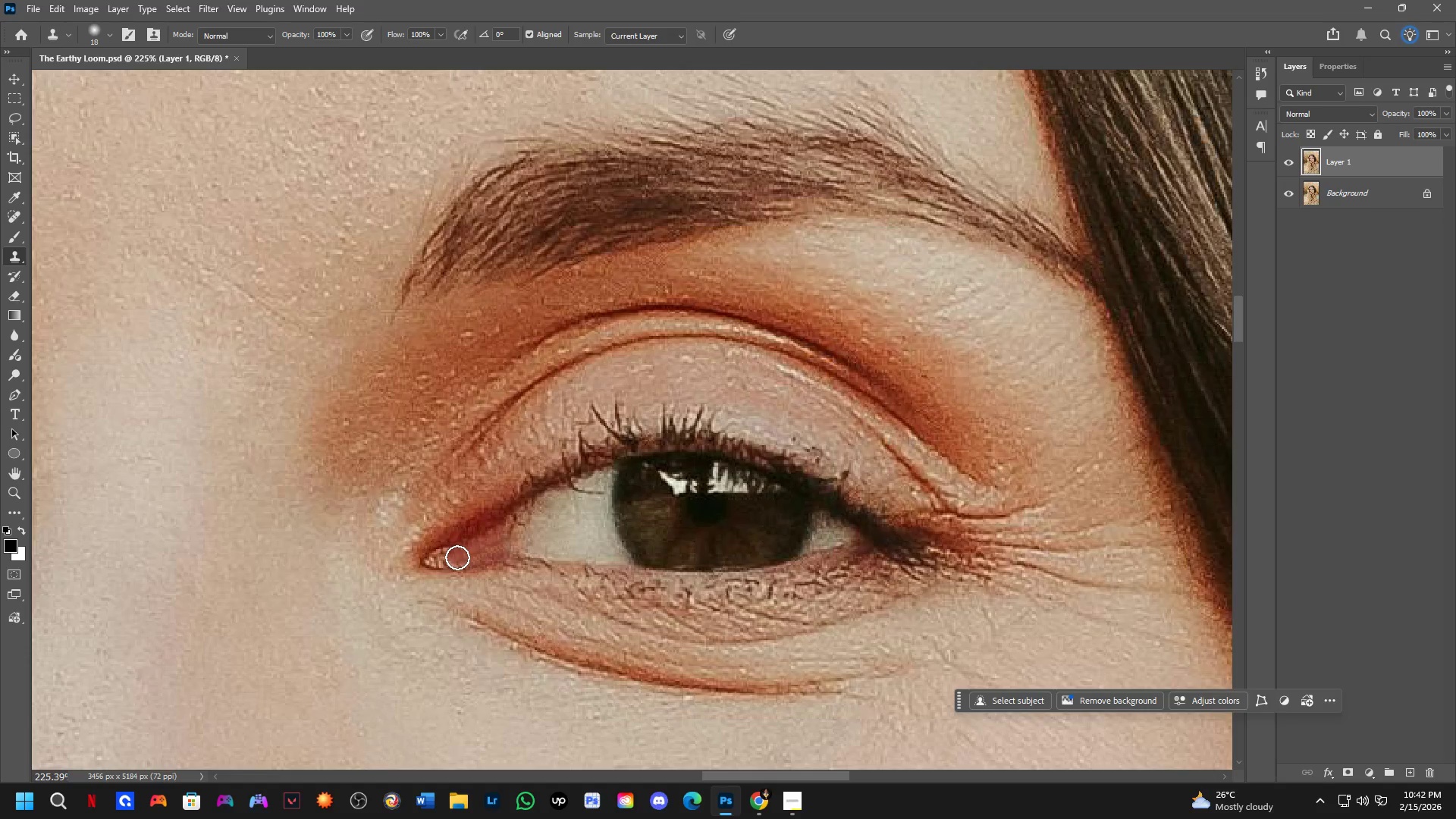 
triple_click([457, 558])
 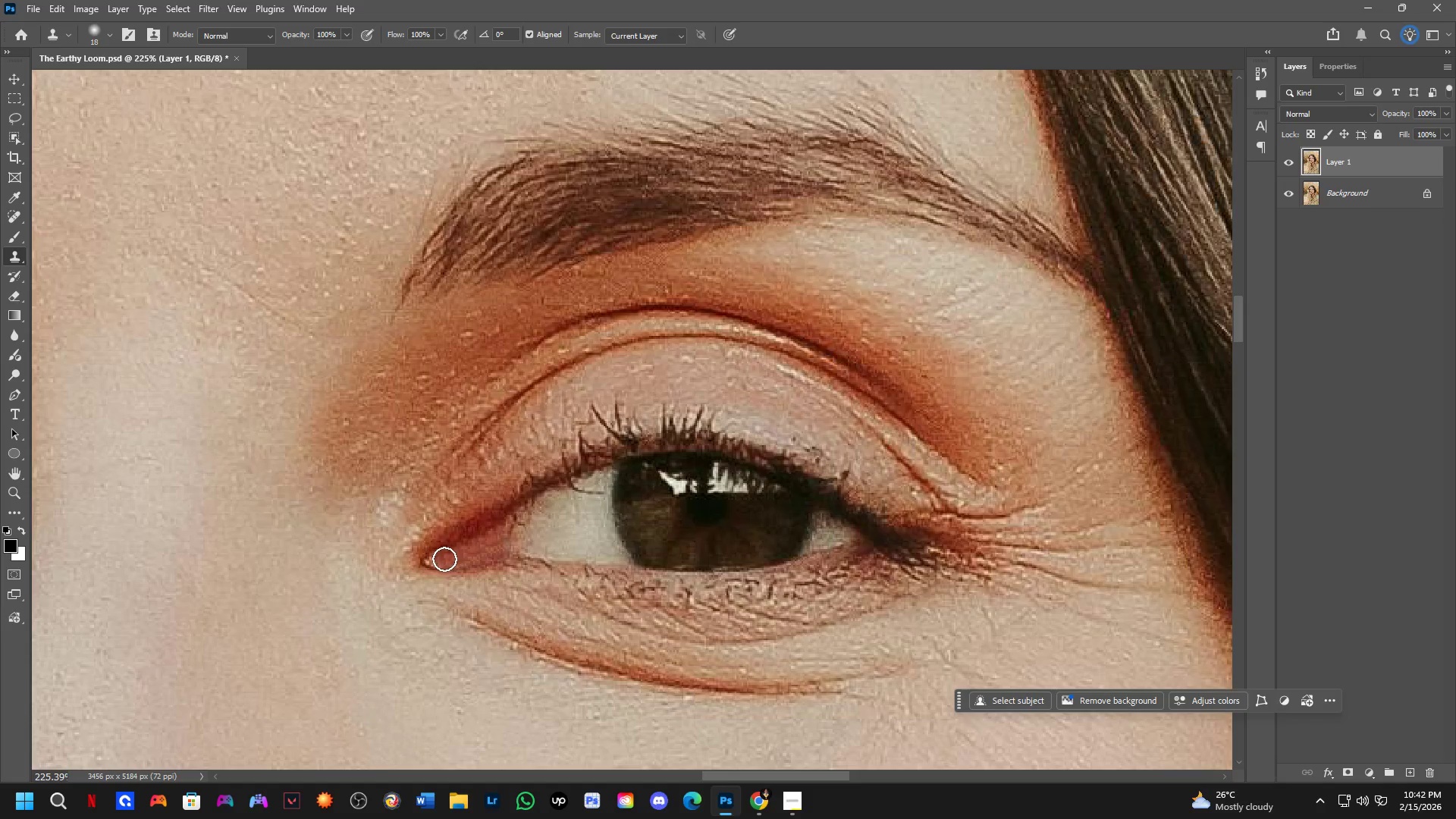 
triple_click([437, 562])
 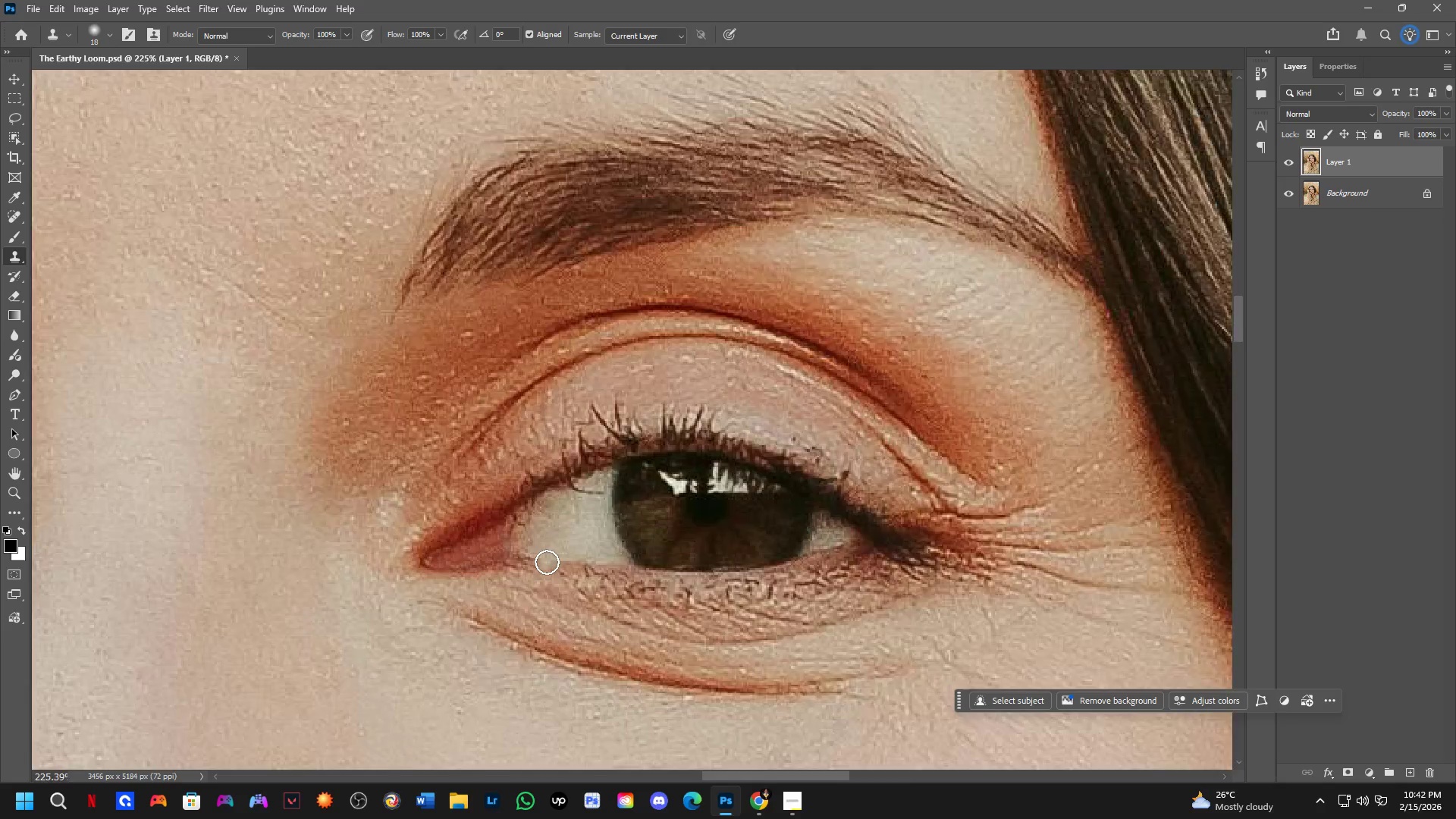 
key(Shift+ShiftLeft)
 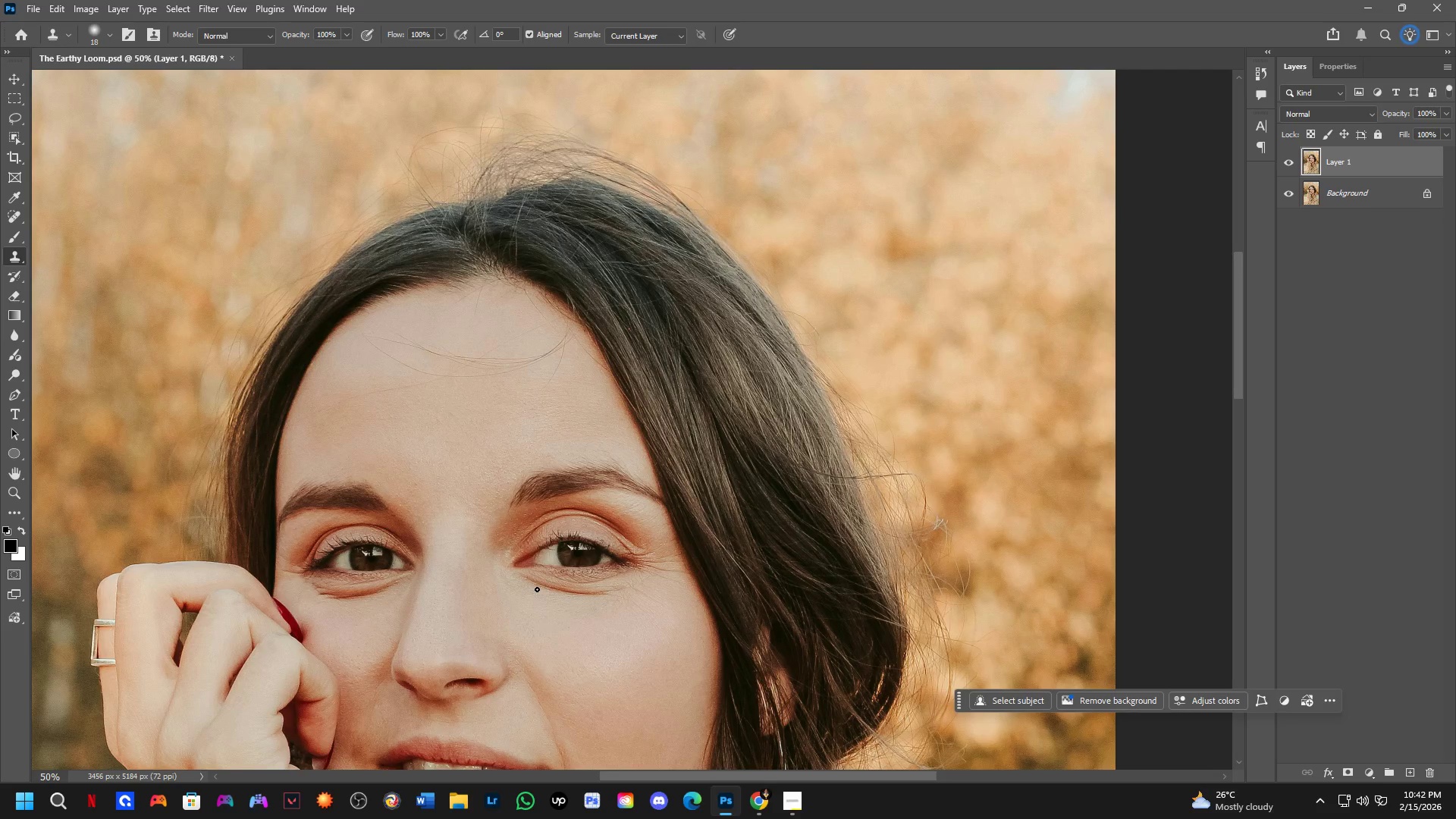 
scroll: coordinate [541, 566], scroll_direction: down, amount: 5.0
 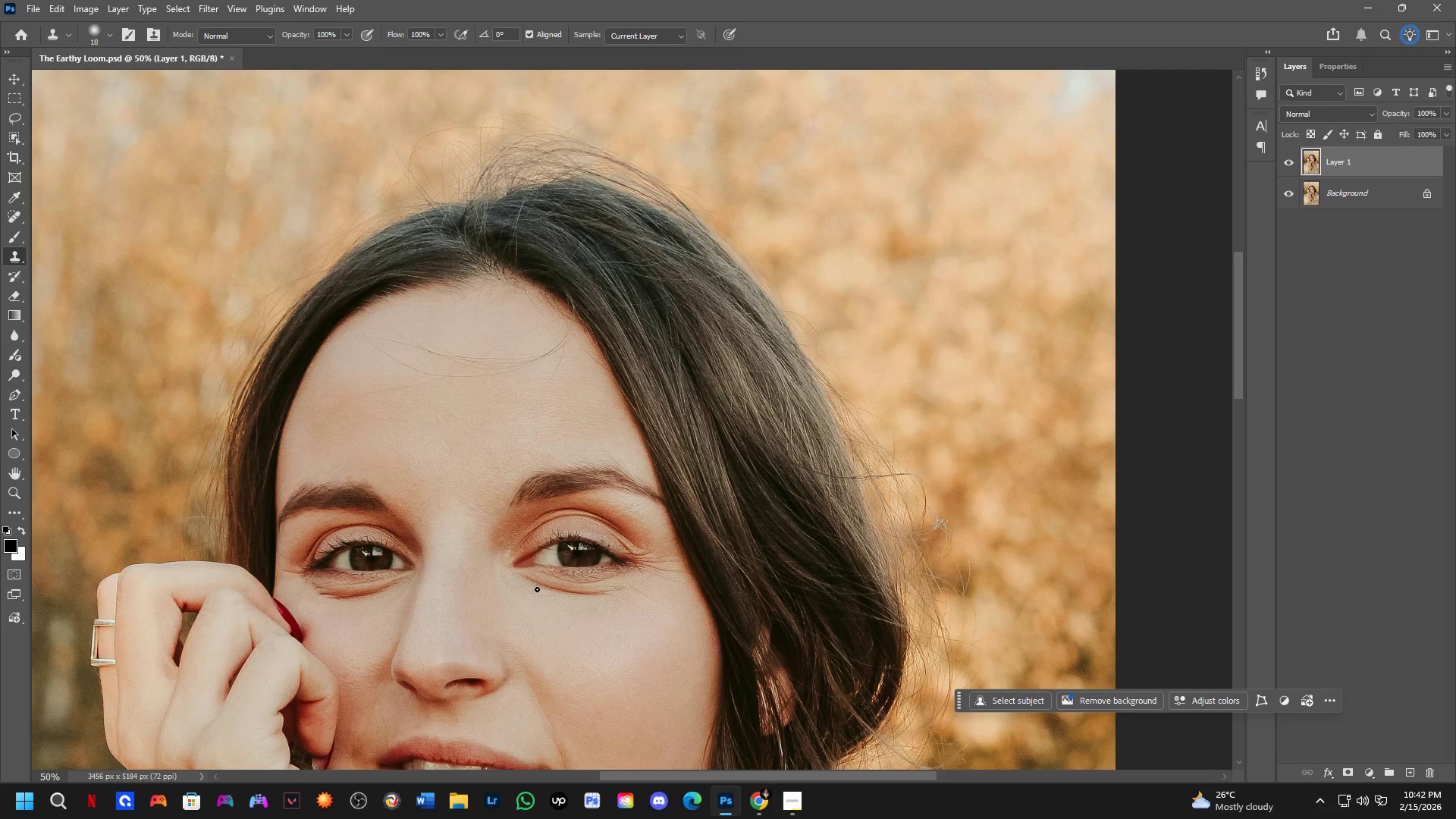 
hold_key(key=Space, duration=0.7)
 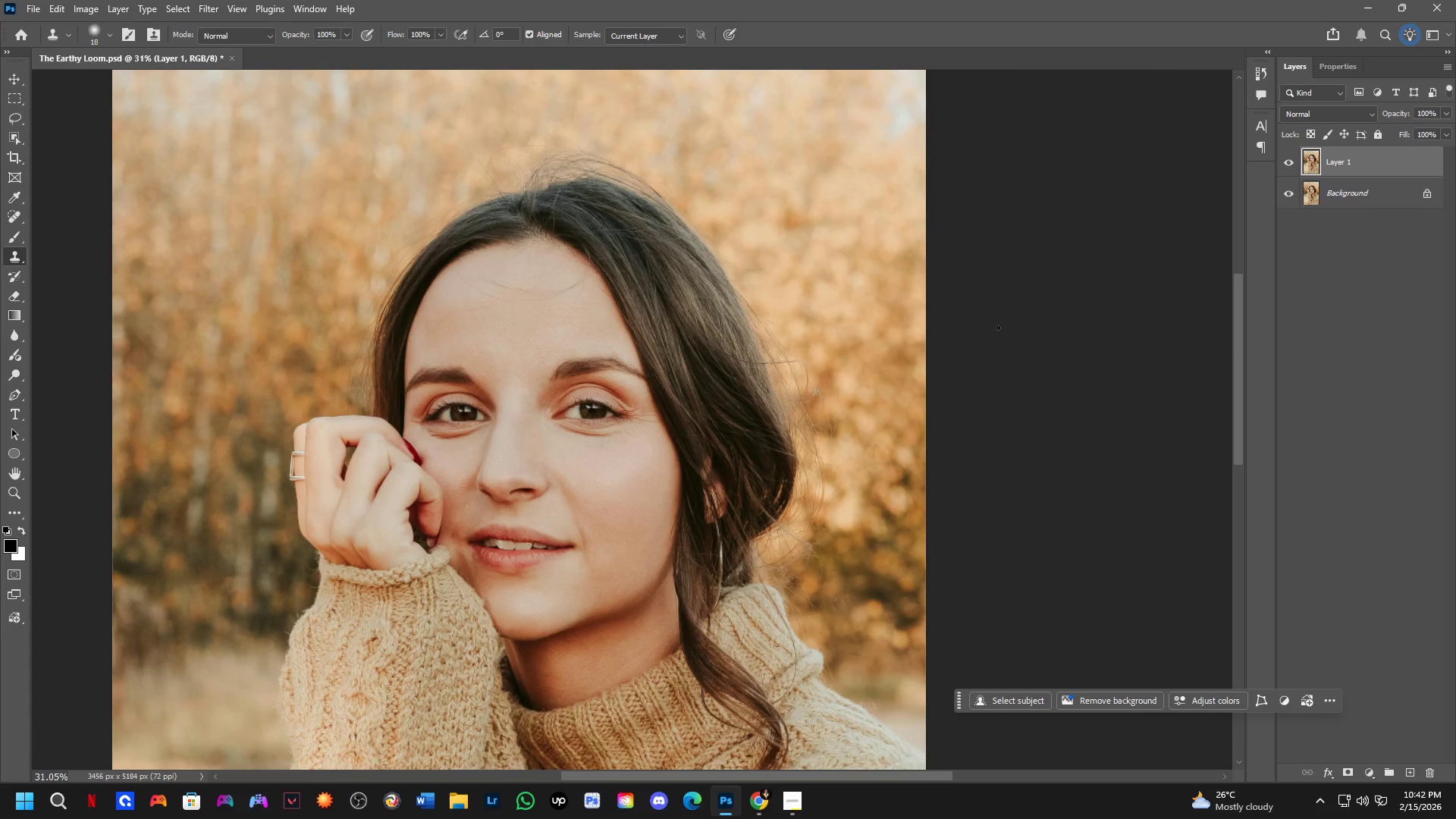 
left_click_drag(start_coordinate=[592, 617], to_coordinate=[610, 473])
 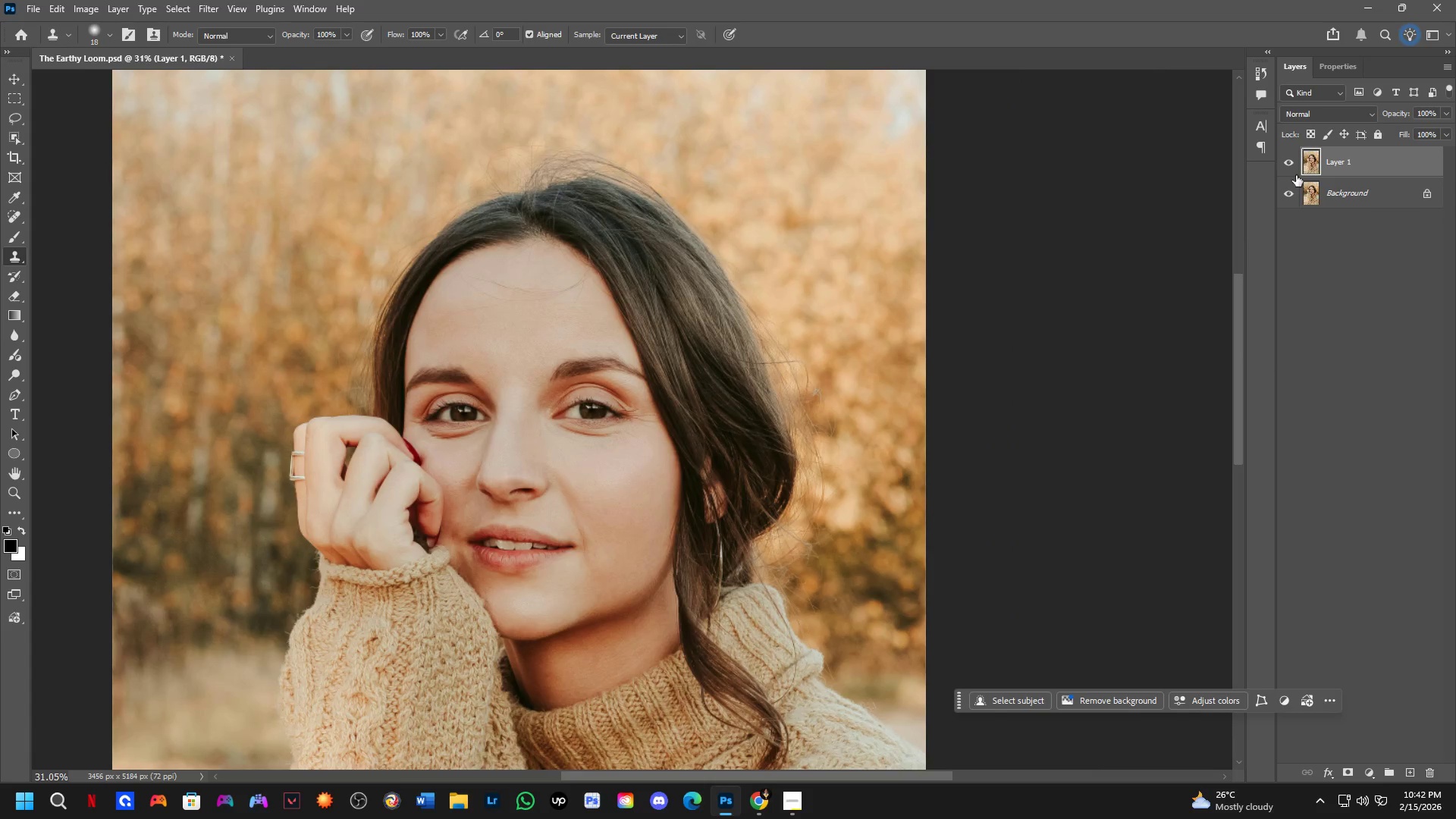 
scroll: coordinate [568, 554], scroll_direction: down, amount: 5.0
 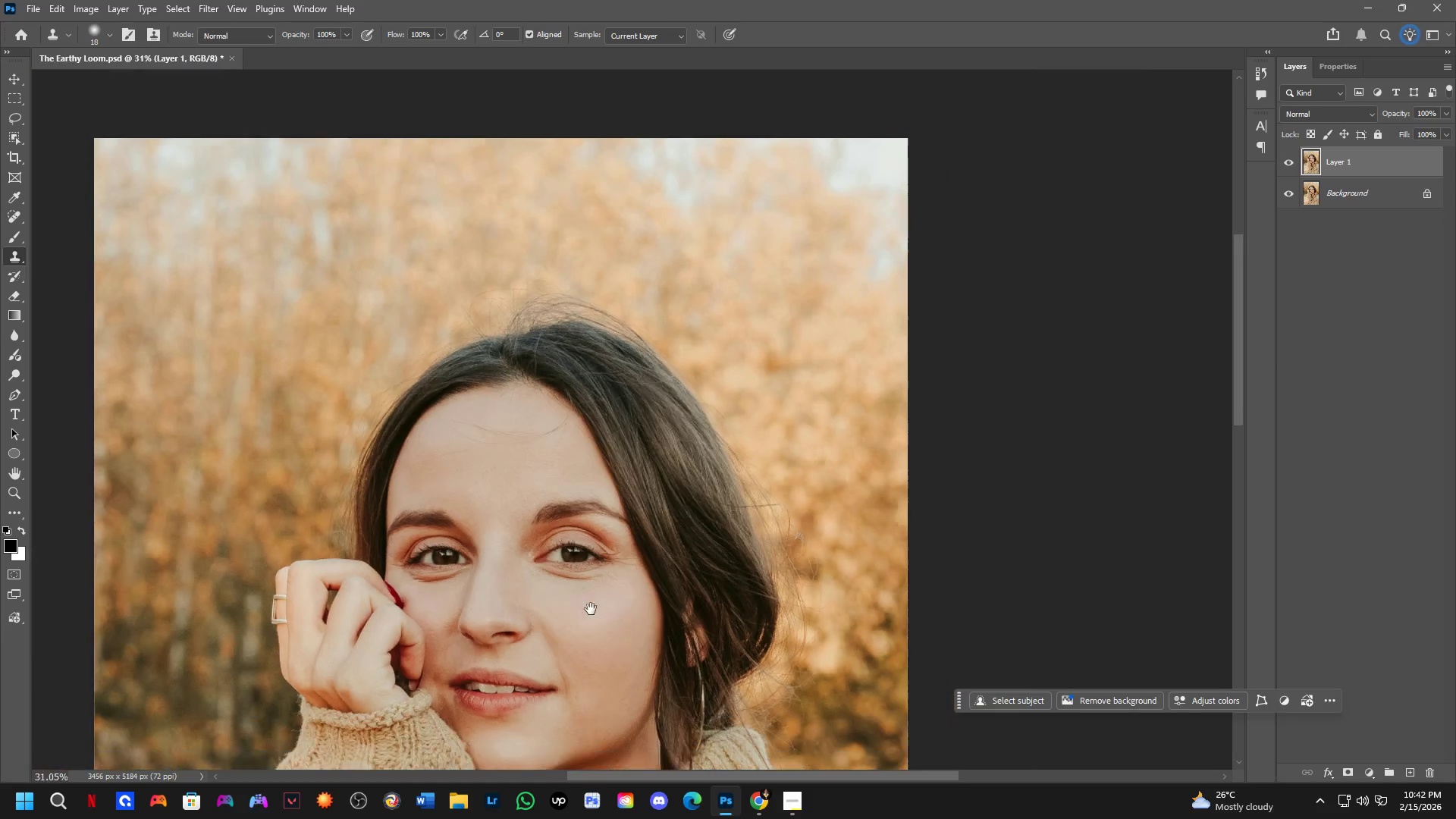 
left_click([1290, 158])
 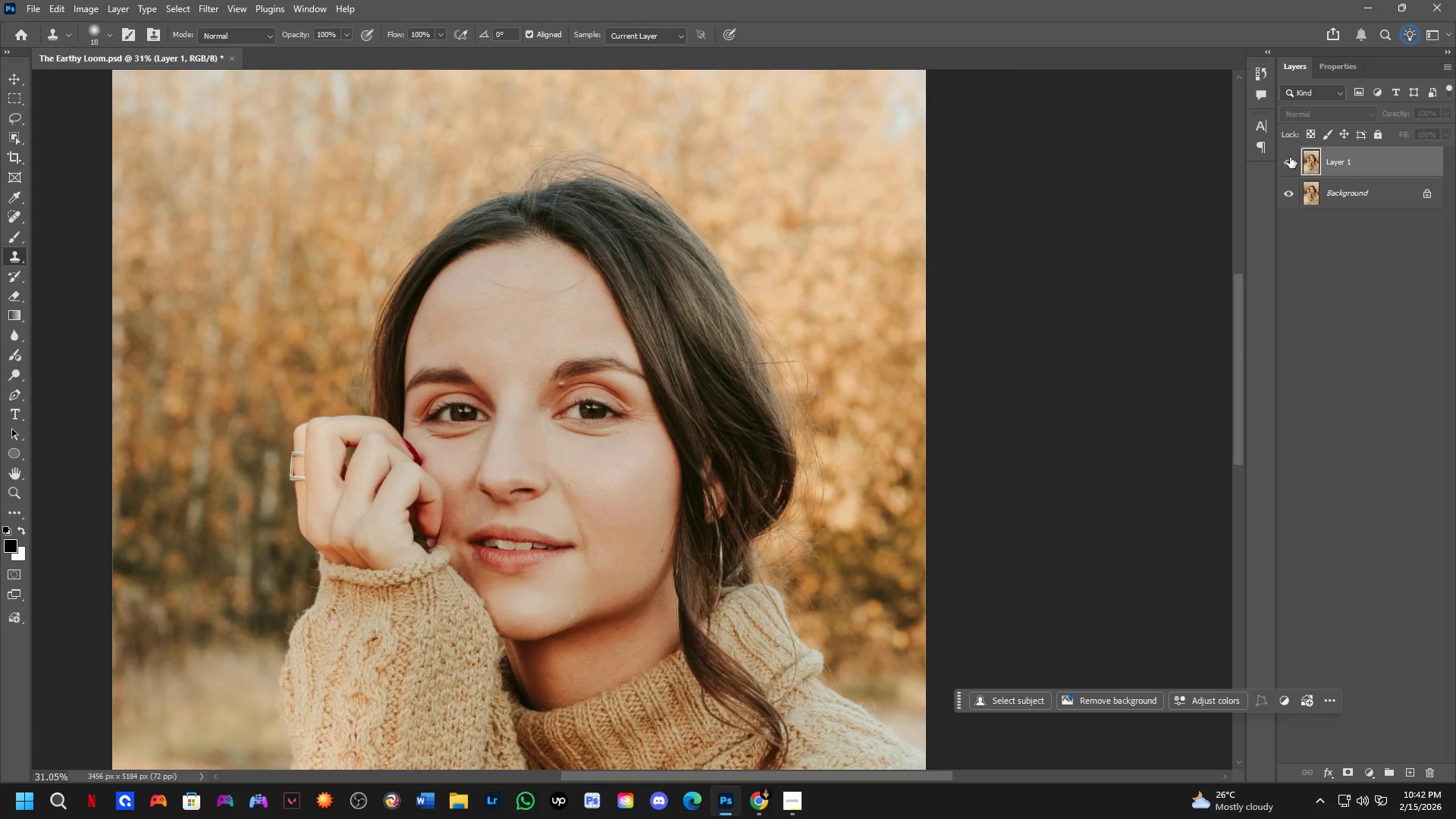 
double_click([1290, 157])
 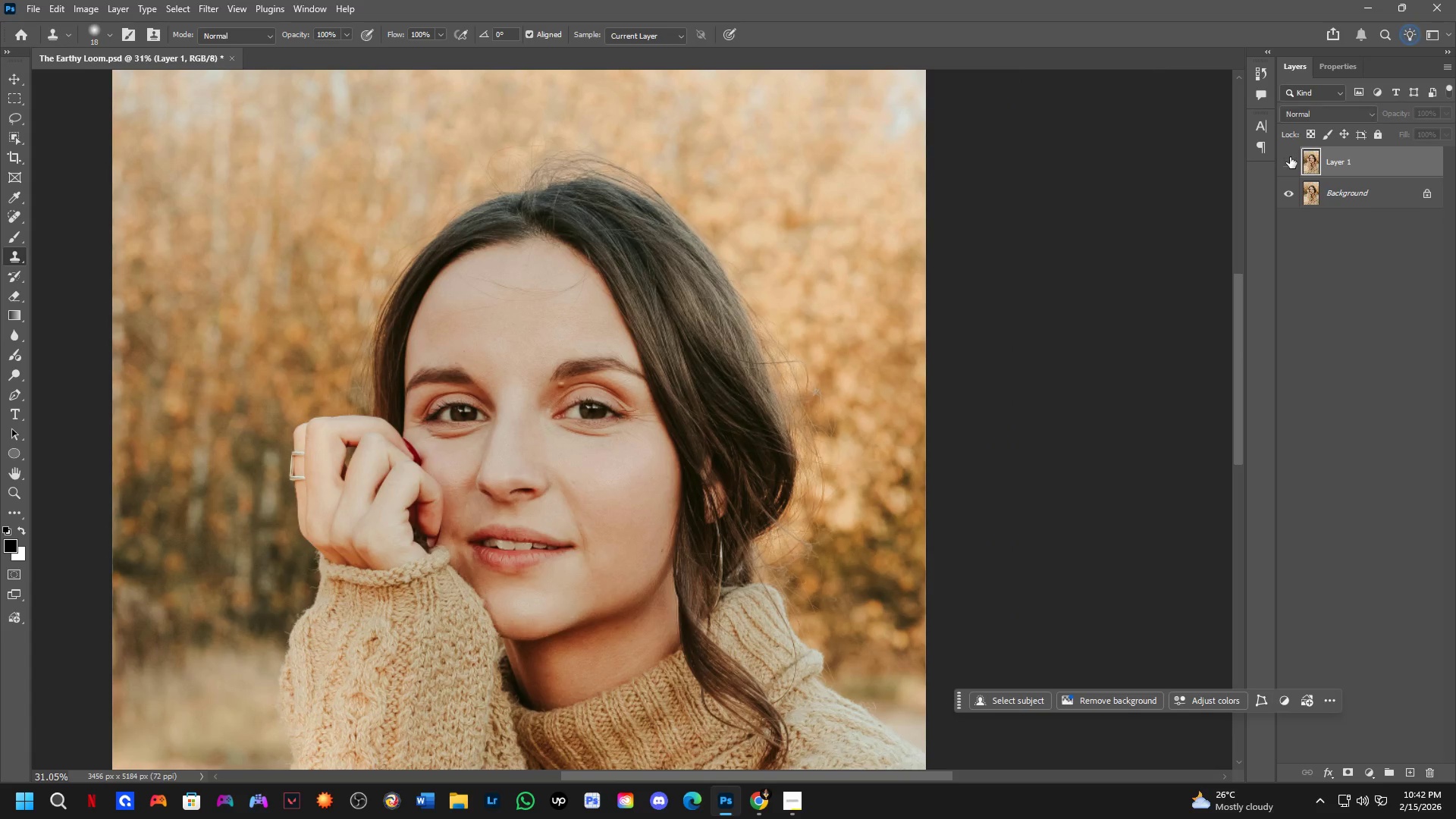 
triple_click([1290, 157])
 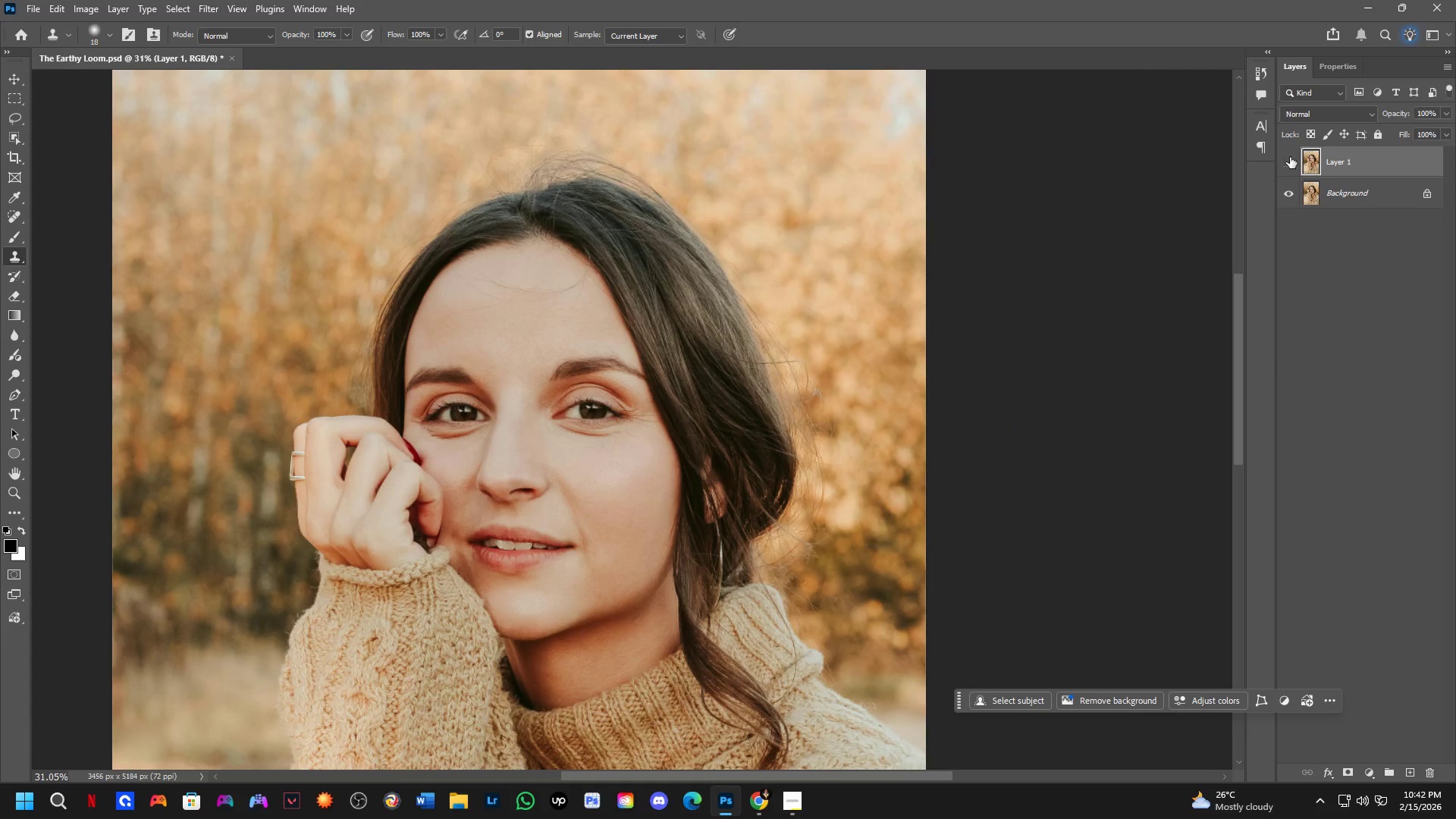 
double_click([1290, 157])
 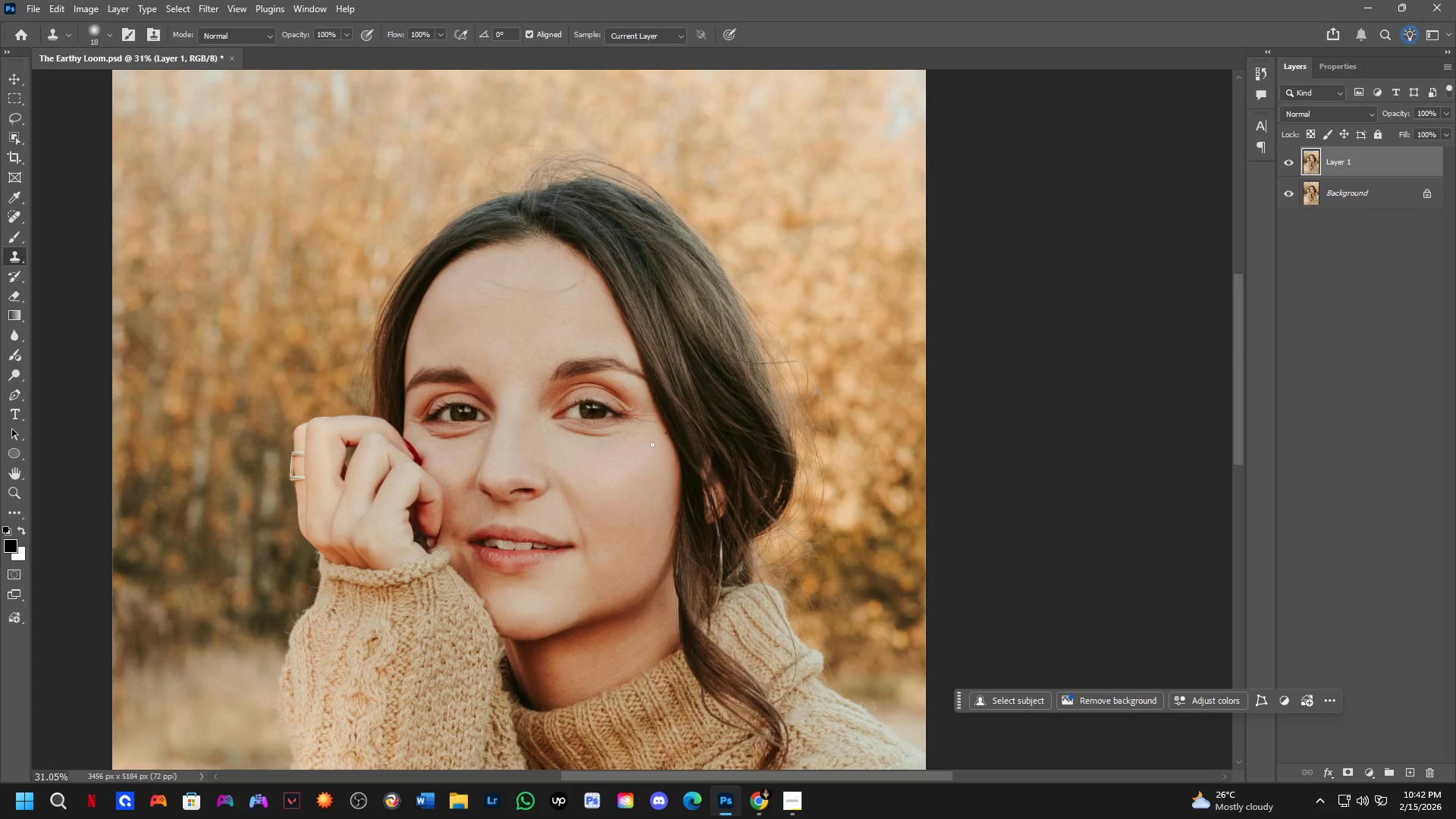 
hold_key(key=Space, duration=1.5)
 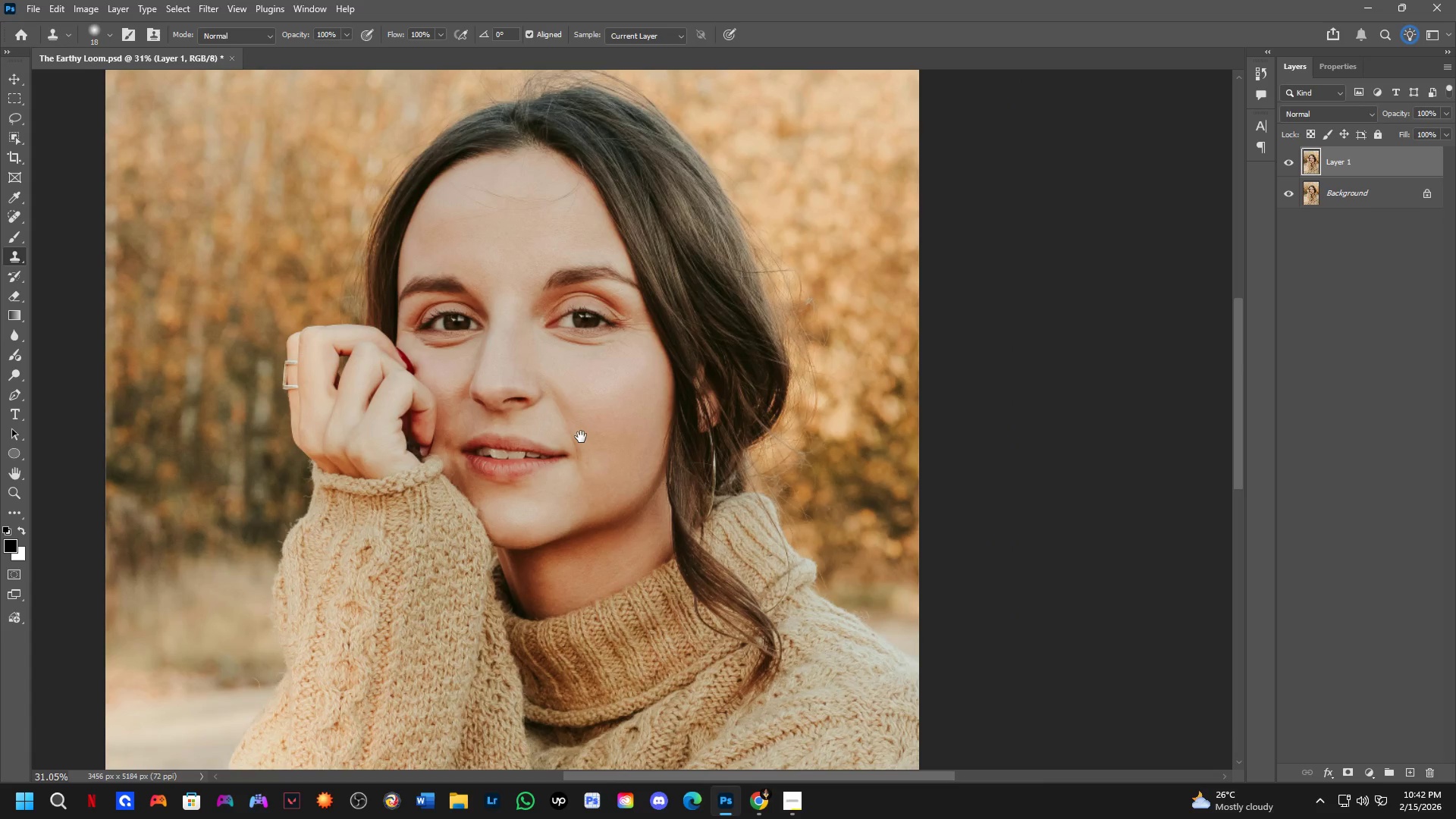 
left_click_drag(start_coordinate=[588, 528], to_coordinate=[590, 457])
 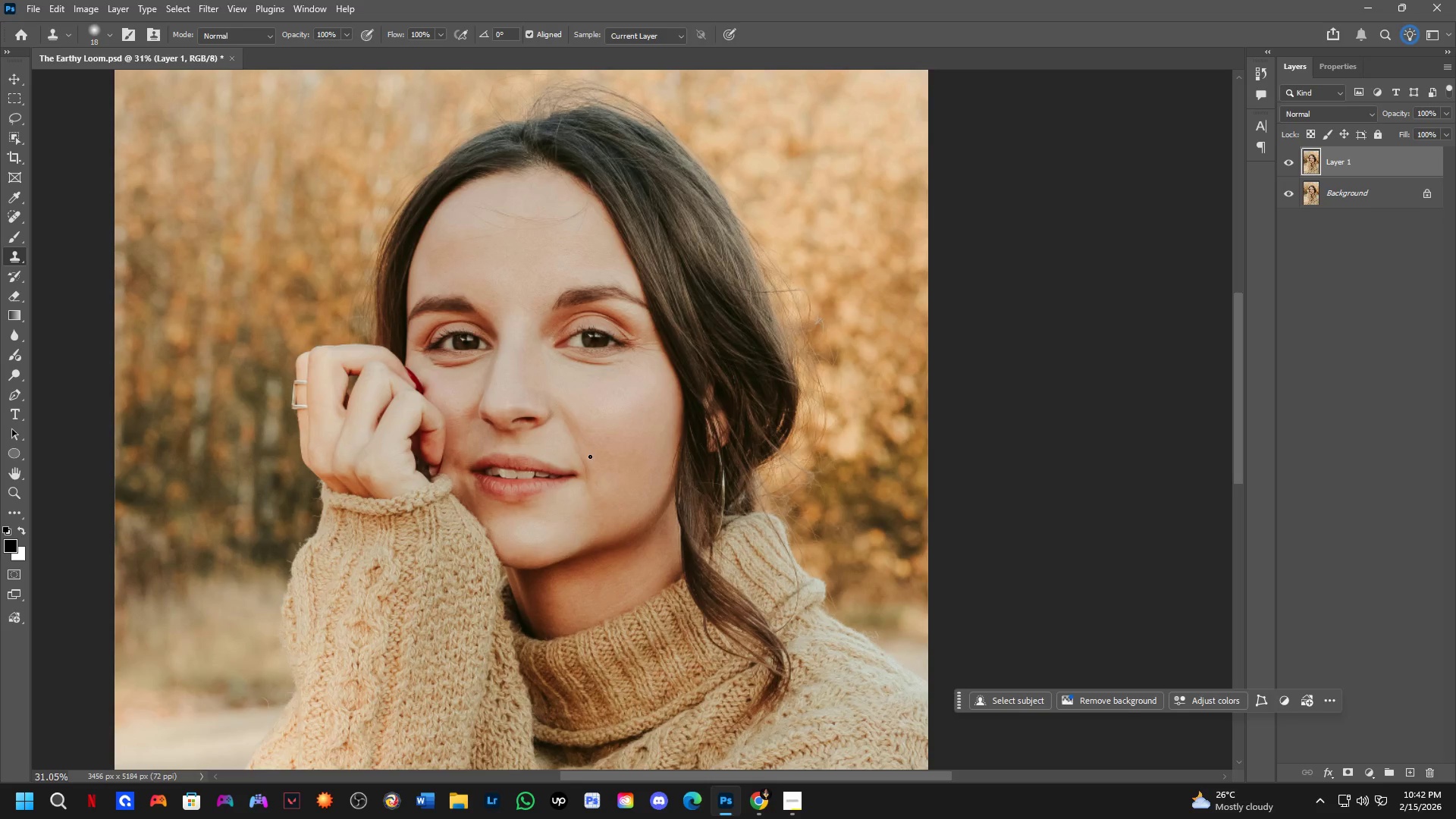 
hold_key(key=Space, duration=1.5)
 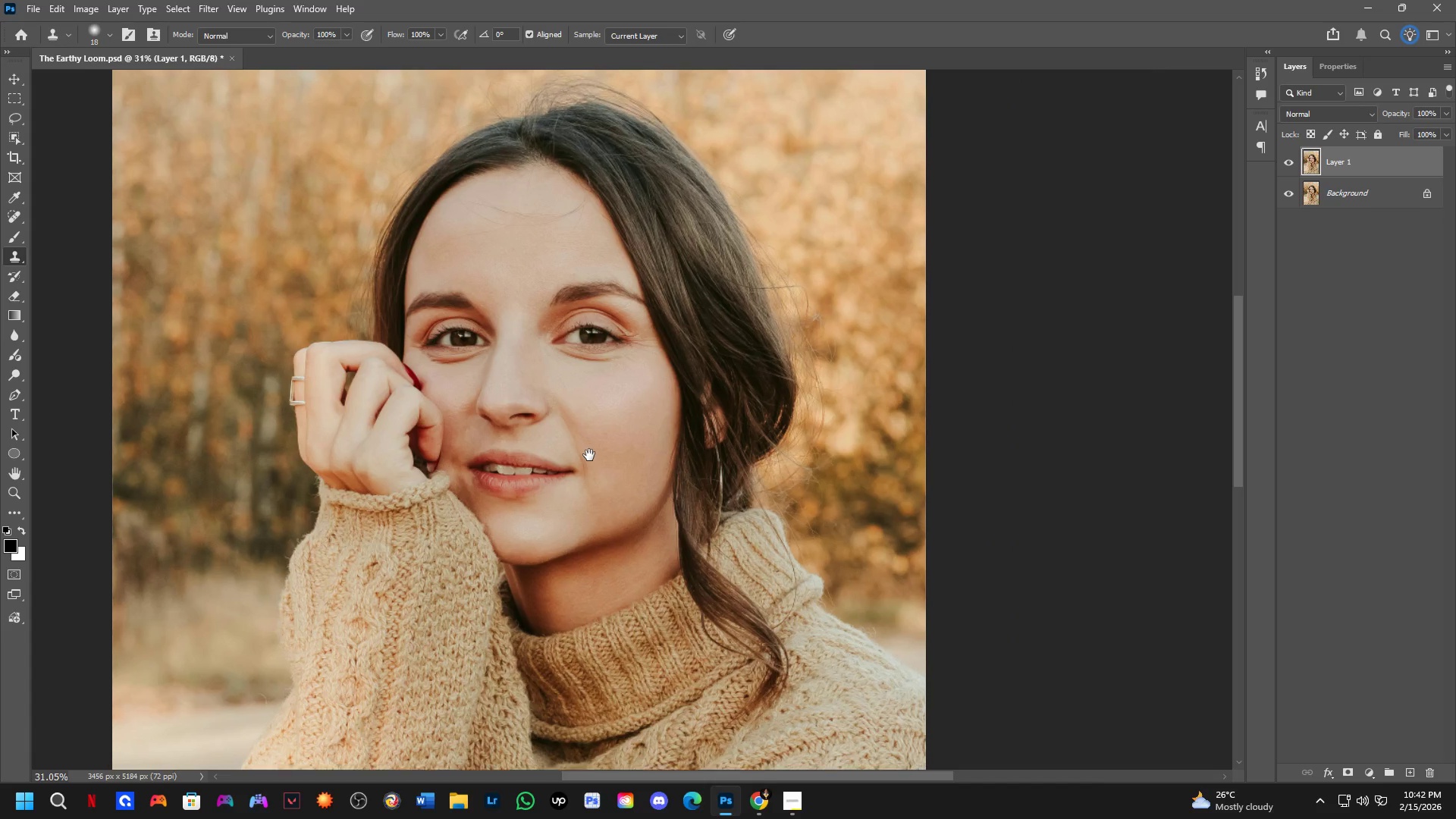 
hold_key(key=Space, duration=0.69)
 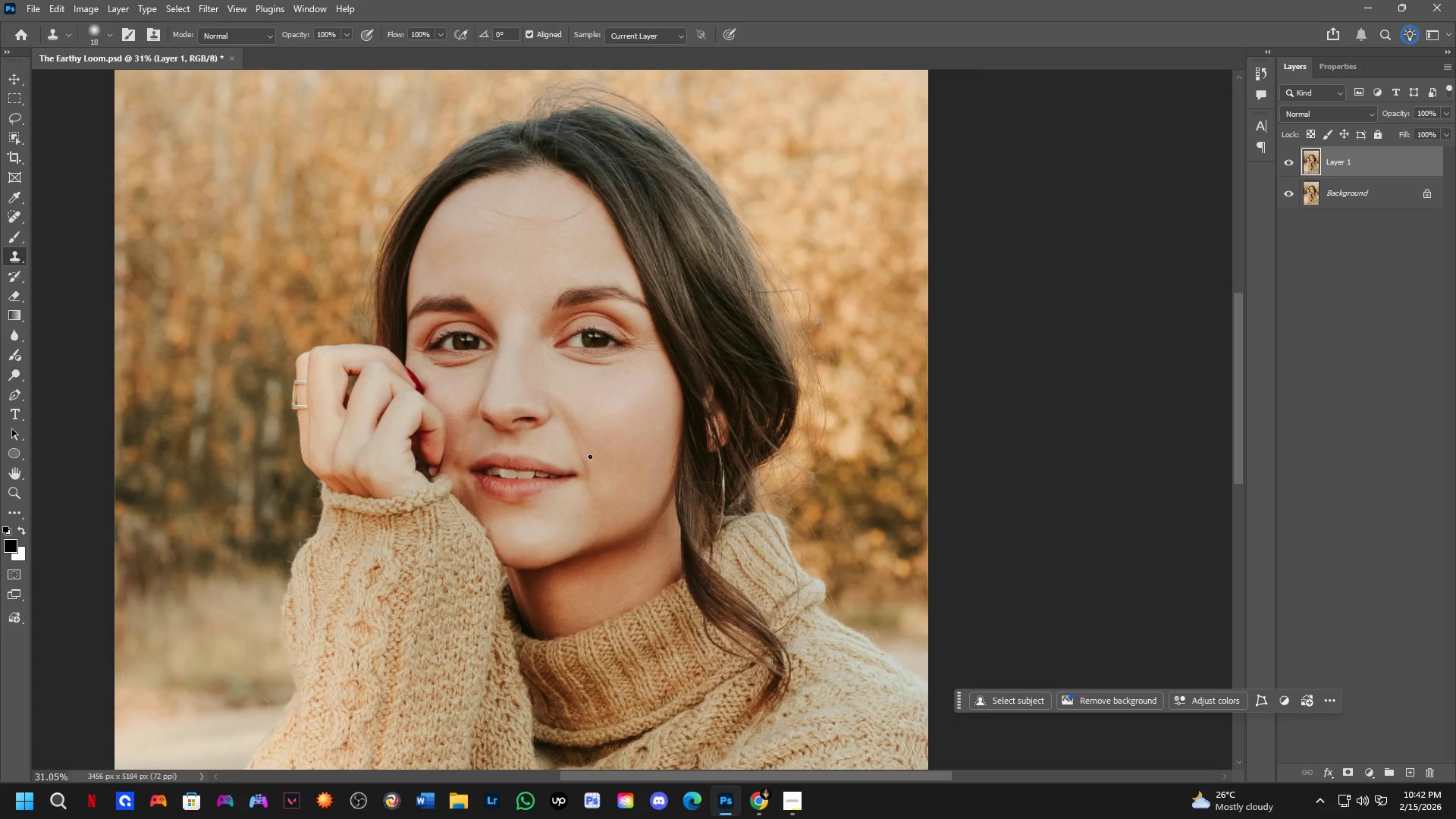 
hold_key(key=Space, duration=0.53)
 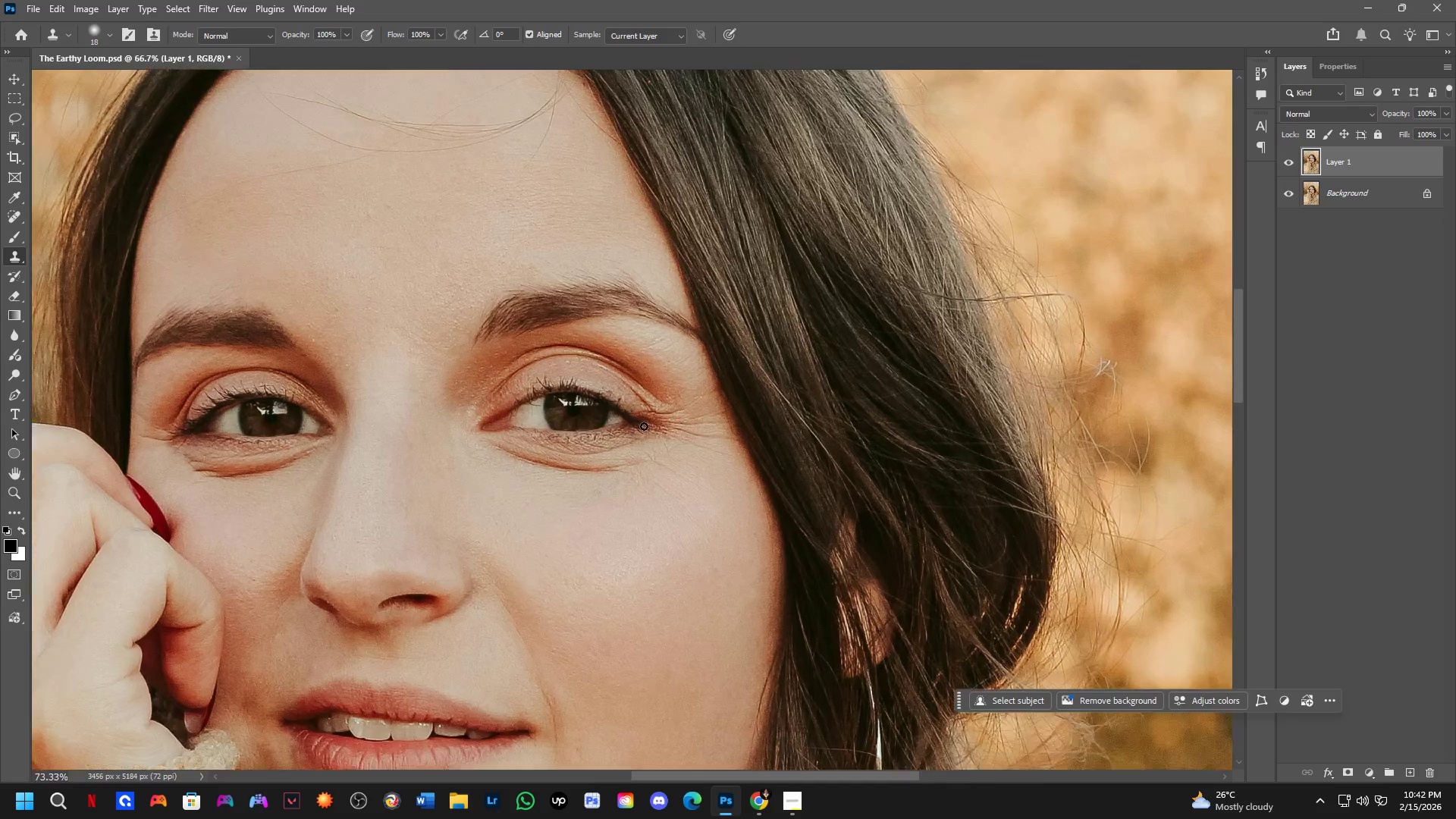 
left_click_drag(start_coordinate=[590, 457], to_coordinate=[612, 527])
 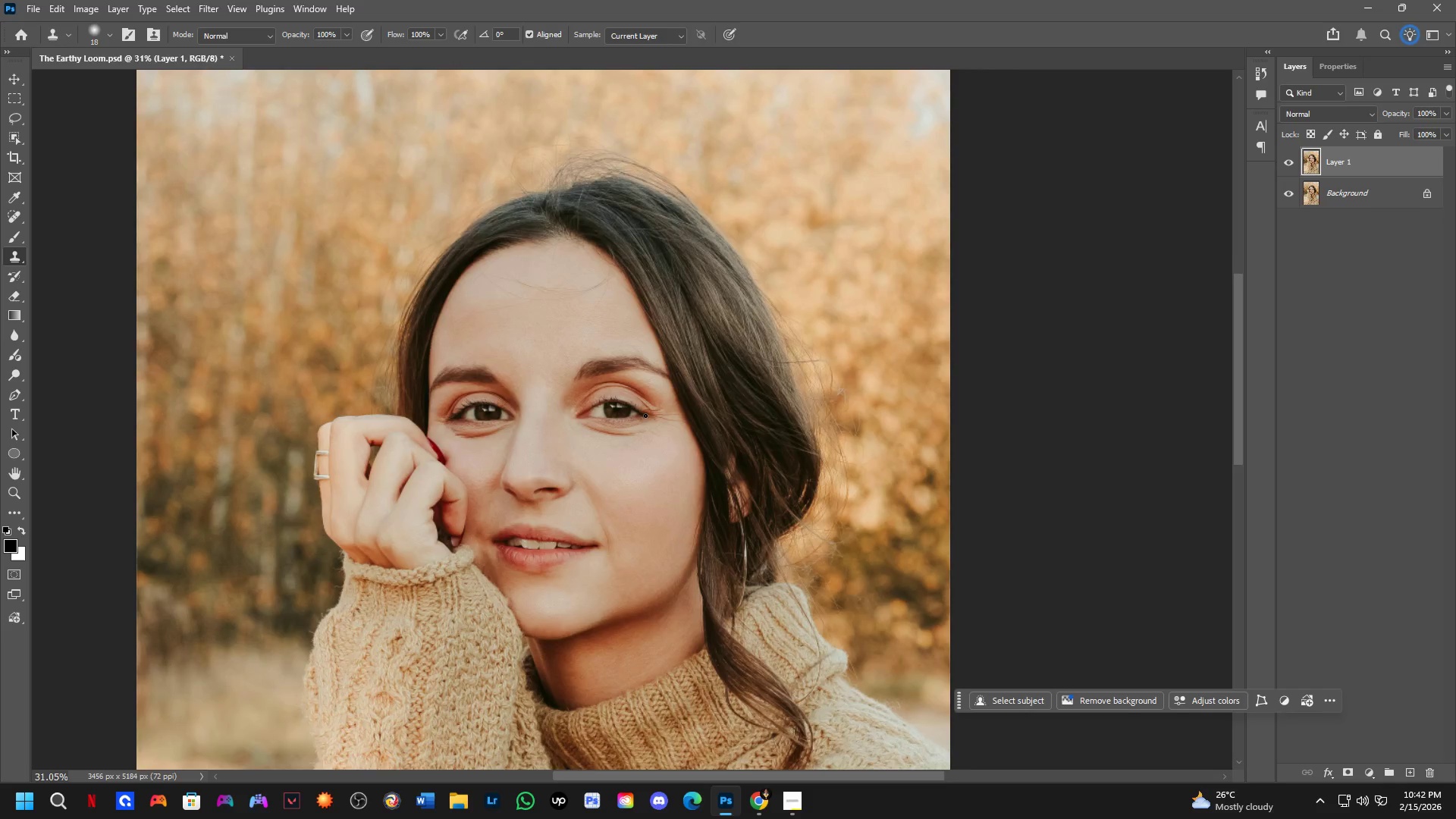 
key(Shift+ShiftLeft)
 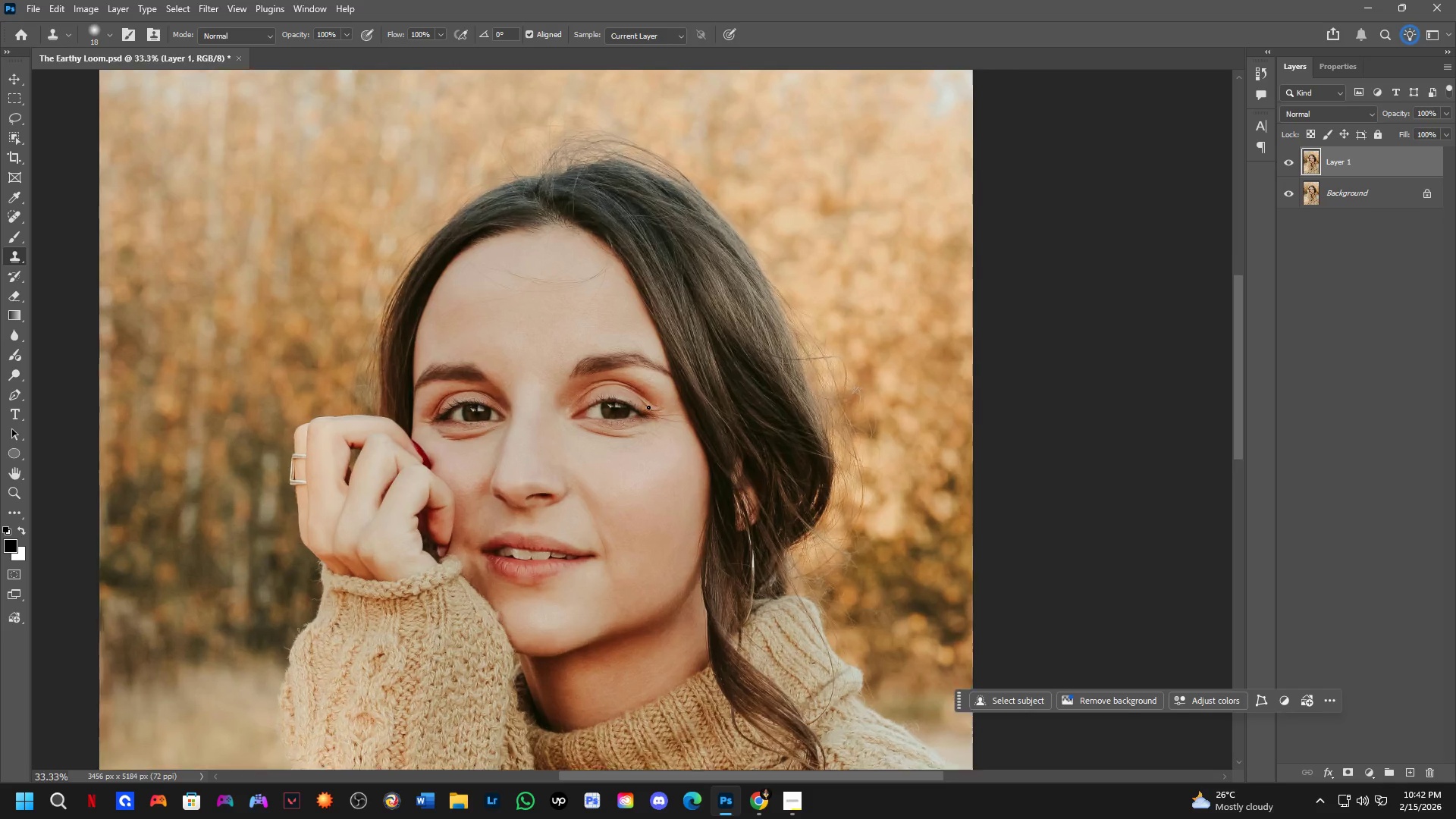 
scroll: coordinate [485, 406], scroll_direction: up, amount: 10.0
 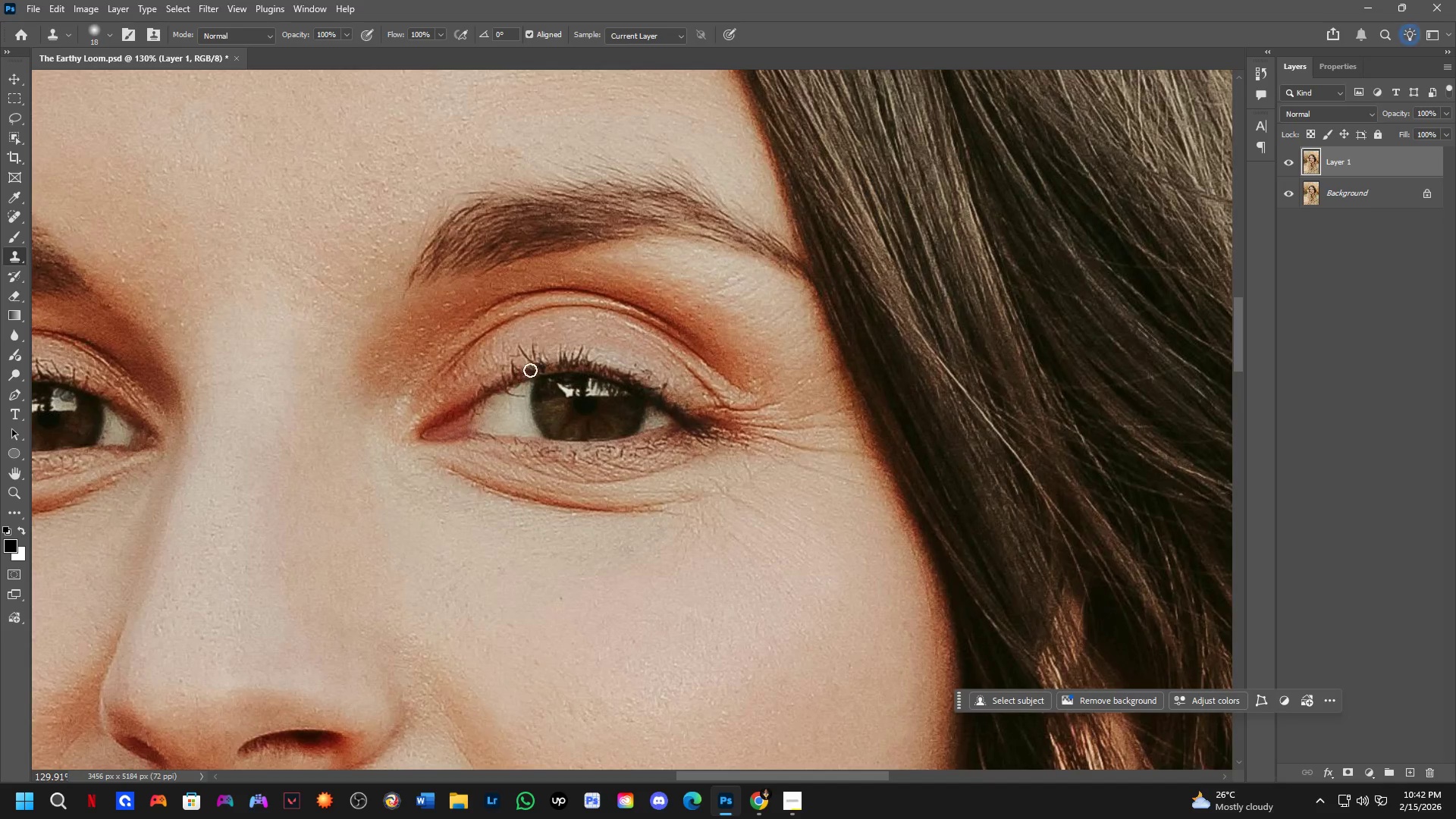 
hold_key(key=Space, duration=0.67)
 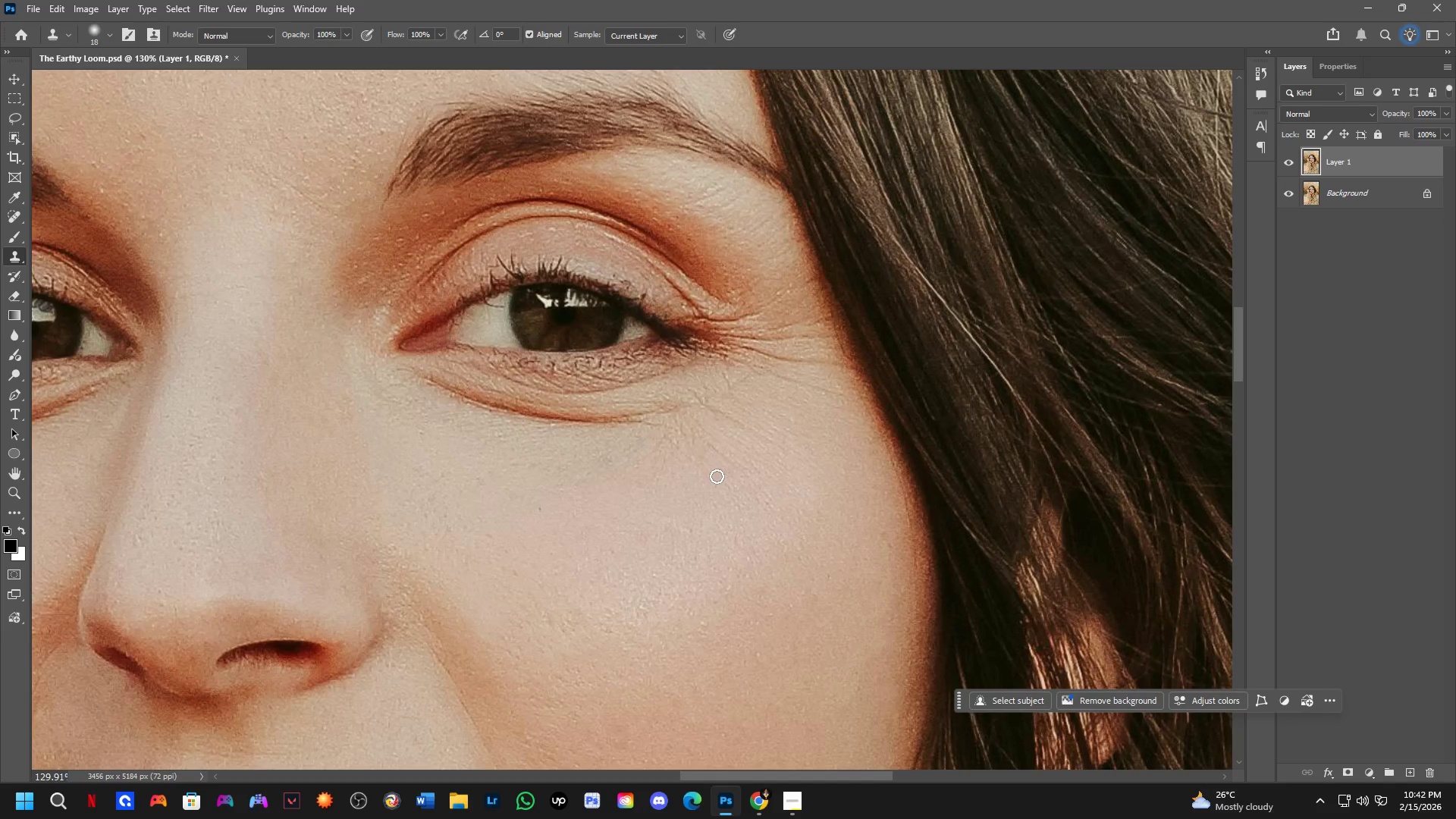 
left_click_drag(start_coordinate=[557, 416], to_coordinate=[536, 327])
 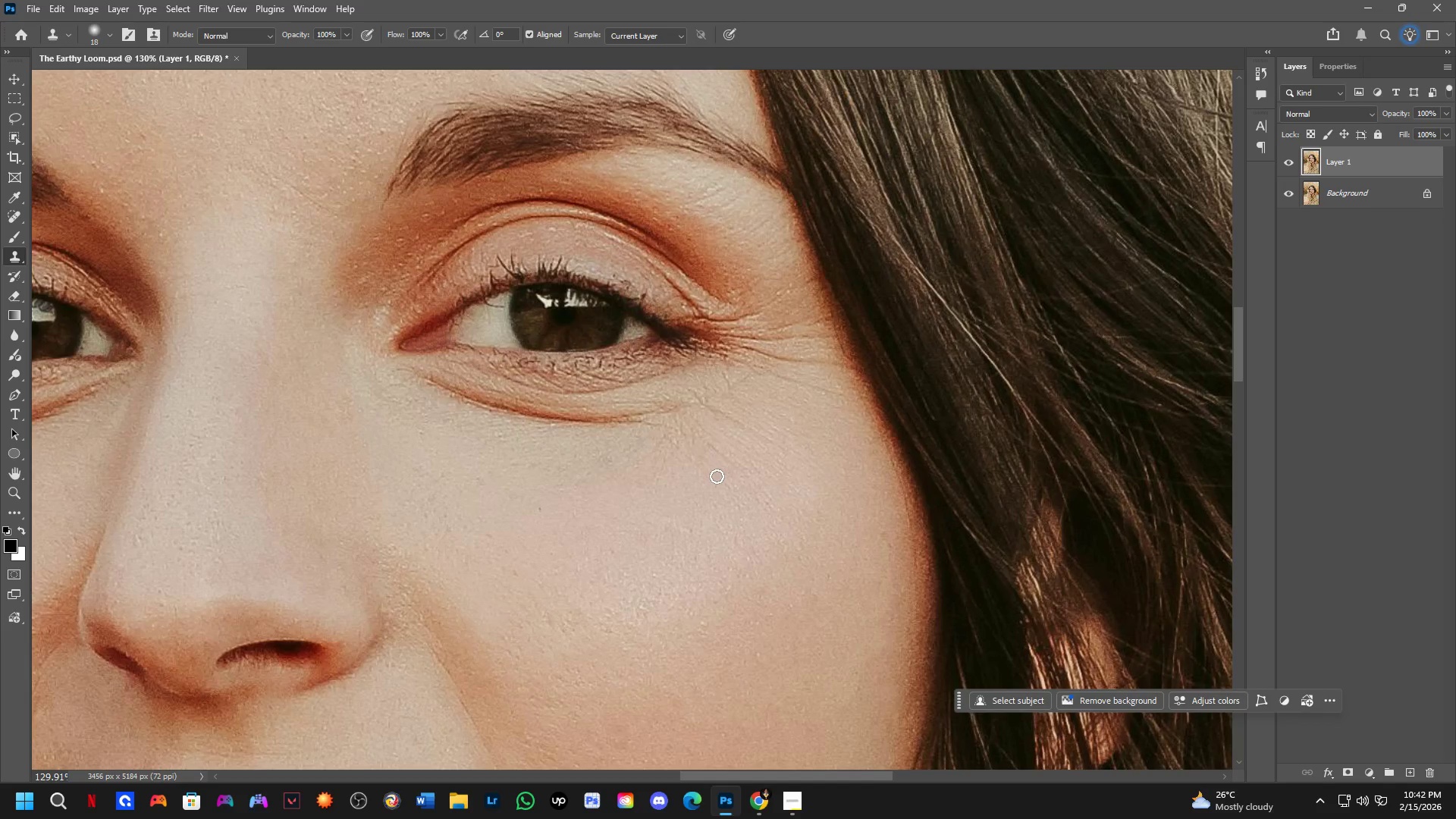 
hold_key(key=AltLeft, duration=0.52)
 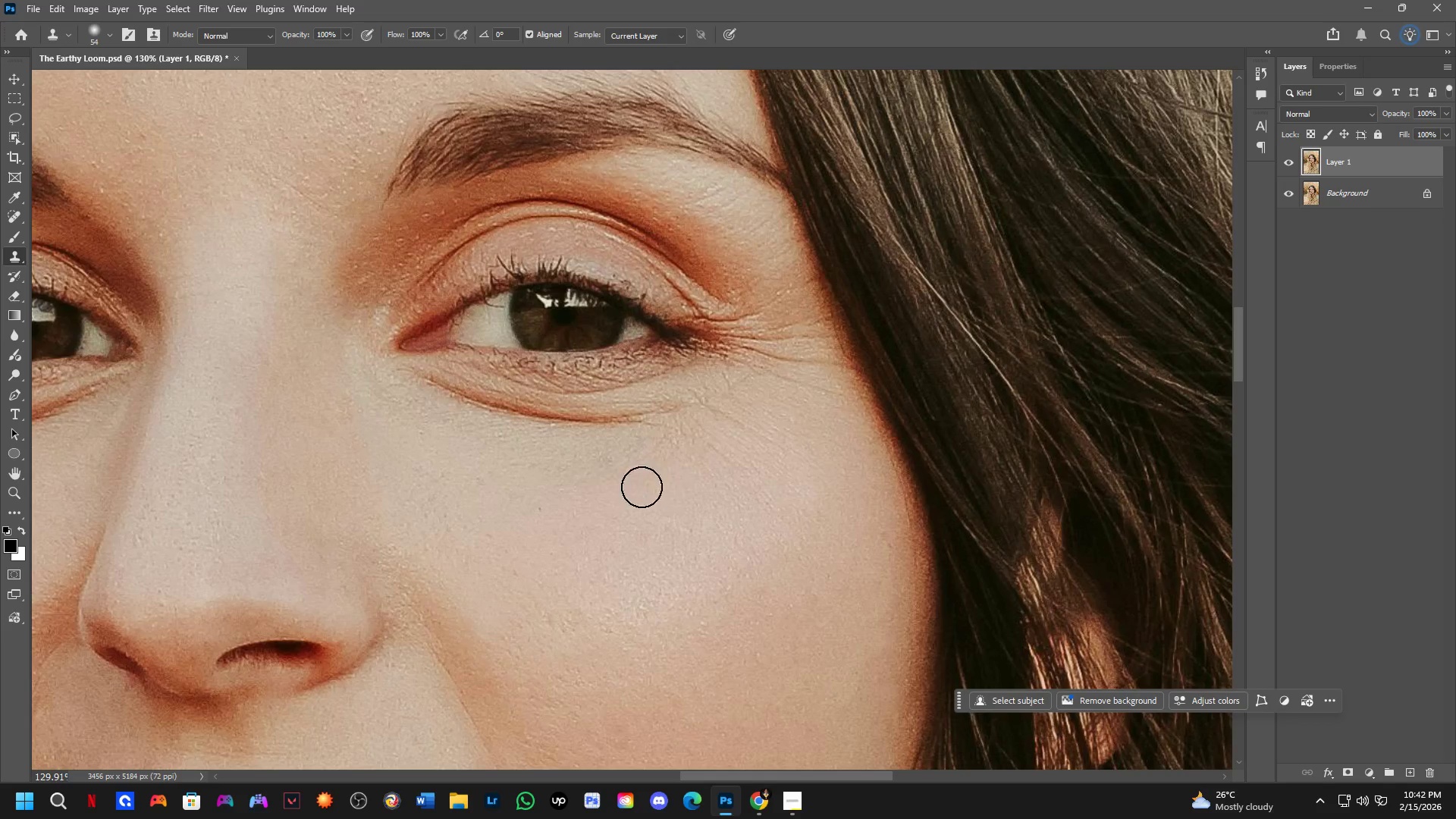 
hold_key(key=Space, duration=1.47)
 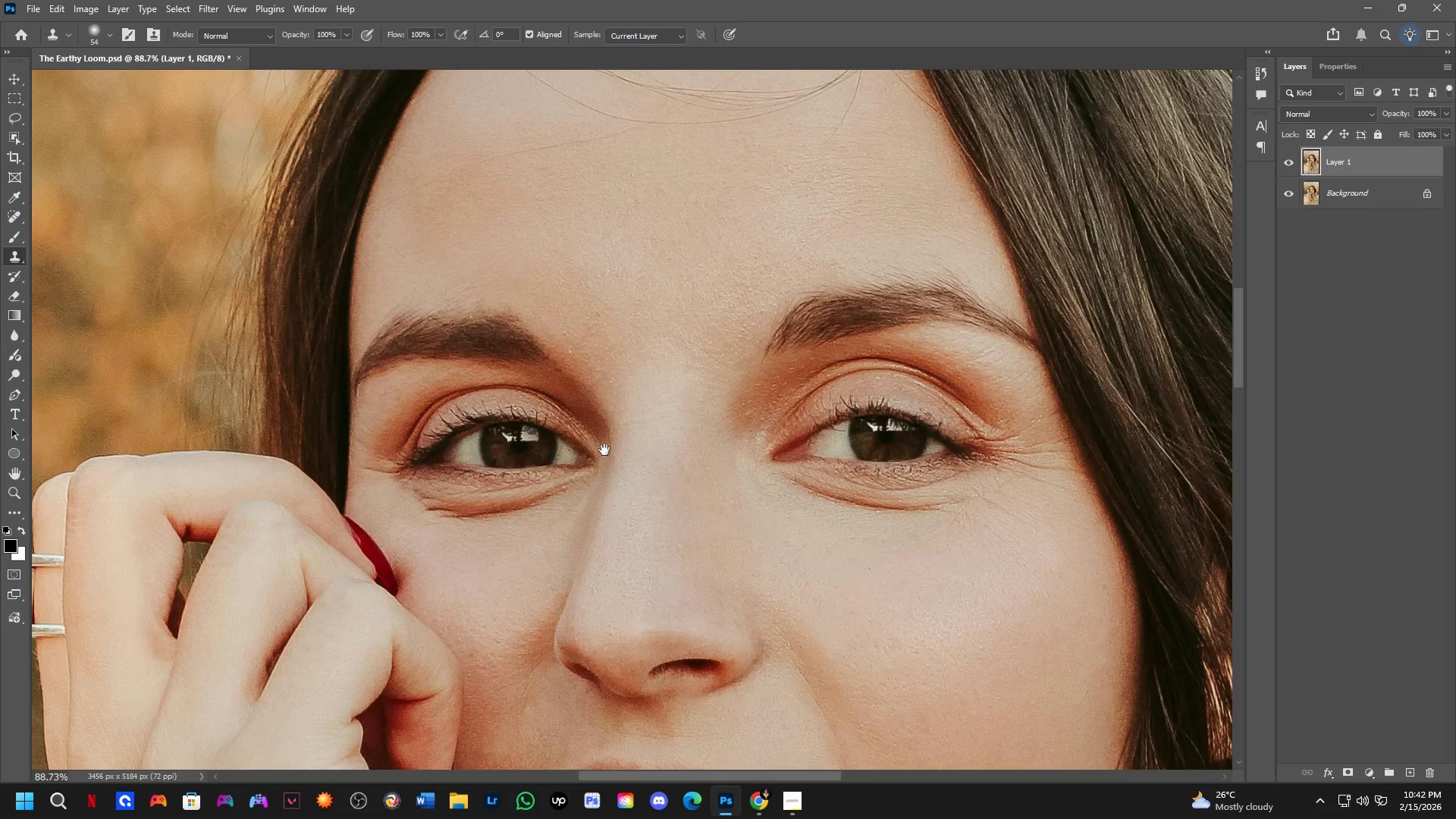 
left_click_drag(start_coordinate=[552, 472], to_coordinate=[620, 541])
 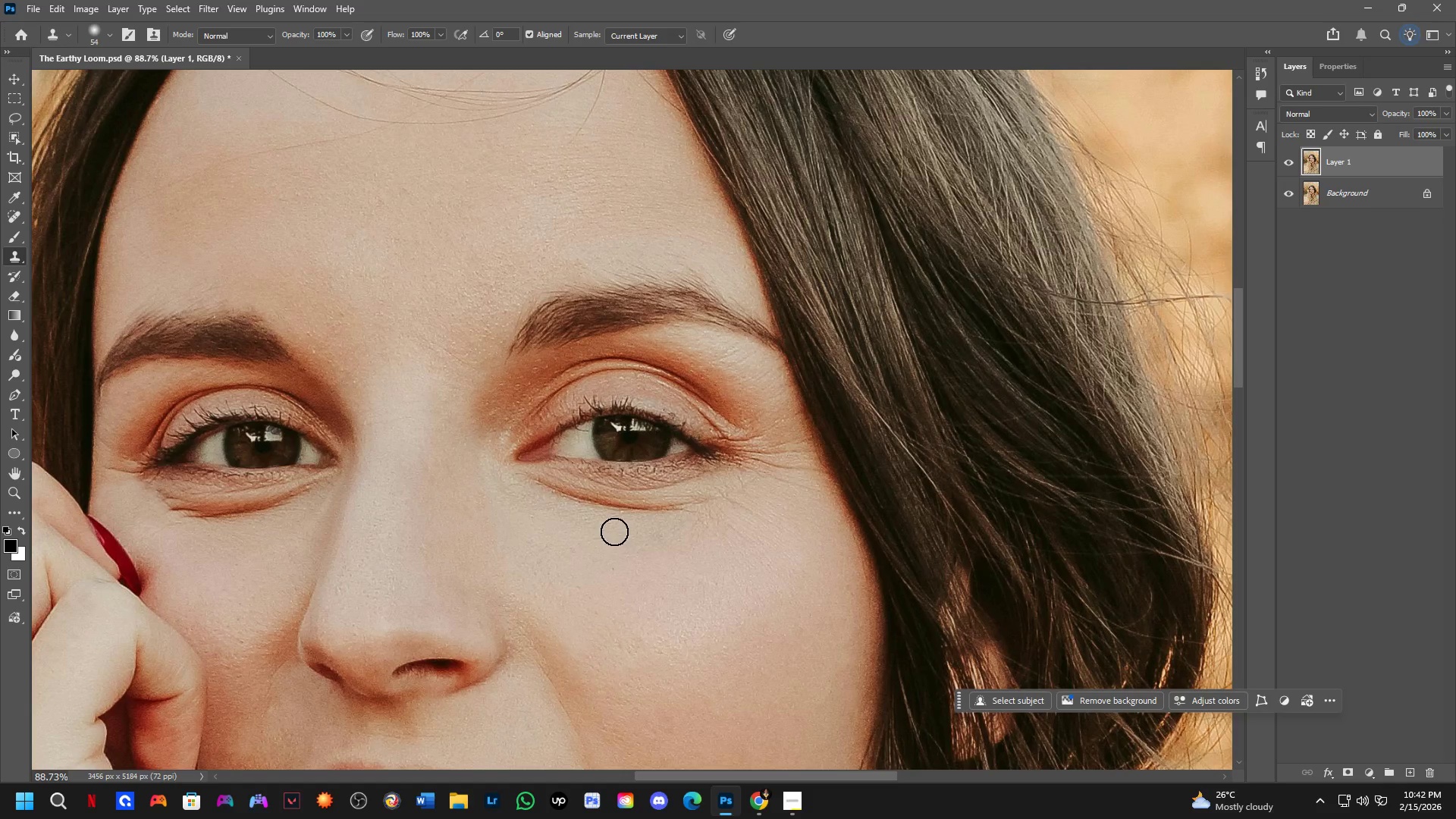 
scroll: coordinate [560, 477], scroll_direction: down, amount: 4.0
 